 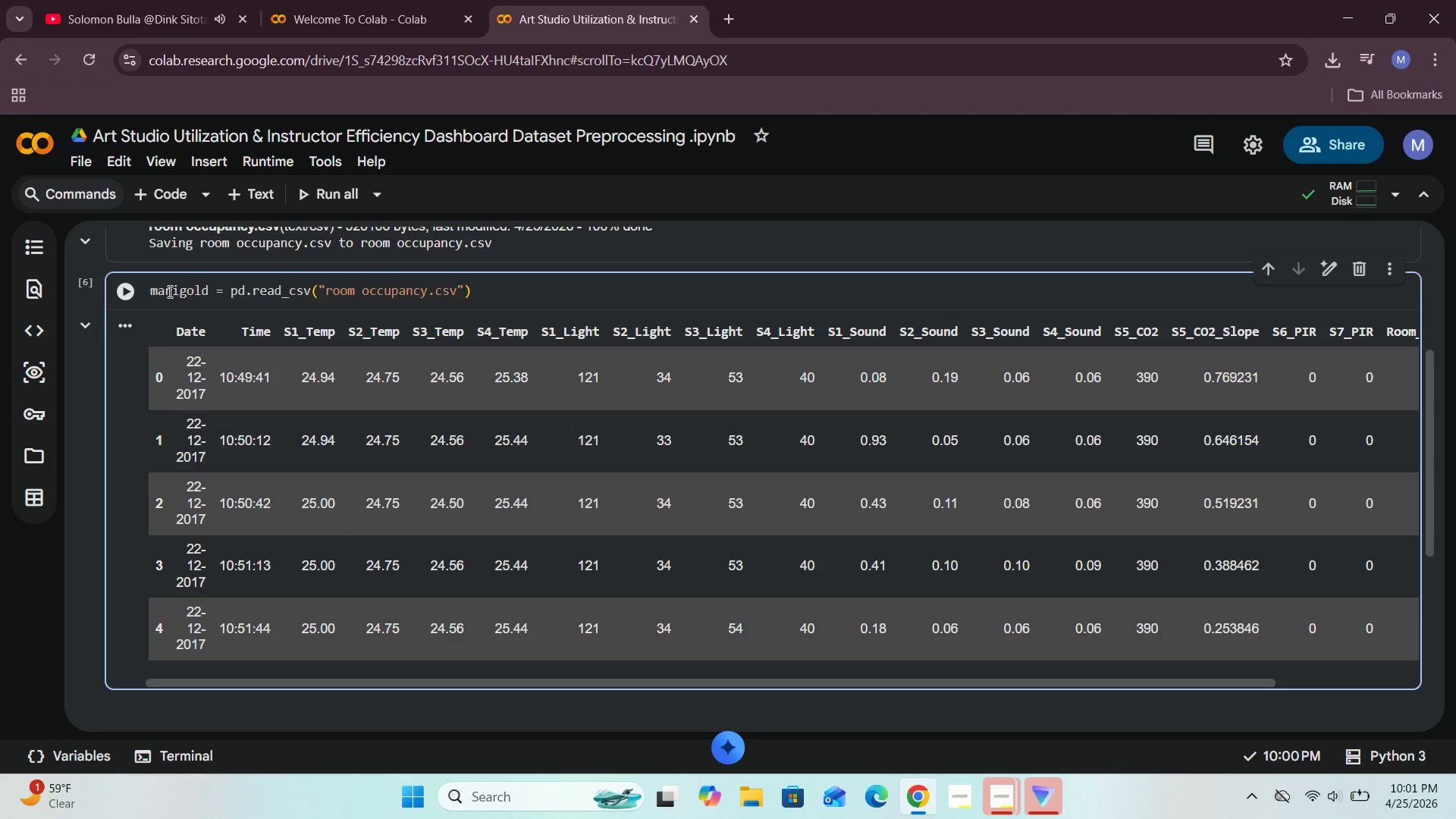 
left_click([164, 290])
 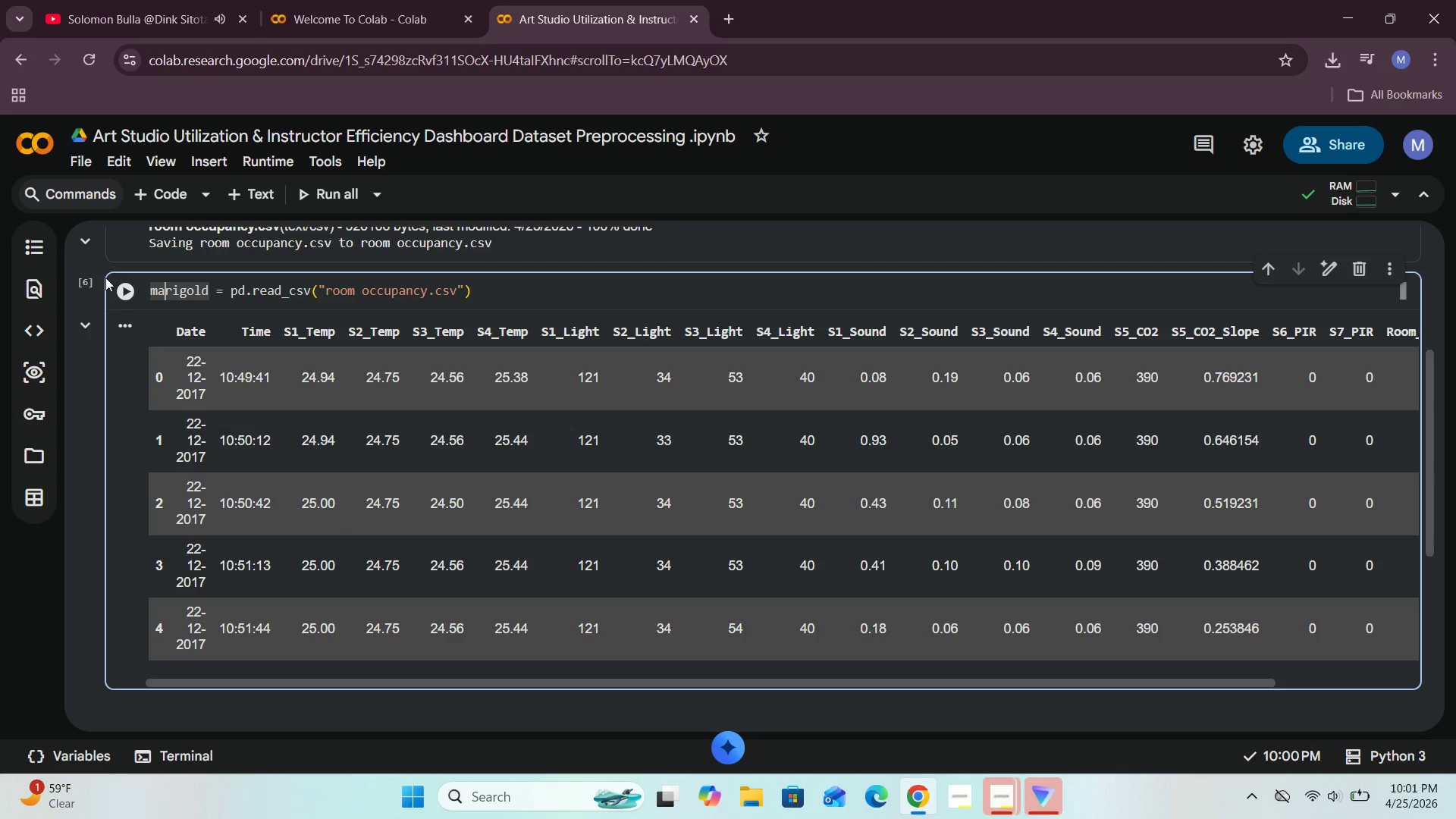 
left_click([115, 288])
 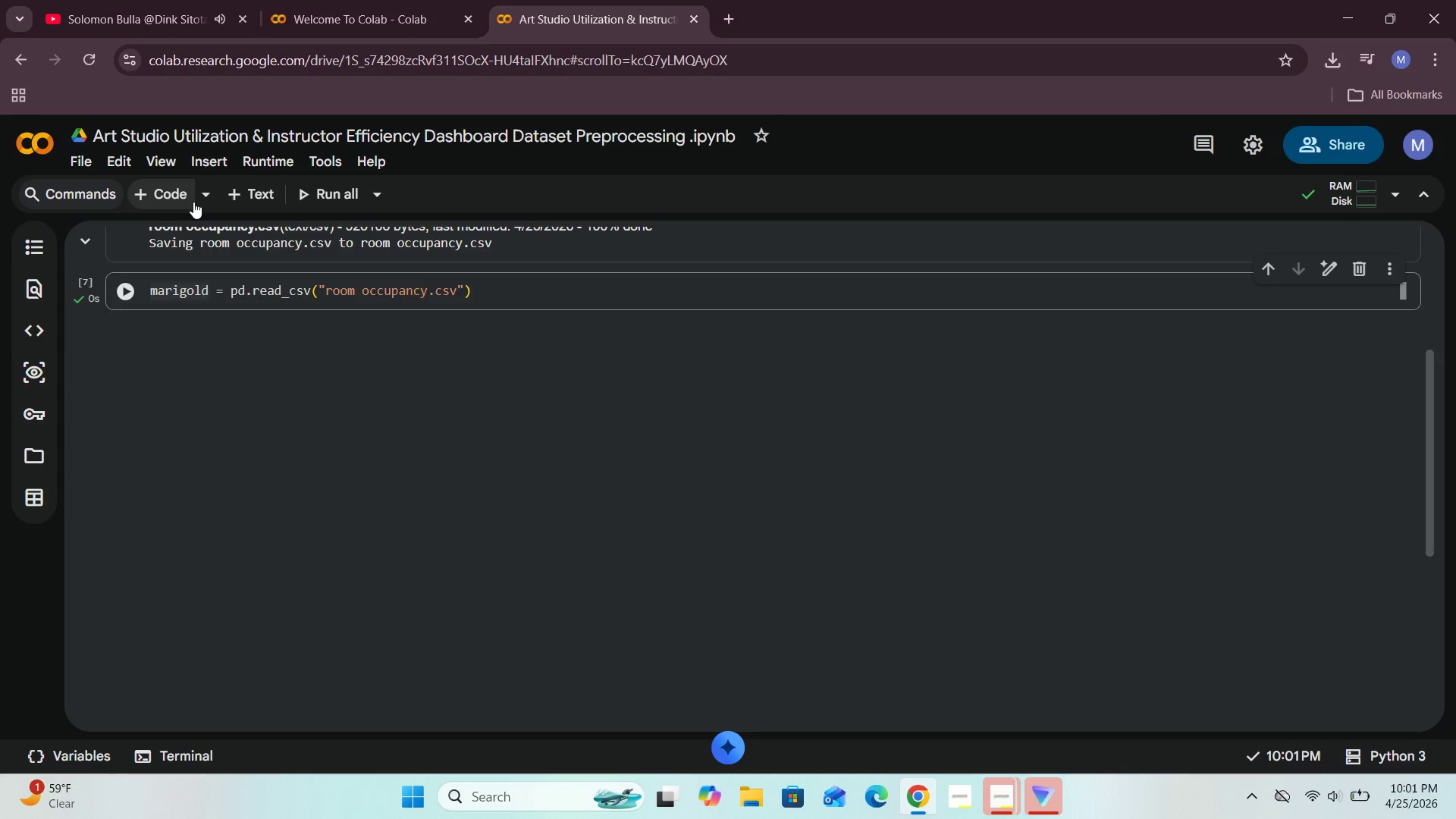 
left_click([149, 198])
 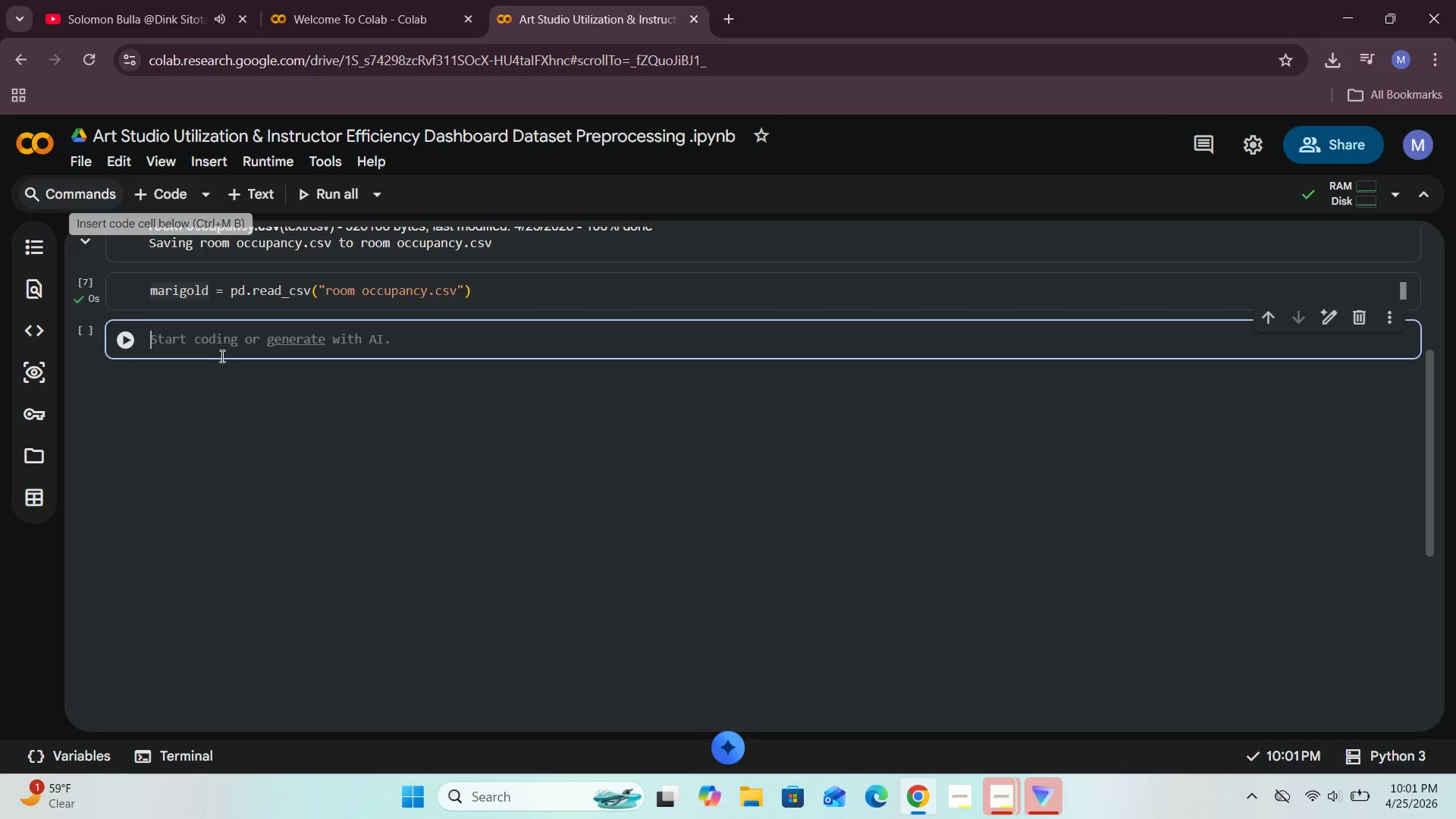 
left_click([214, 356])
 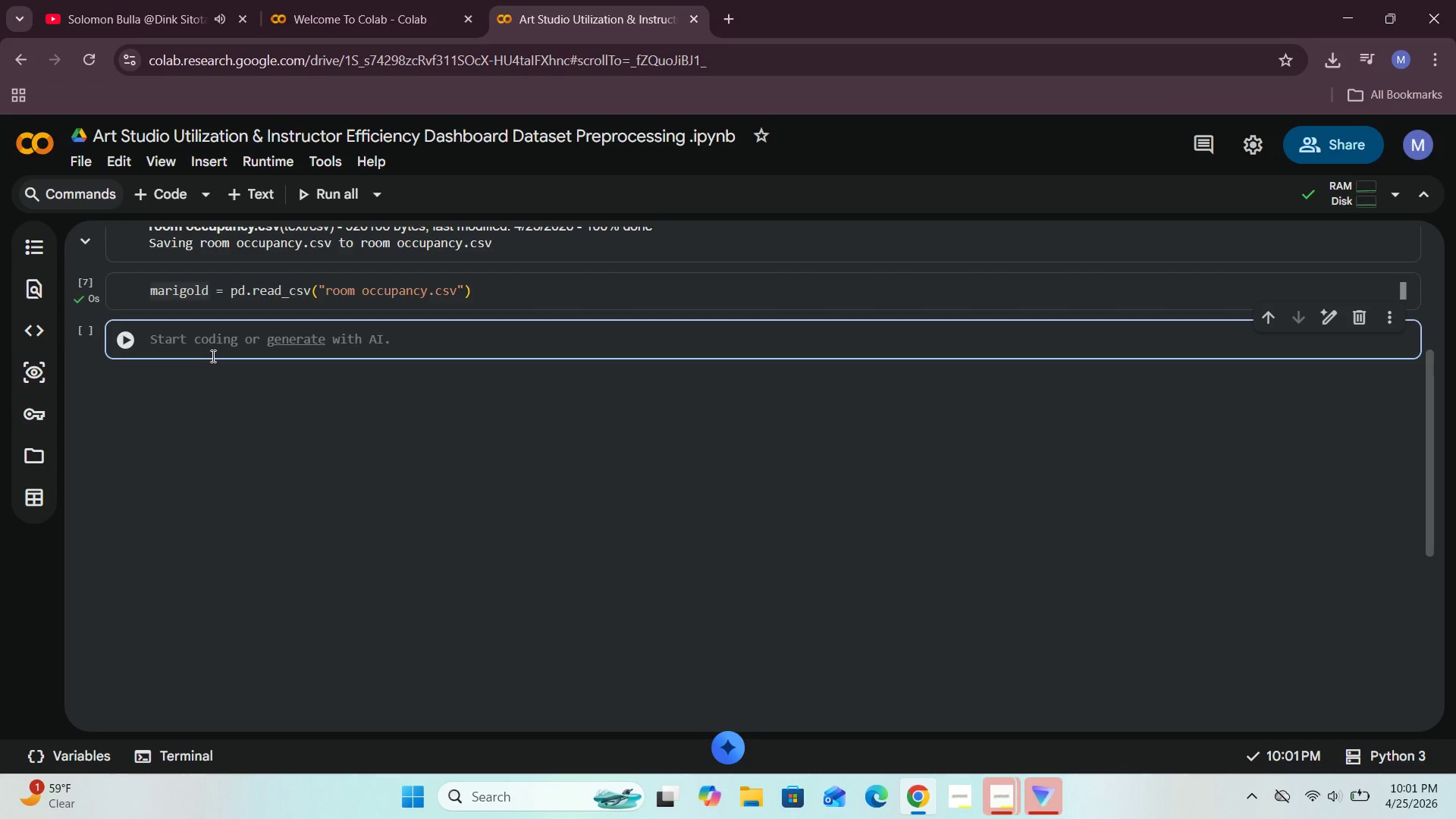 
type(marigold.head()
 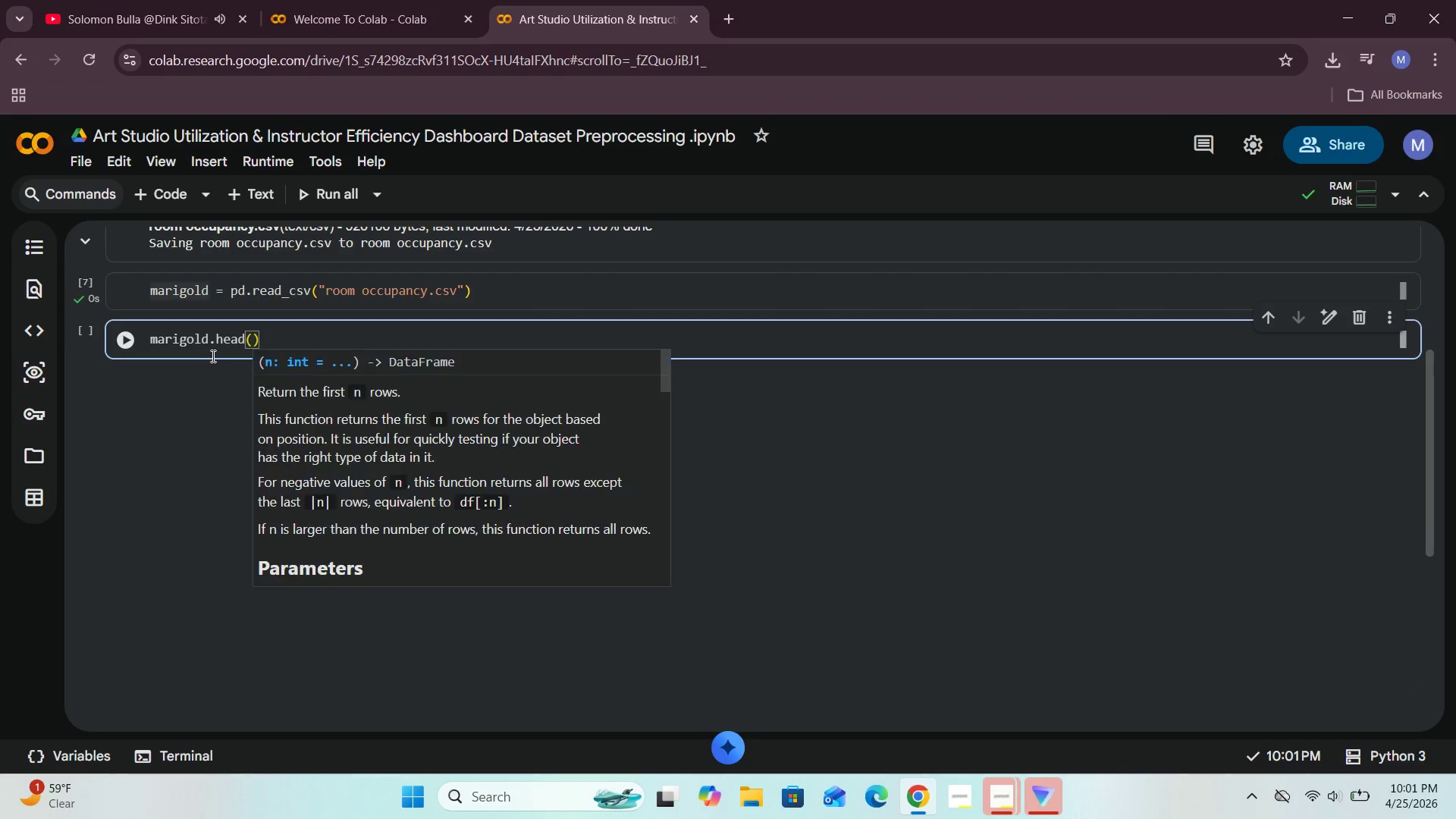 
left_click([135, 337])
 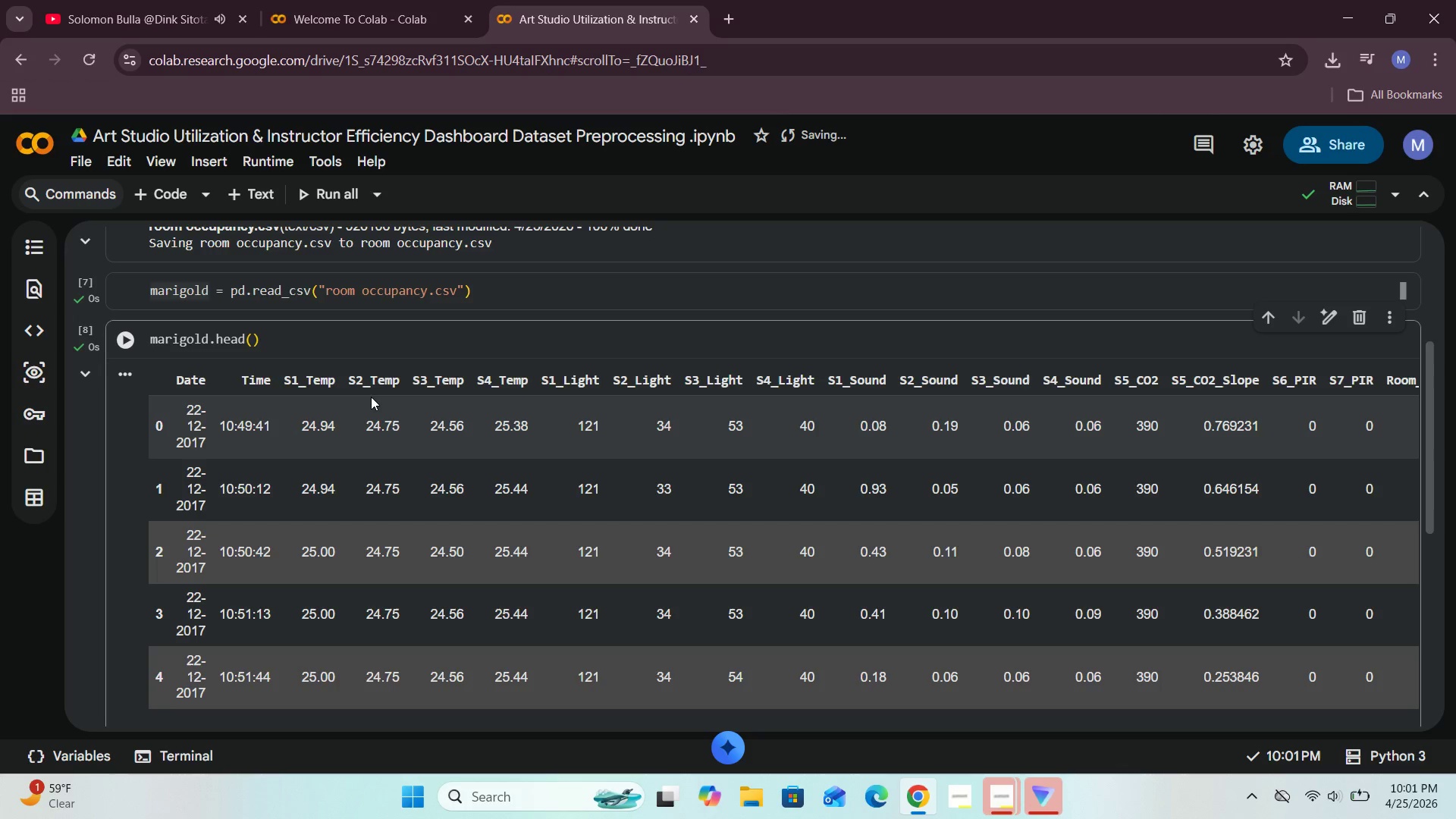 
scroll: coordinate [409, 399], scroll_direction: none, amount: 0.0
 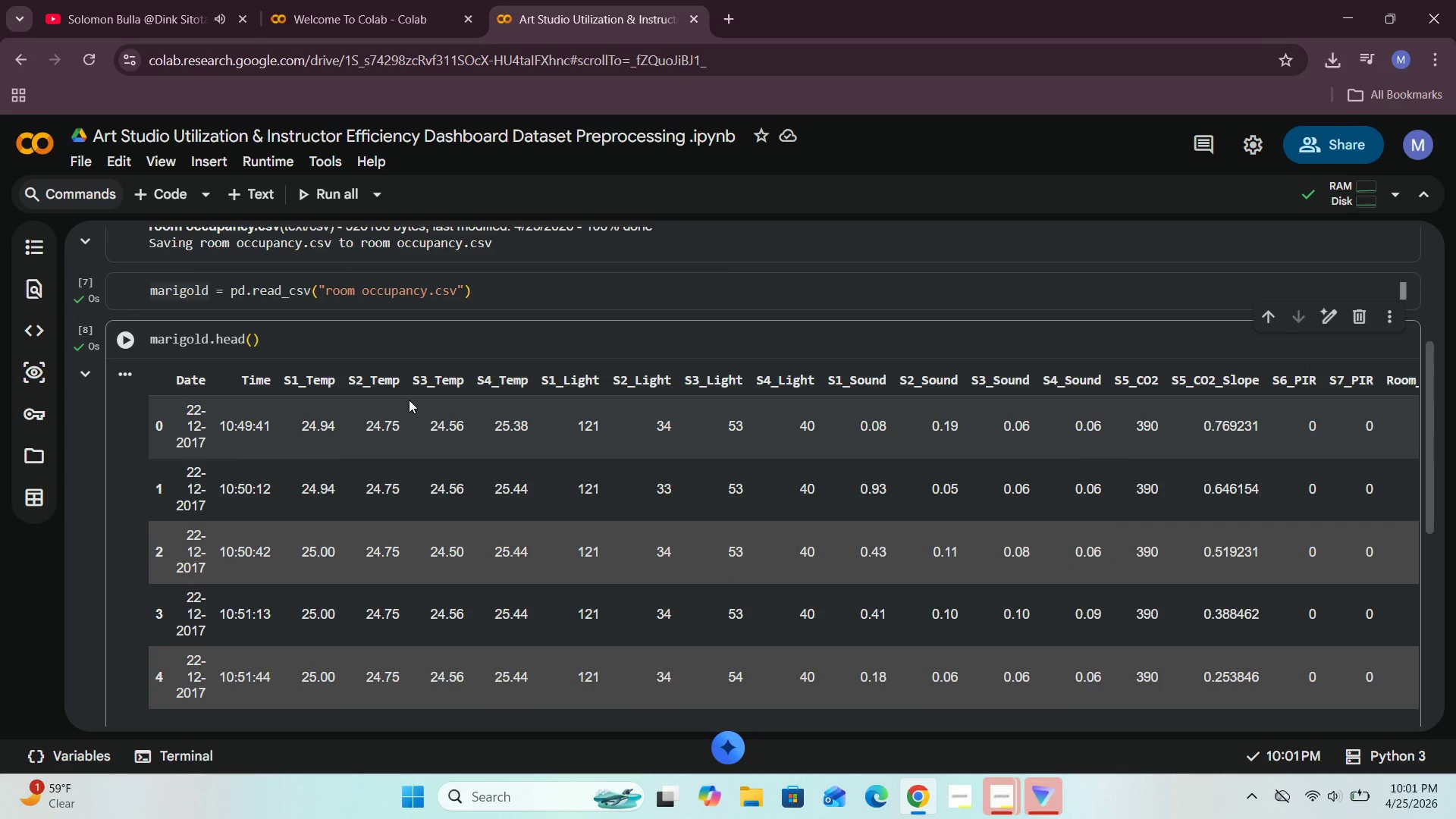 
wait(6.24)
 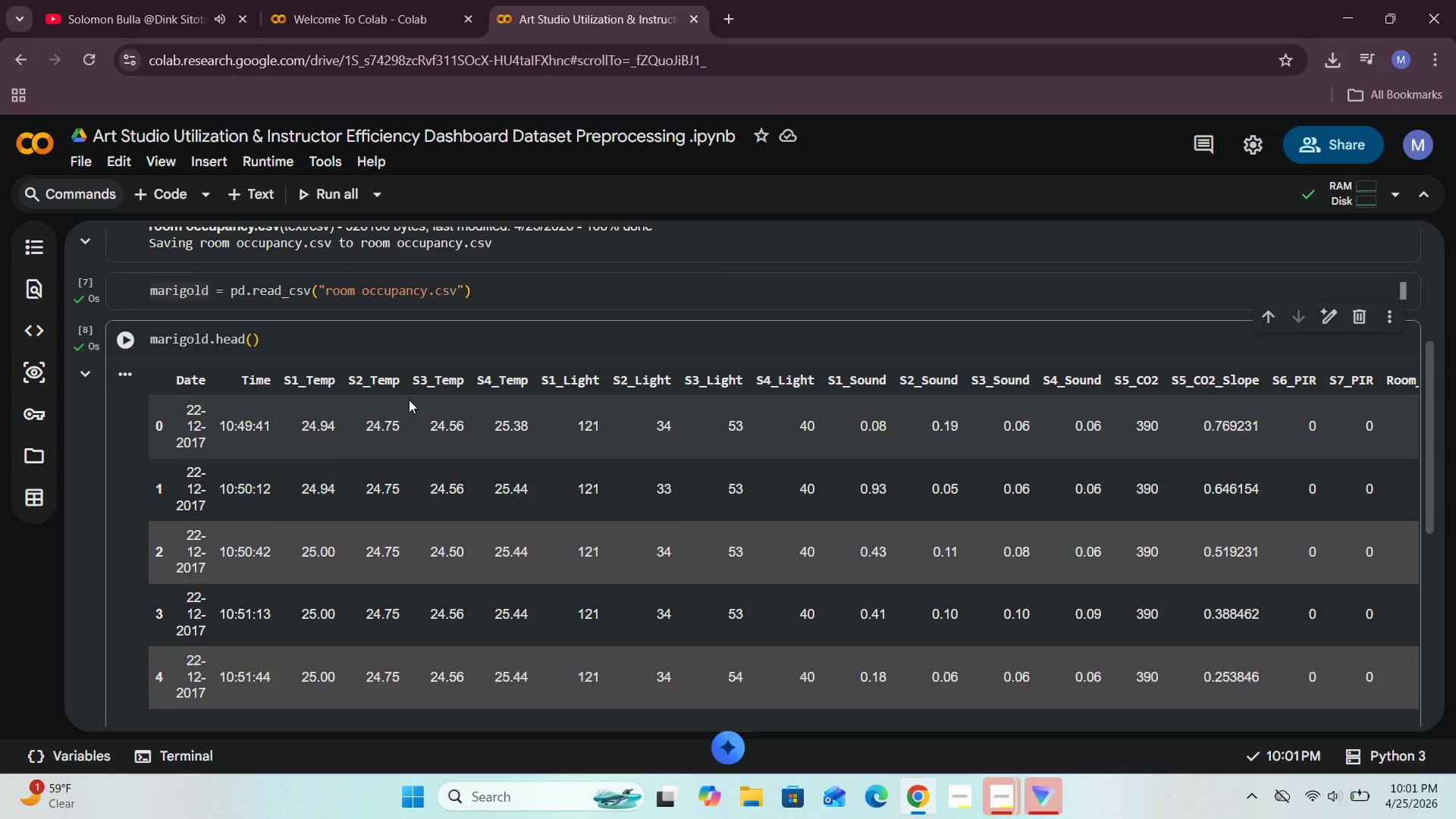 
scroll: coordinate [409, 397], scroll_direction: down, amount: 2.0
 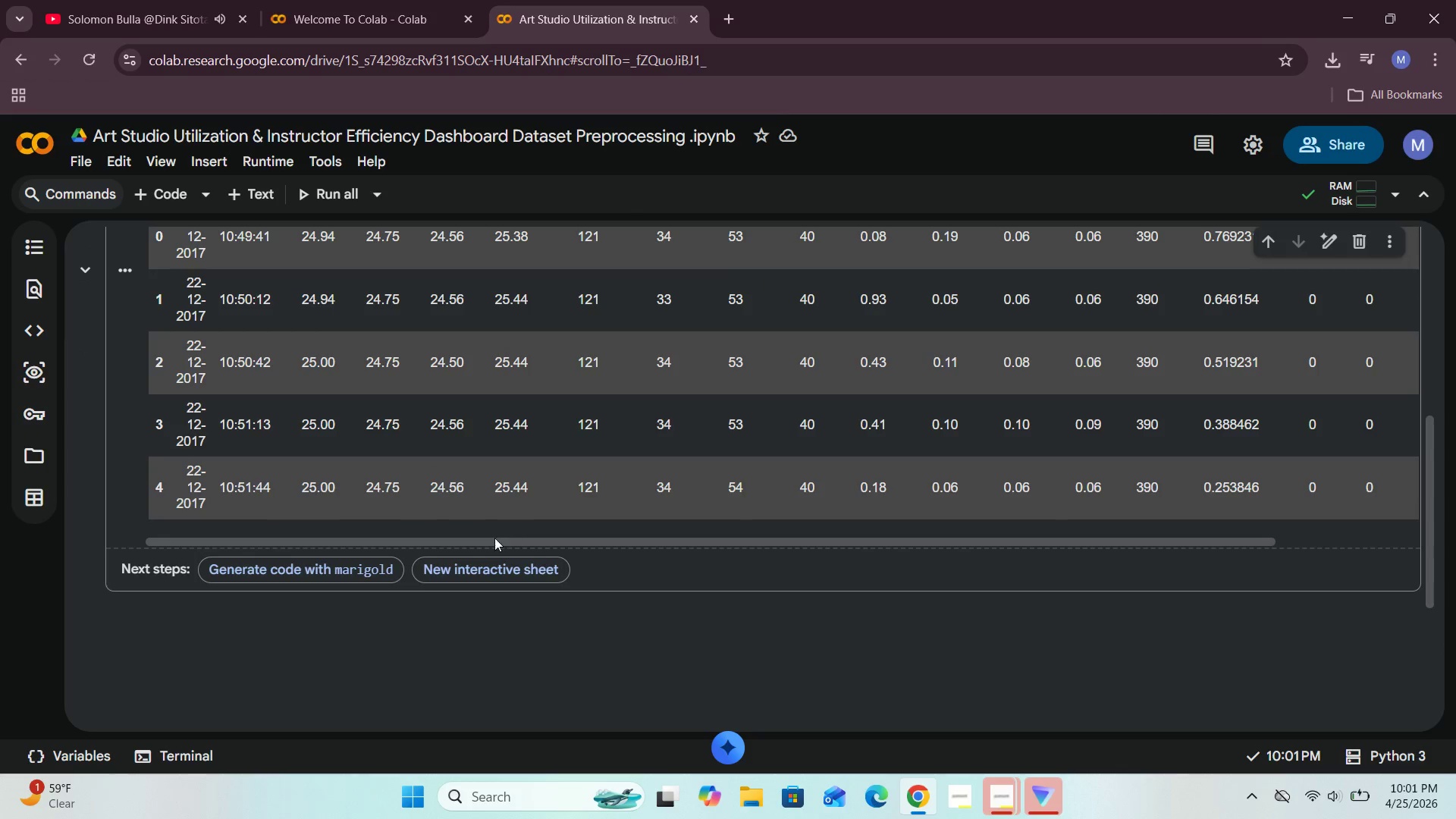 
left_click_drag(start_coordinate=[484, 538], to_coordinate=[233, 531])
 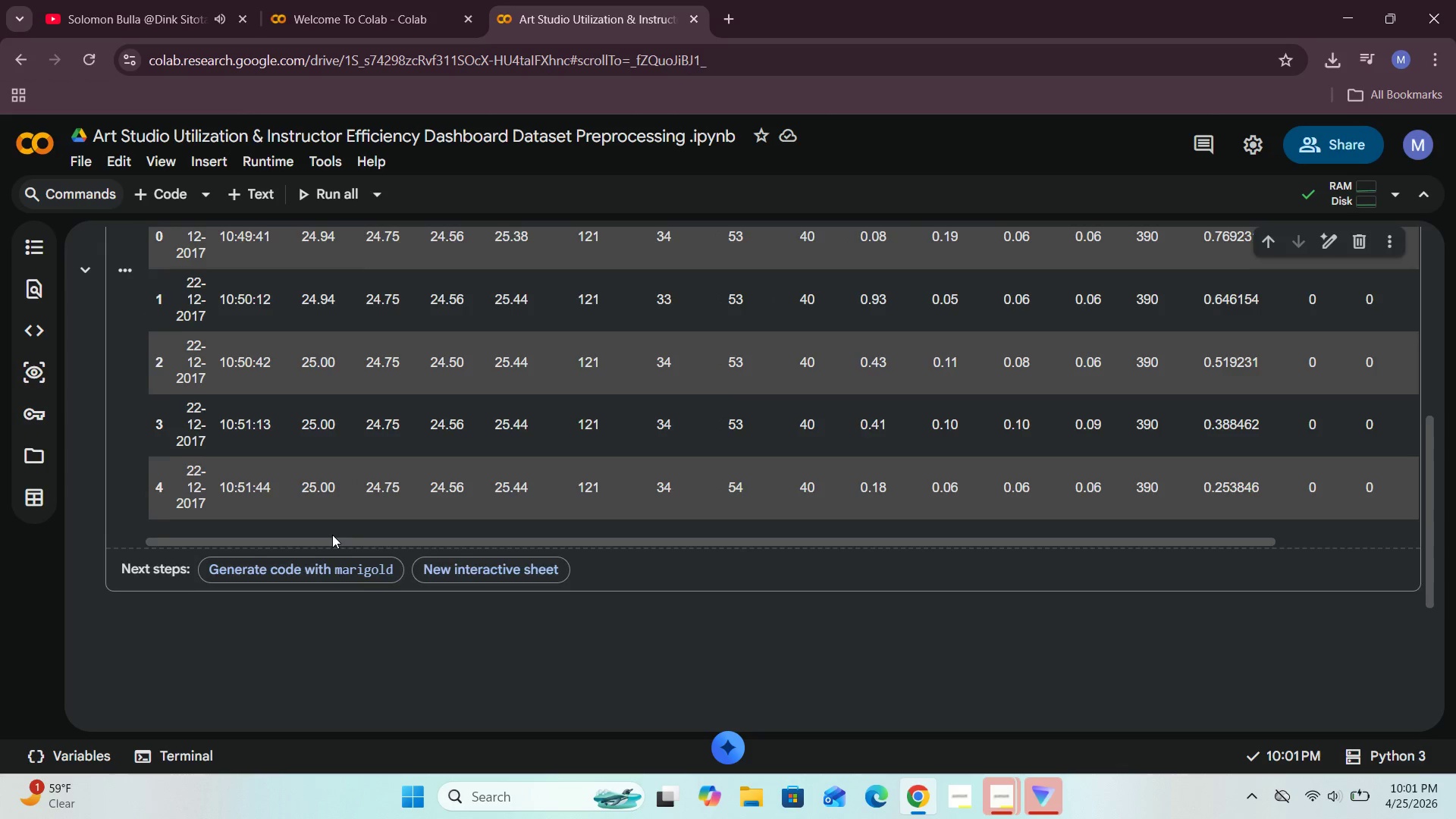 
scroll: coordinate [332, 534], scroll_direction: up, amount: 4.0
 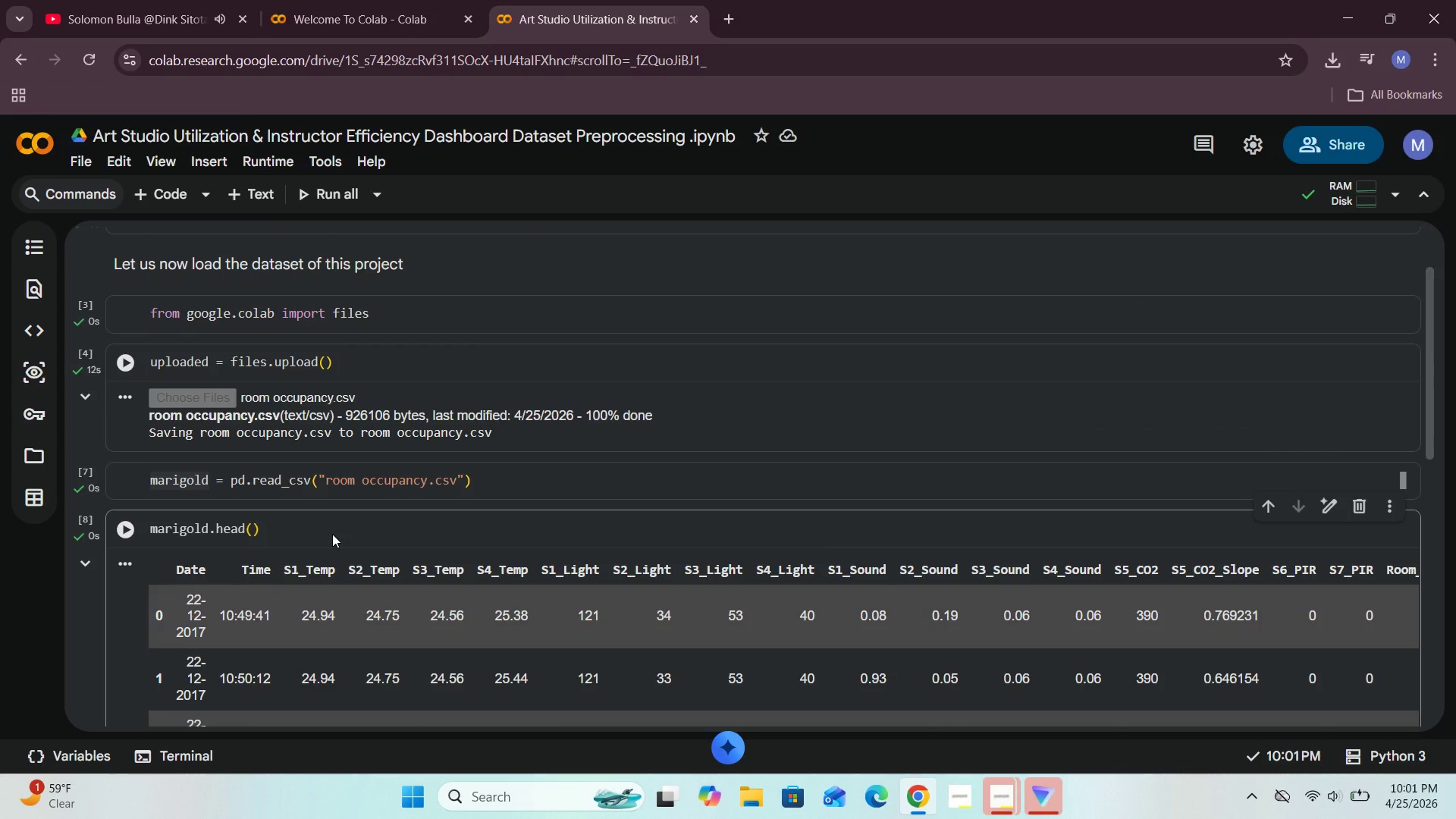 
scroll: coordinate [332, 534], scroll_direction: down, amount: 3.0
 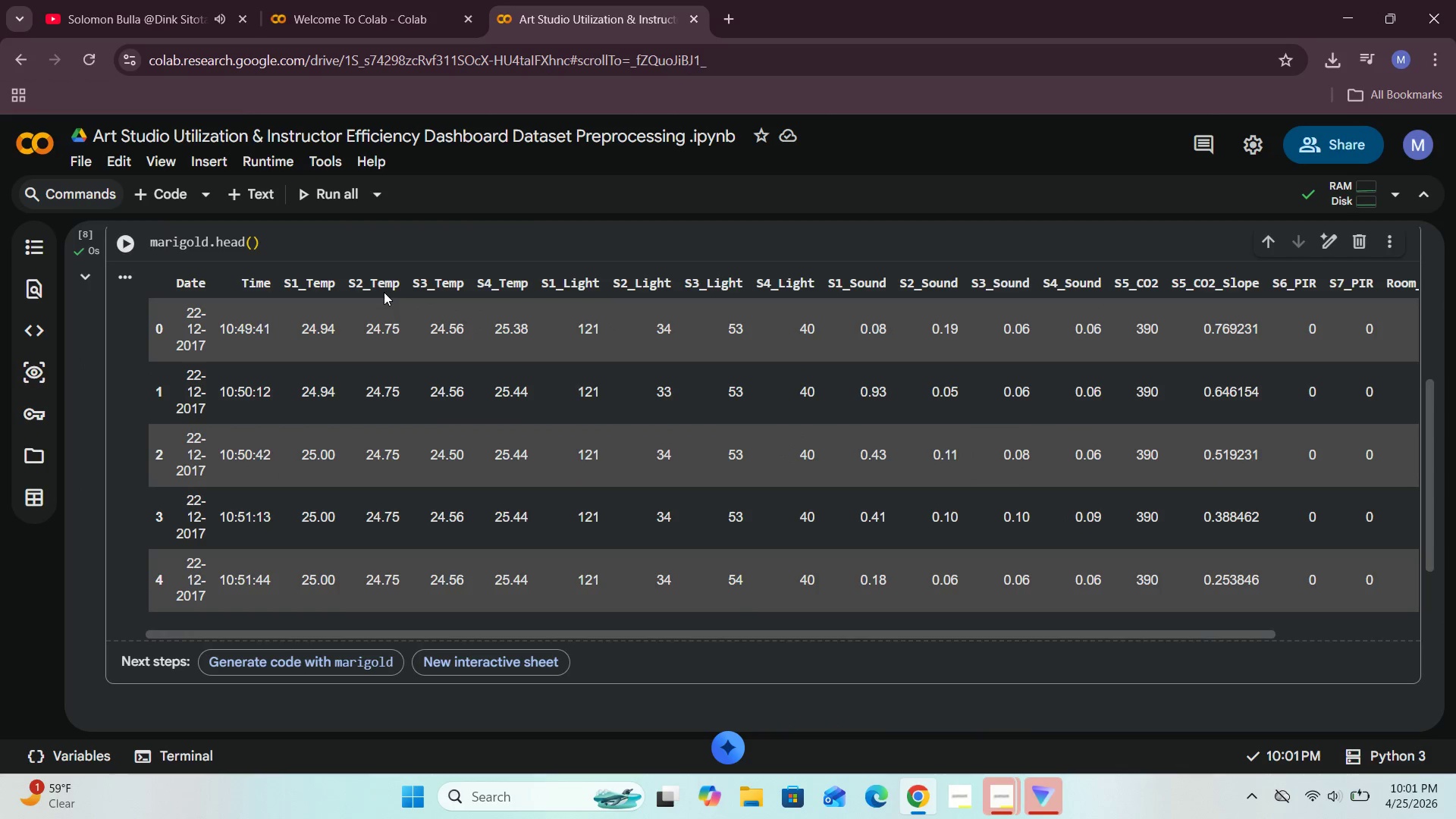 
left_click([255, 193])
 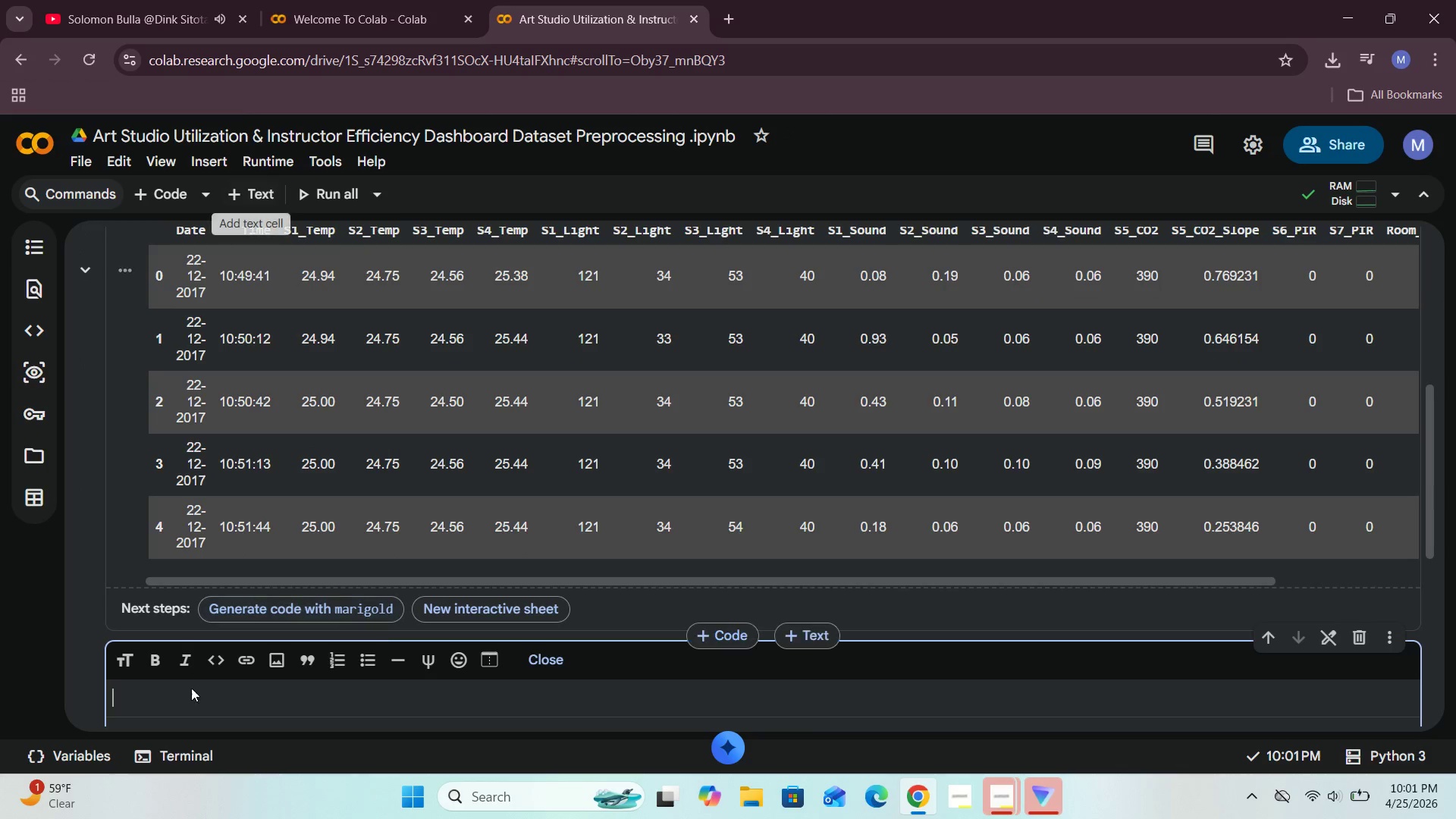 
left_click([187, 704])
 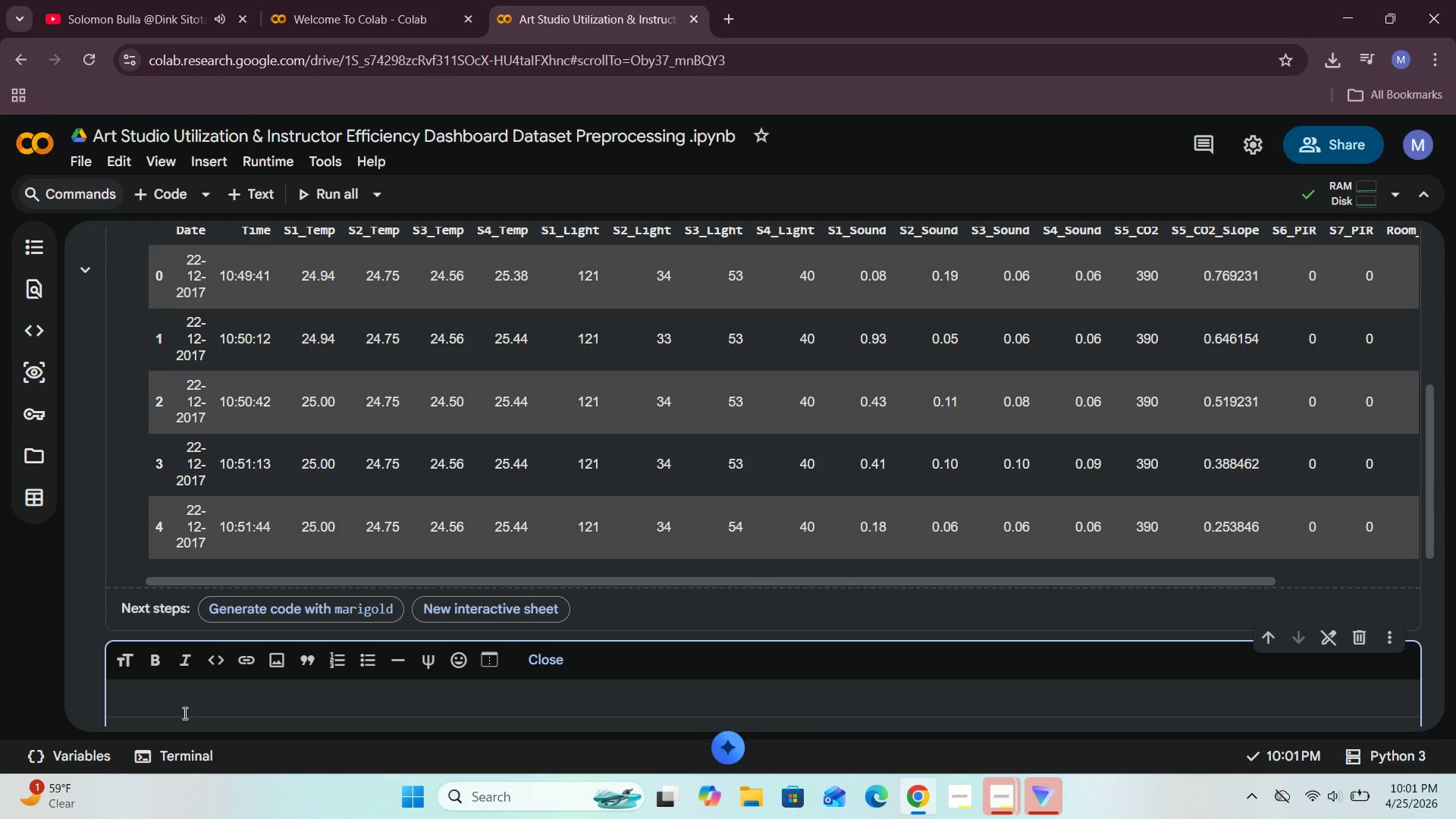 
type(Now we need to check our a)
key(Backspace)
type(data set's dimentions and what columns are just included in ti)
key(Backspace)
key(Backspace)
type(it.)
 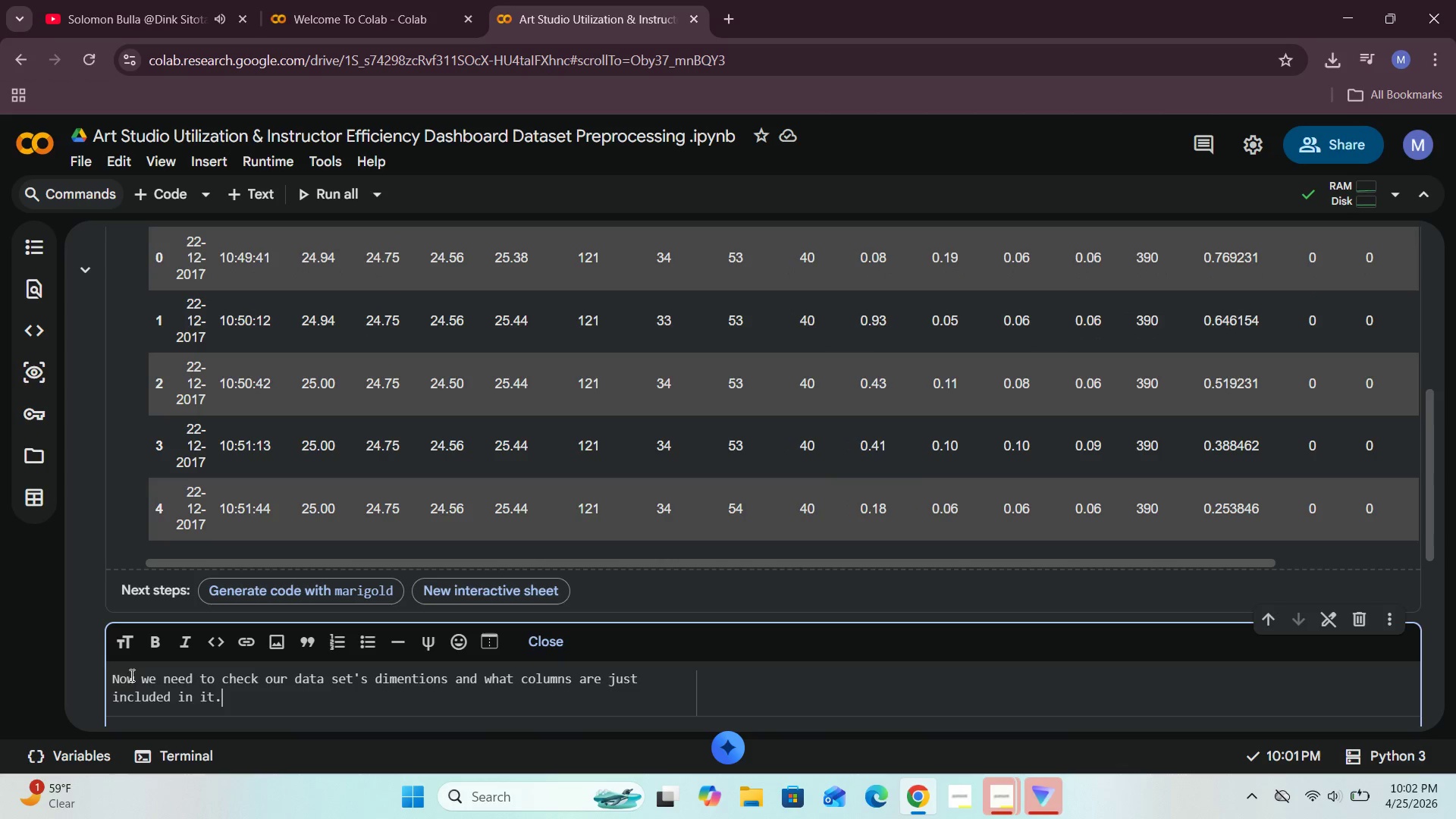 
left_click([114, 679])
 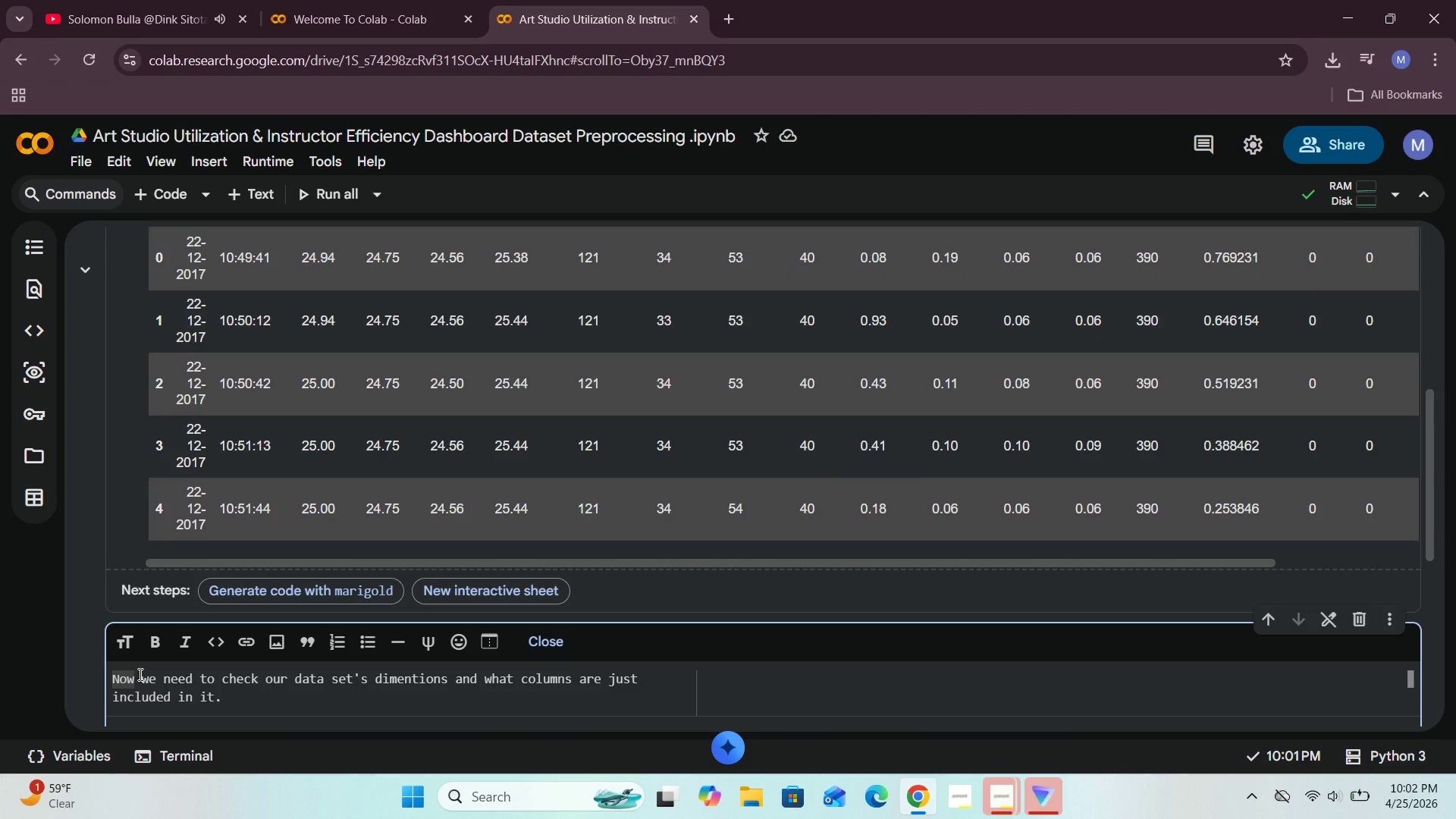 
type(### )
 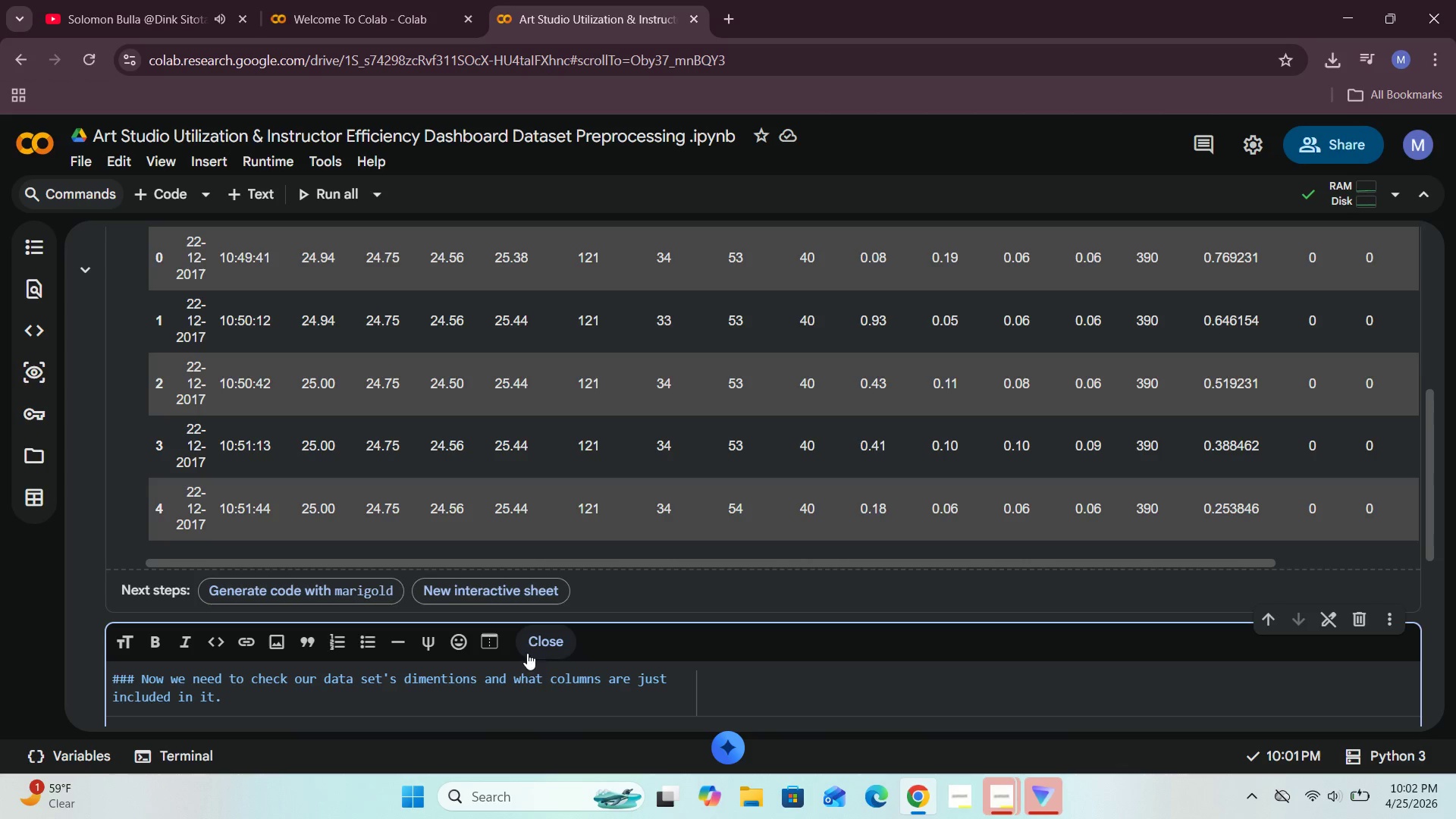 
left_click([548, 640])
 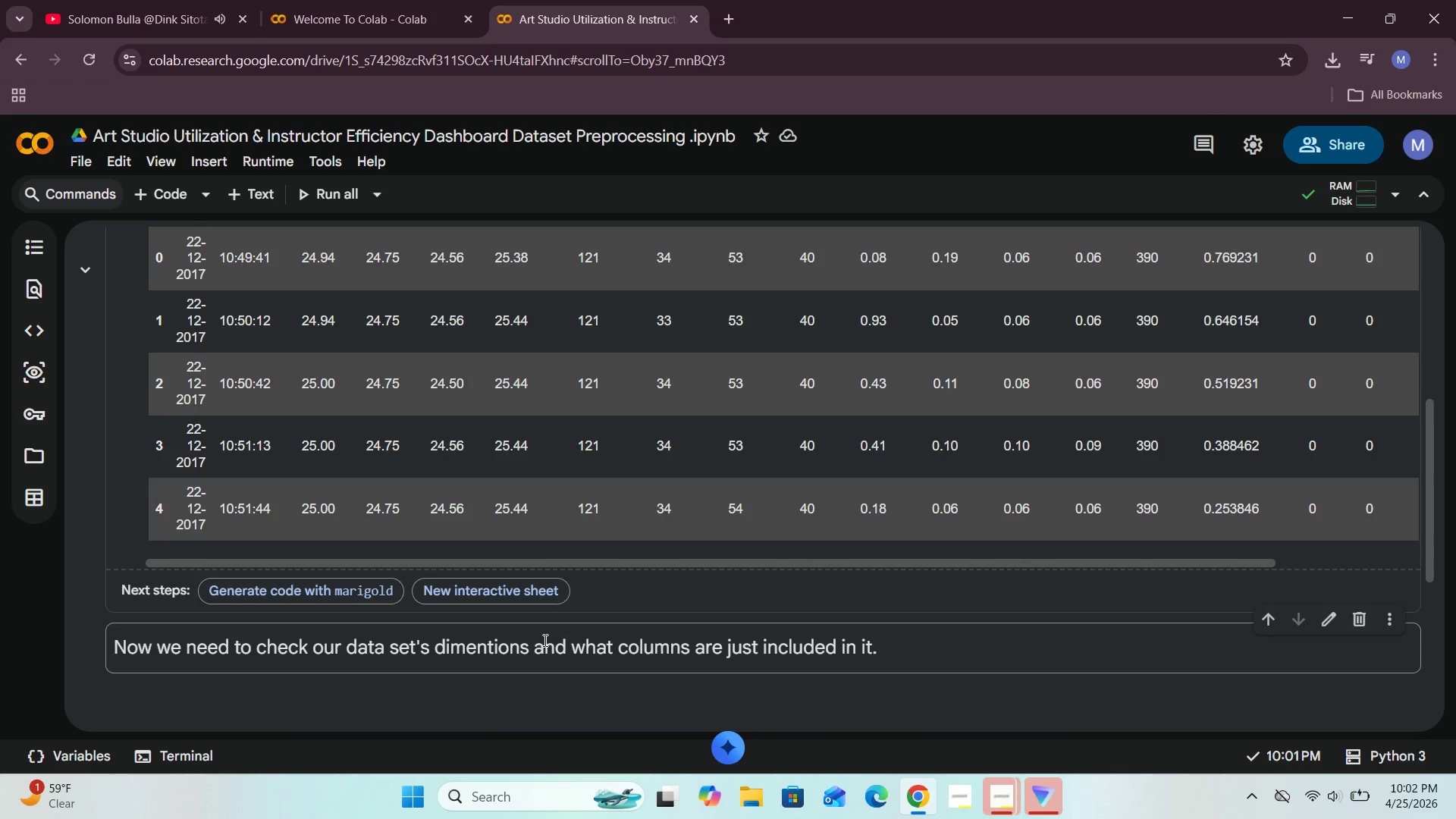 
scroll: coordinate [544, 640], scroll_direction: down, amount: 3.0
 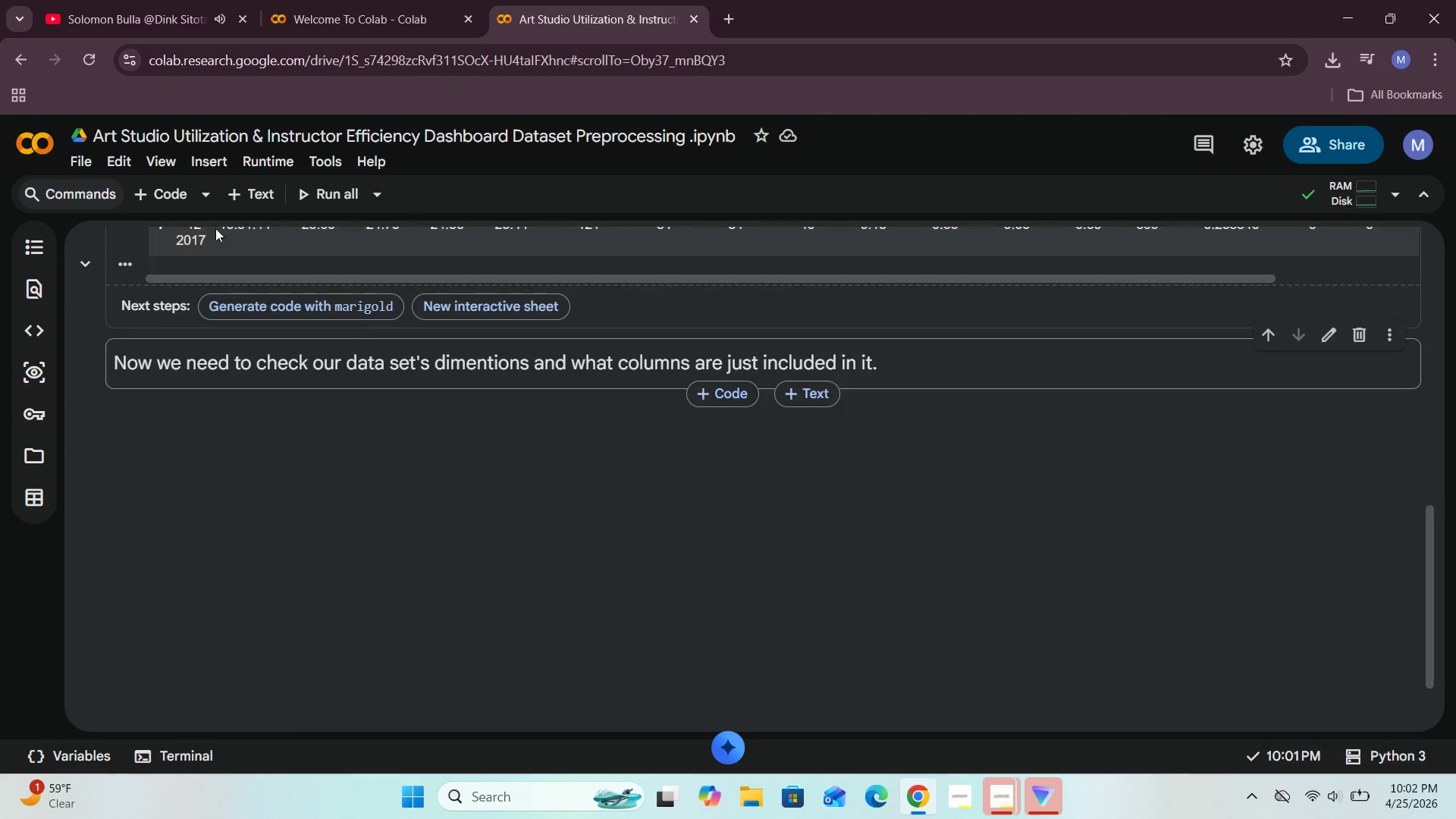 
left_click([174, 202])
 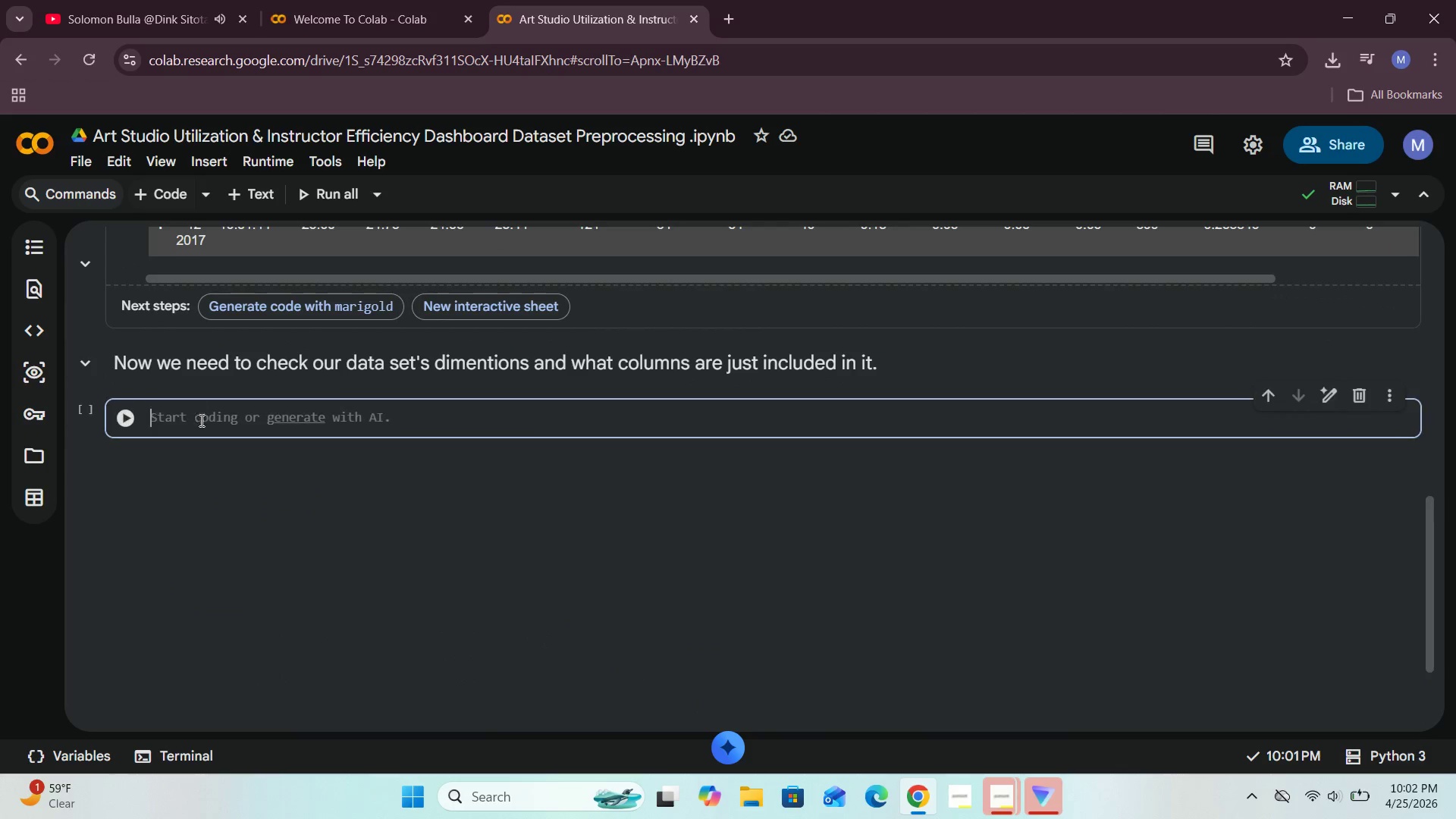 
left_click([198, 425])
 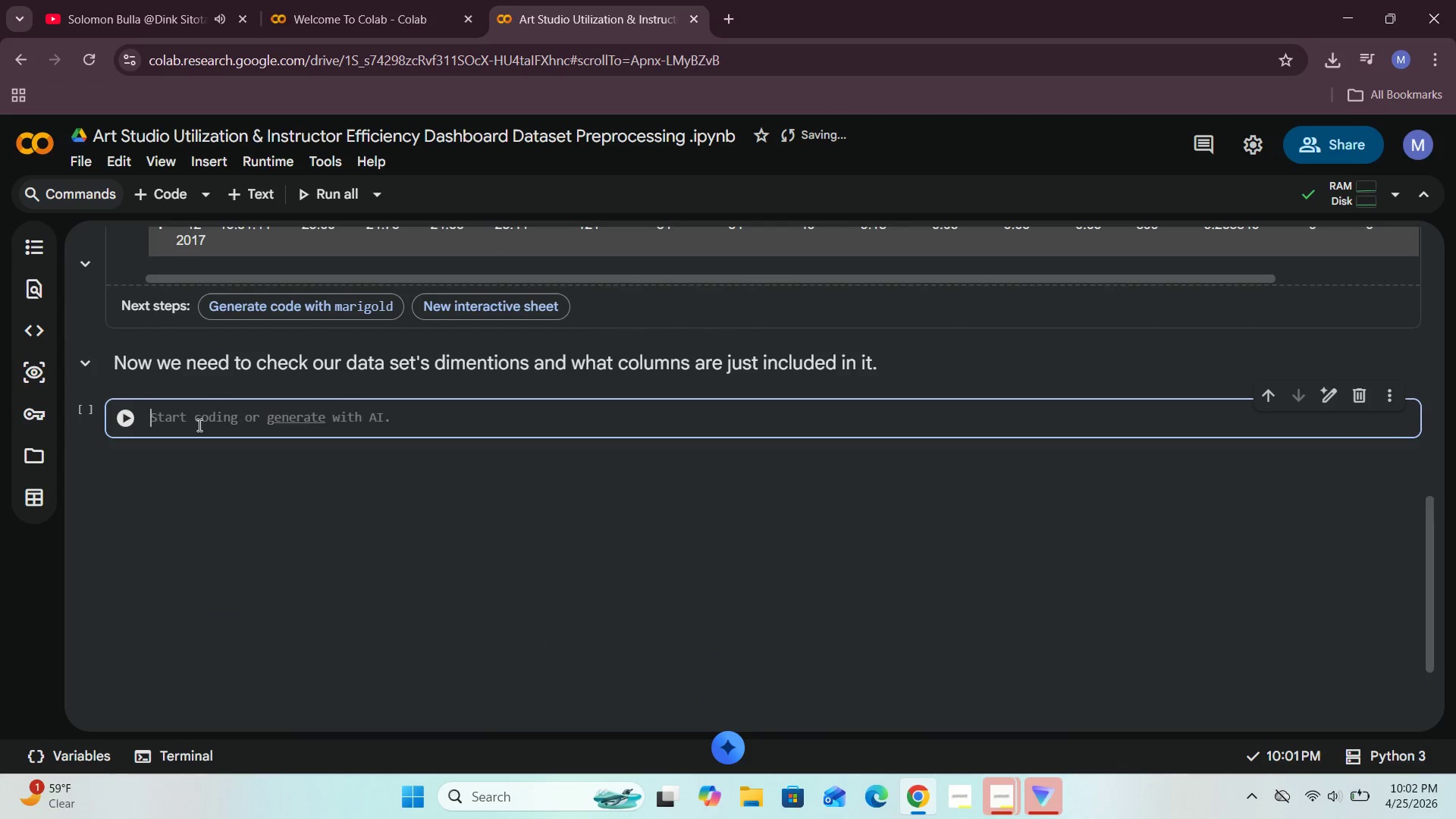 
wait(6.42)
 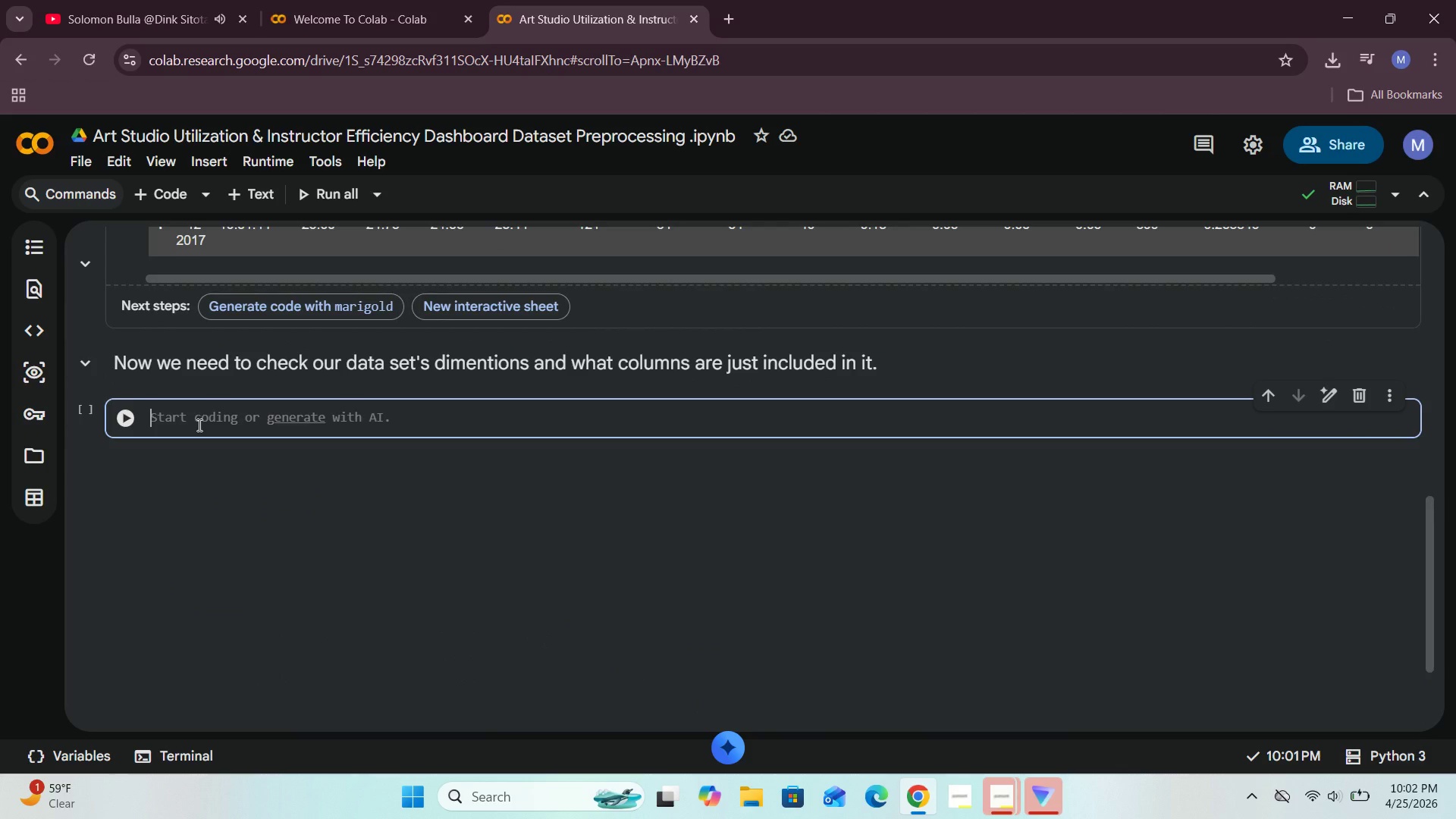 
type(marogold)
key(Backspace)
key(Backspace)
key(Backspace)
key(Backspace)
key(Backspace)
type(igold.shape)
 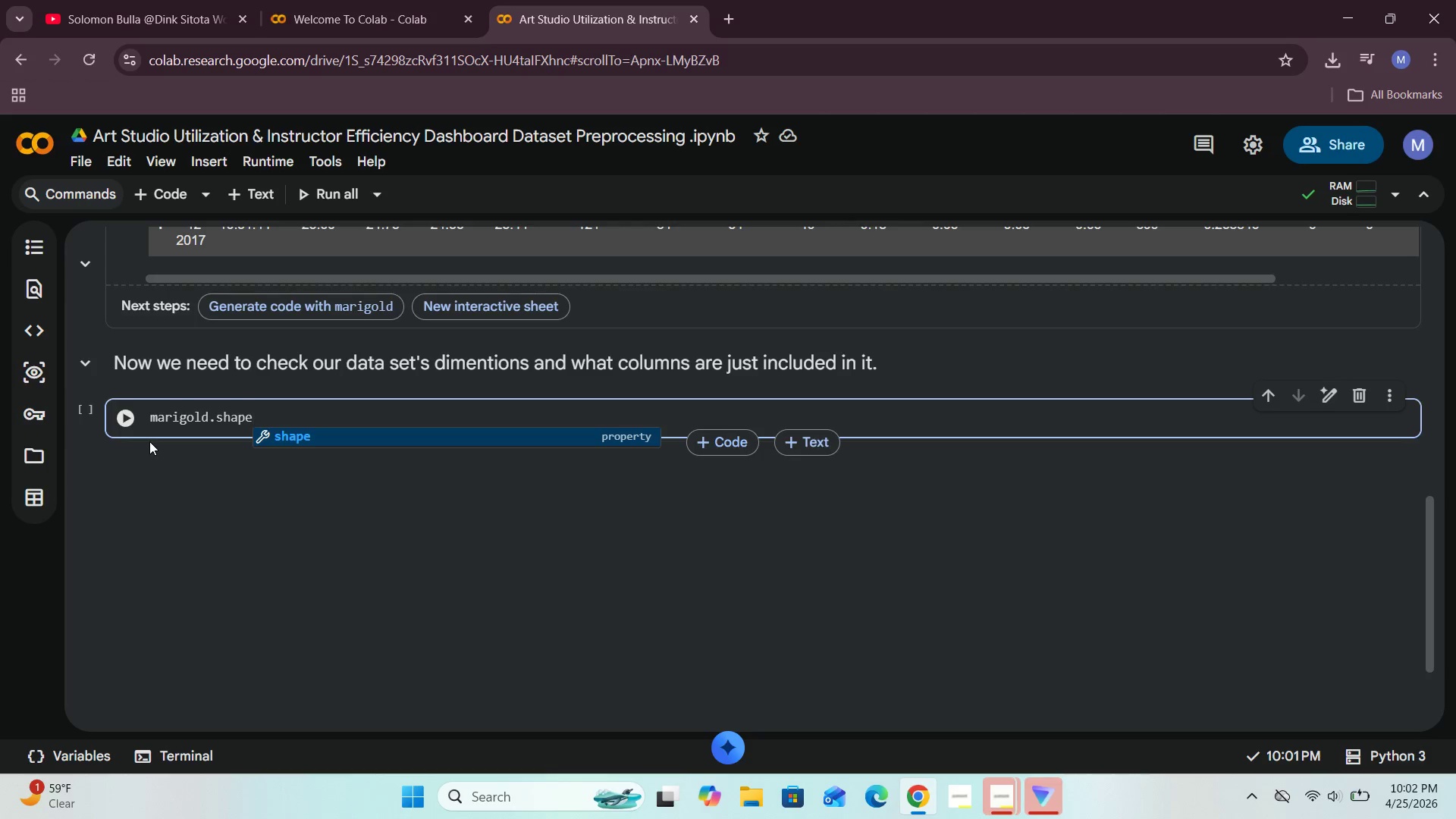 
left_click([130, 425])
 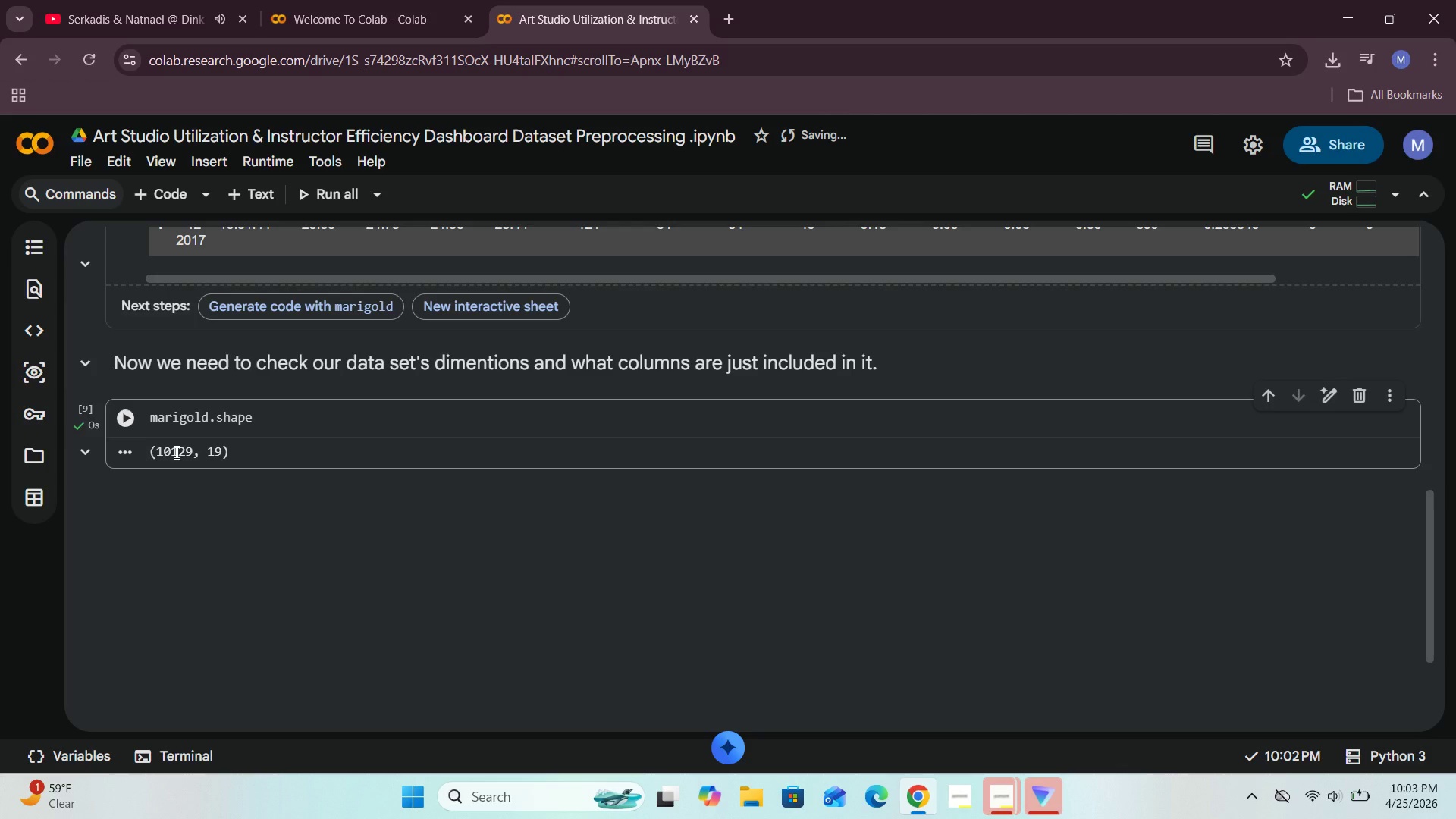 
wait(23.95)
 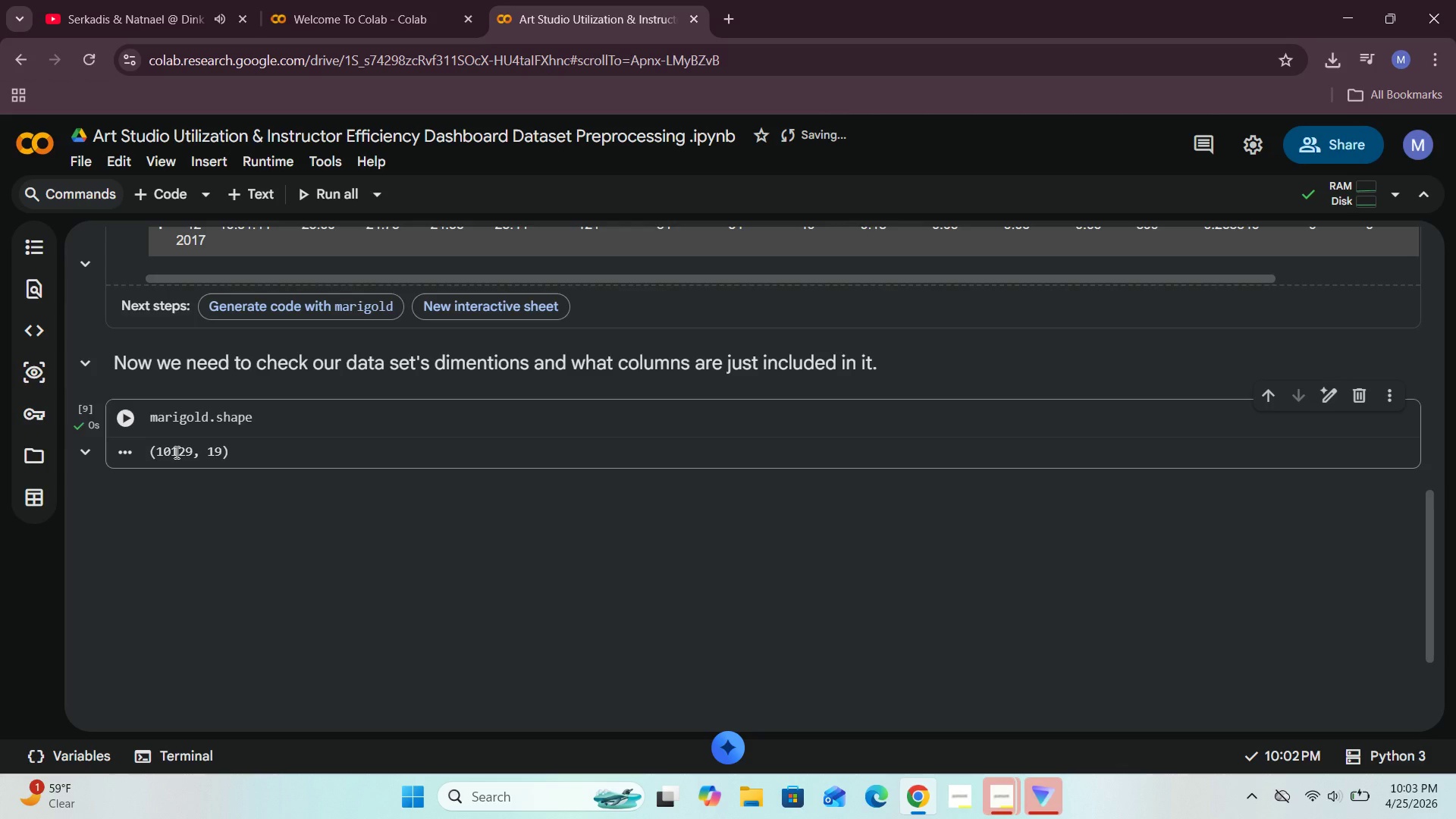 
left_click([256, 199])
 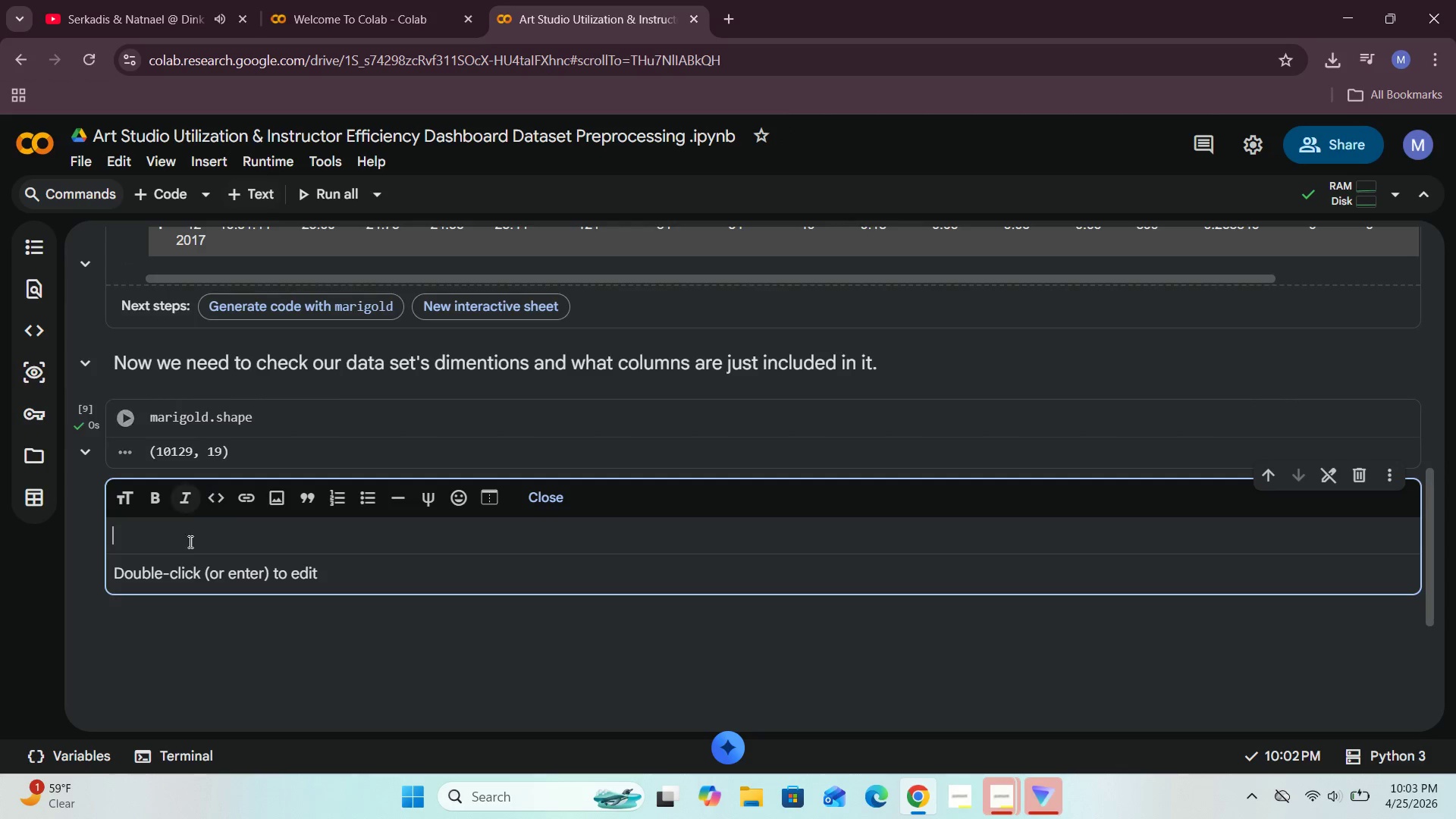 
left_click([185, 551])
 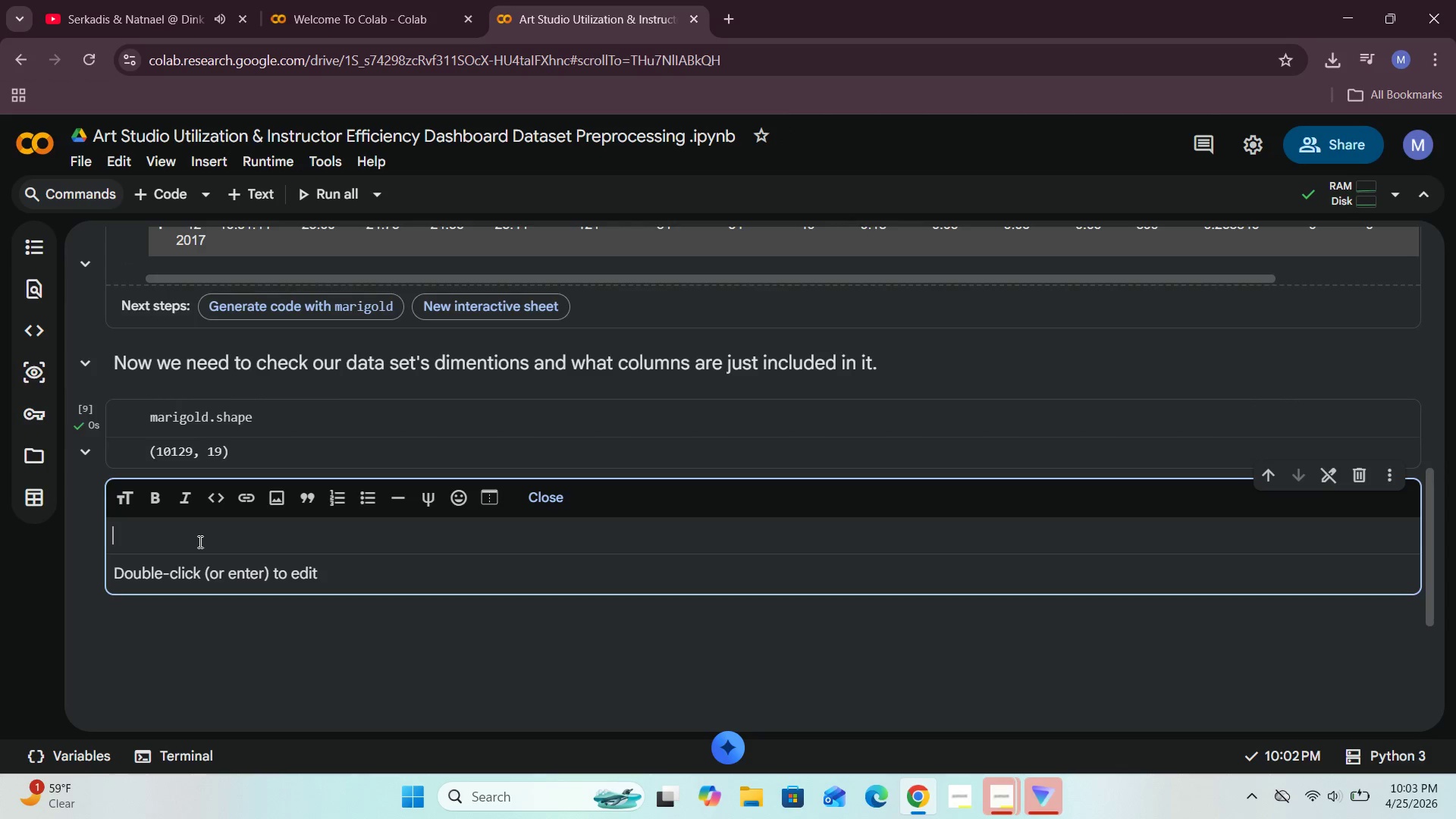 
type(Colm)
key(Backspace)
type(umn understanding)
 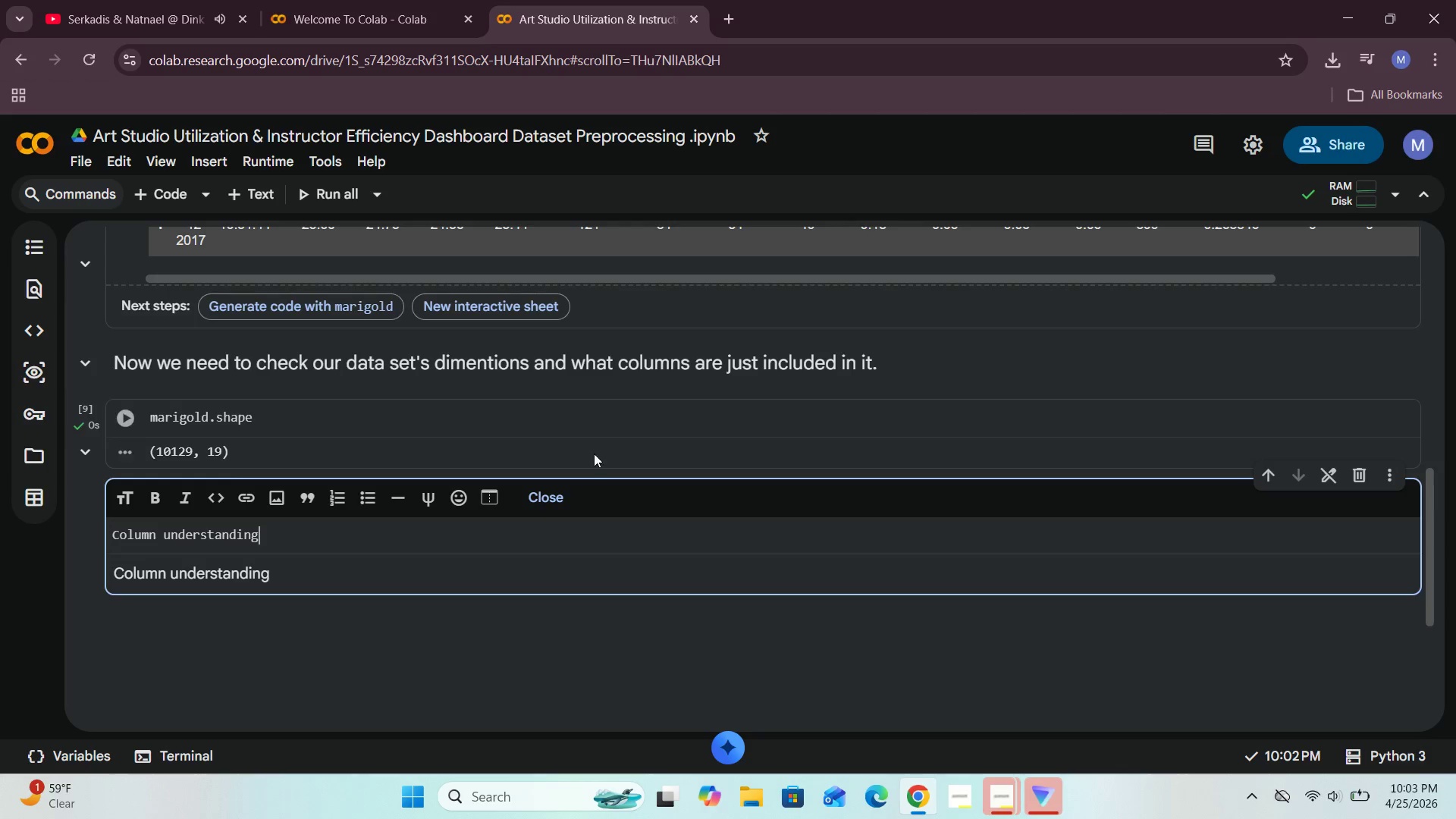 
left_click([547, 503])
 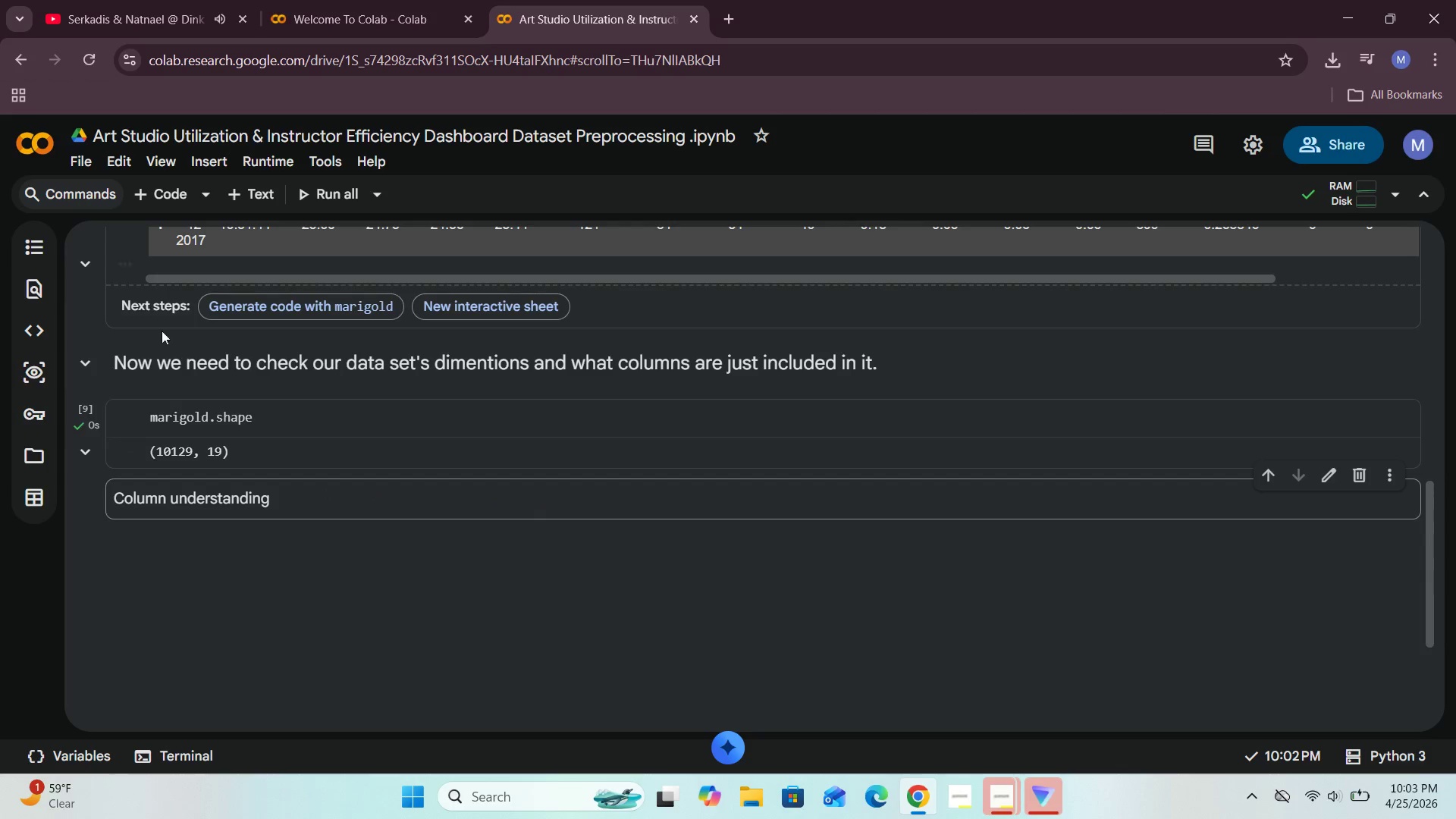 
left_click([158, 190])
 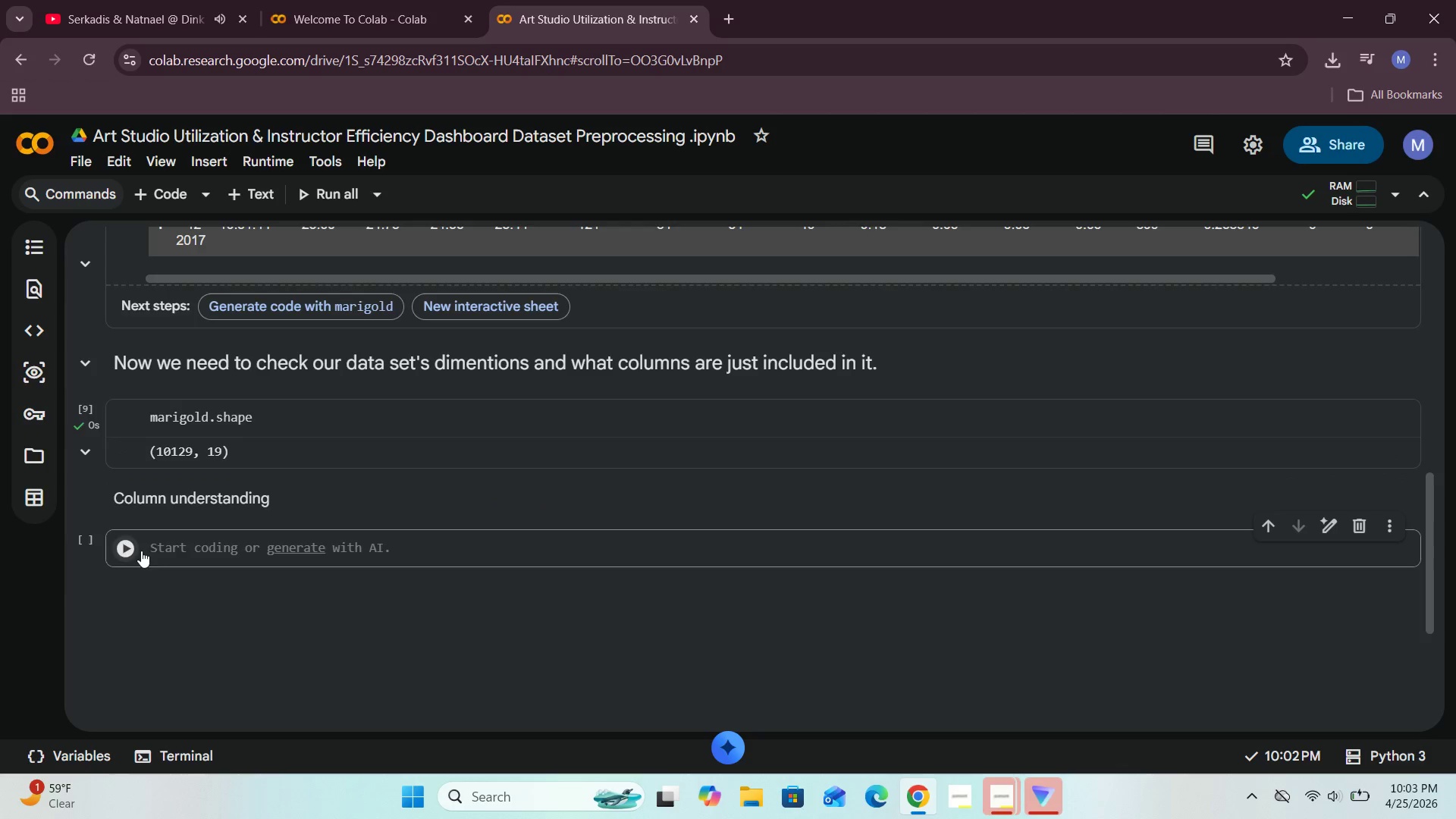 
double_click([164, 551])
 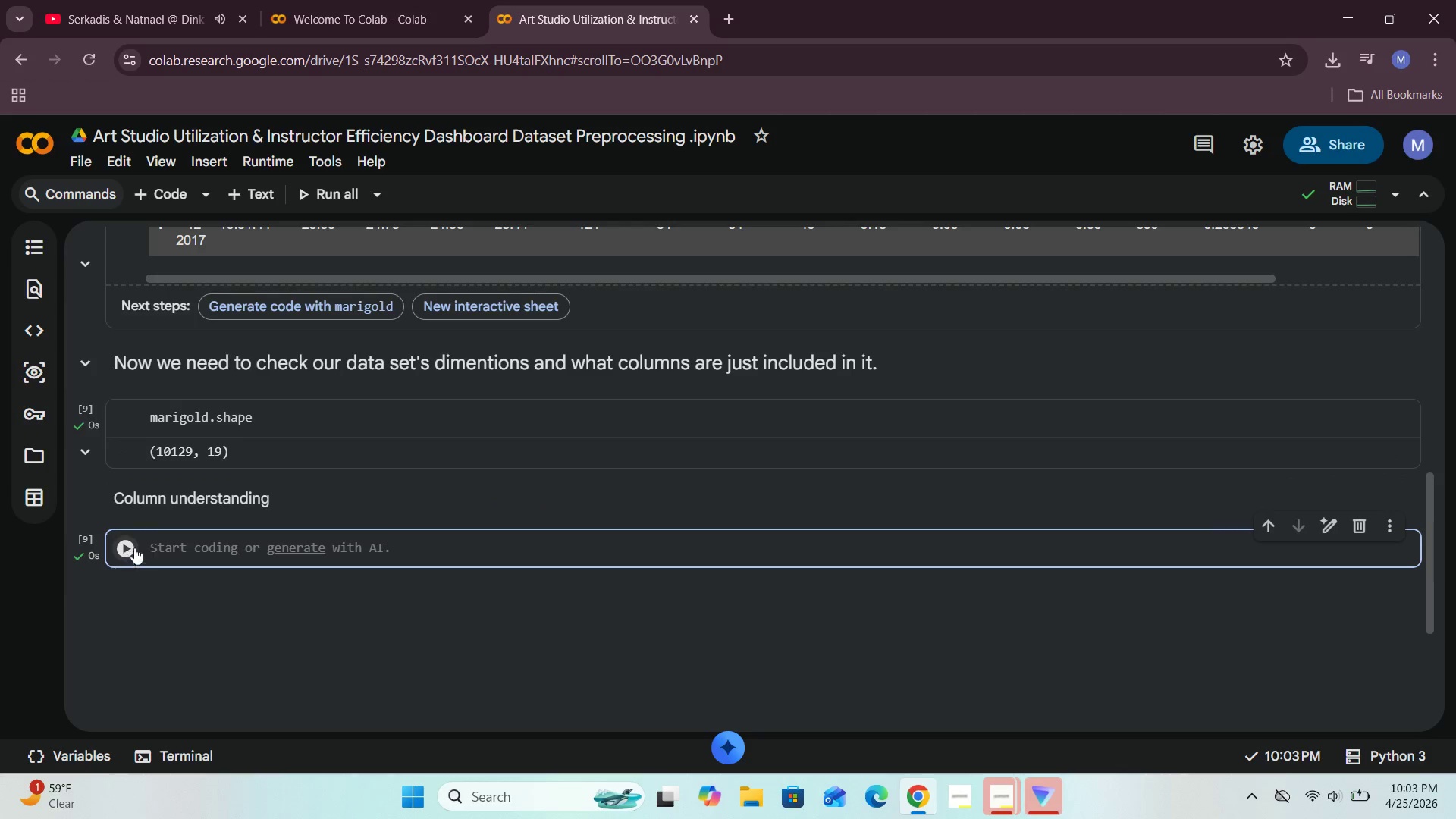 
left_click([171, 543])
 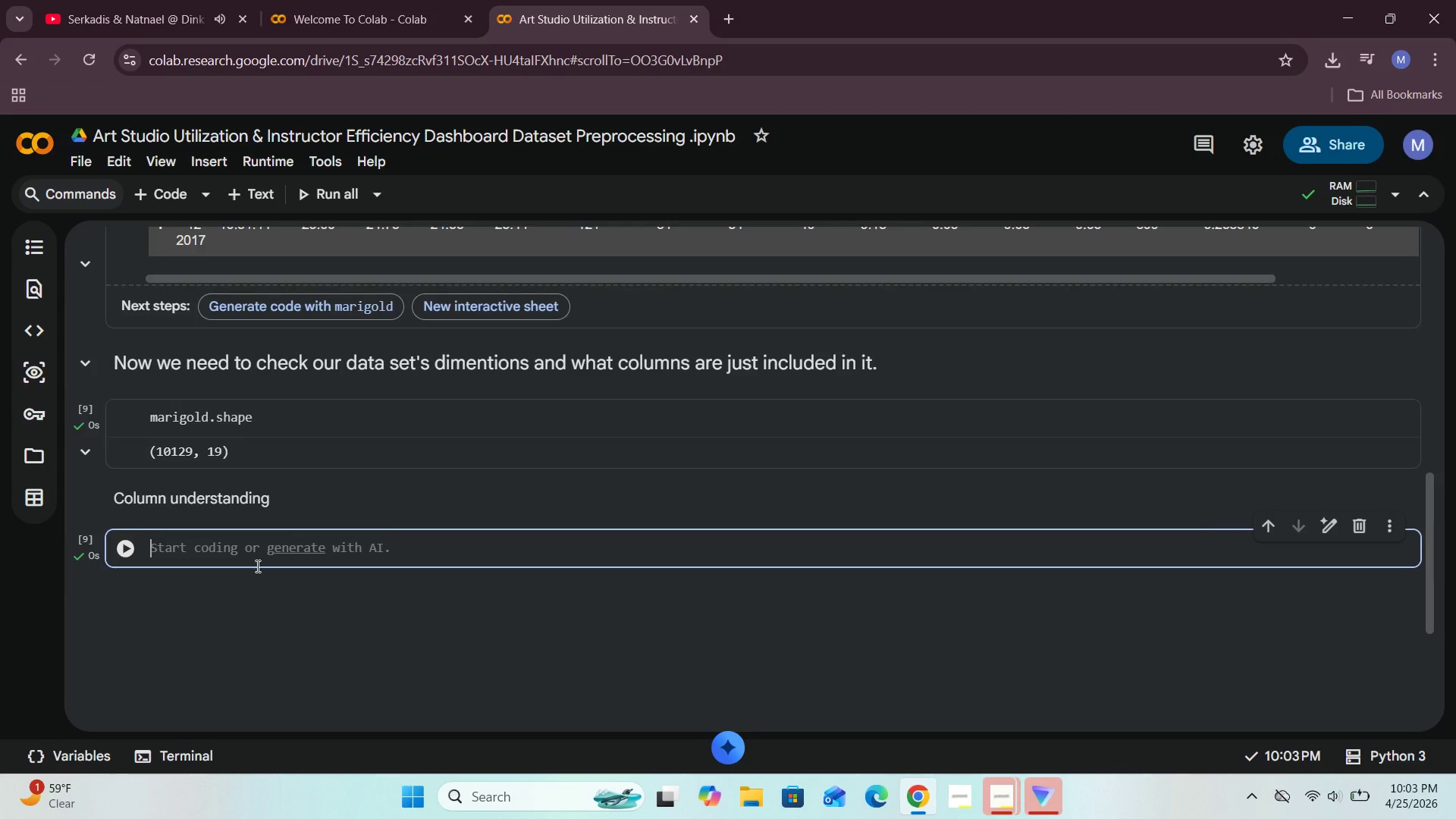 
type(maro=)
key(Backspace)
key(Backspace)
type(igold.columns.tolist()
 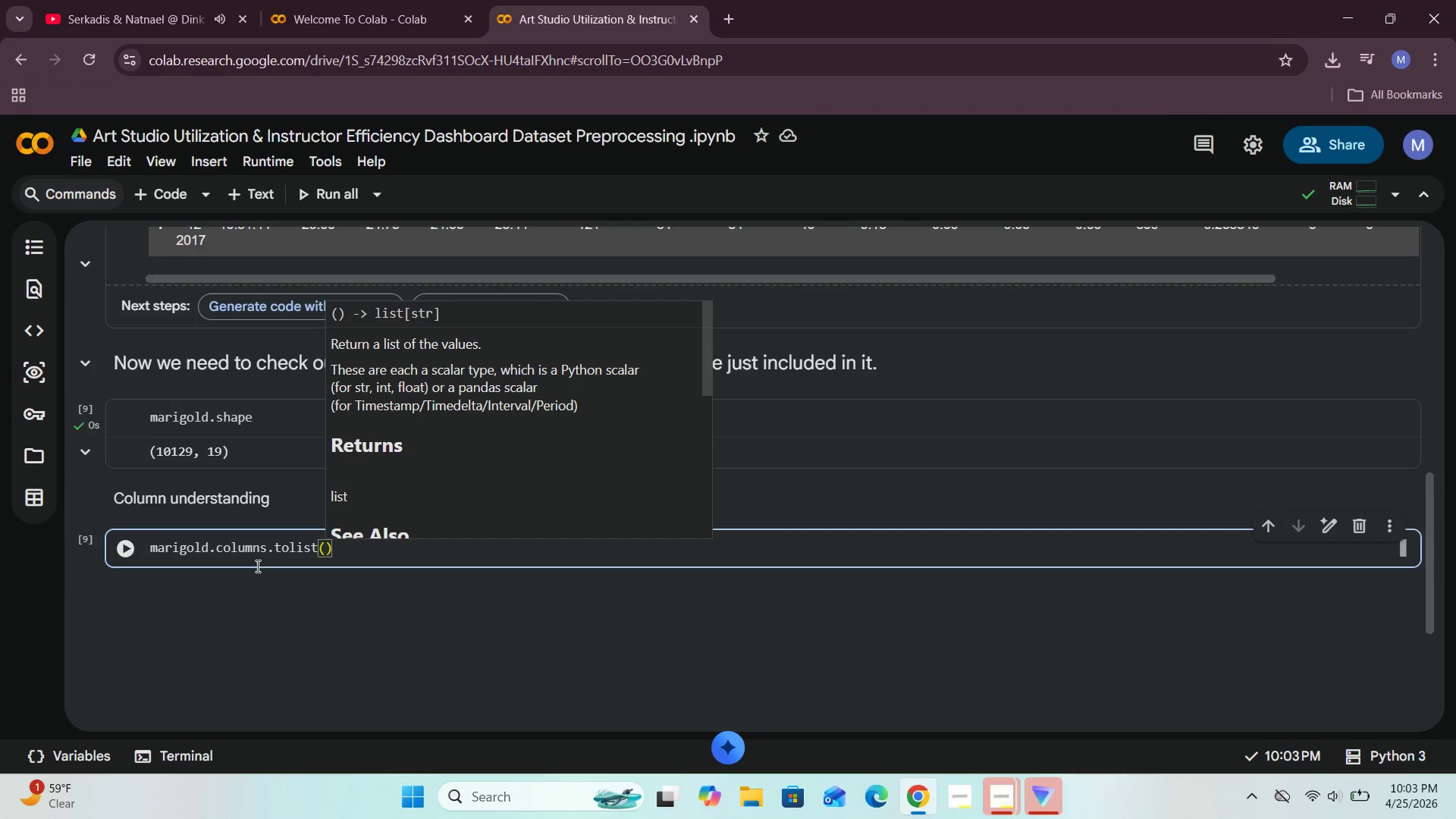 
left_click([124, 549])
 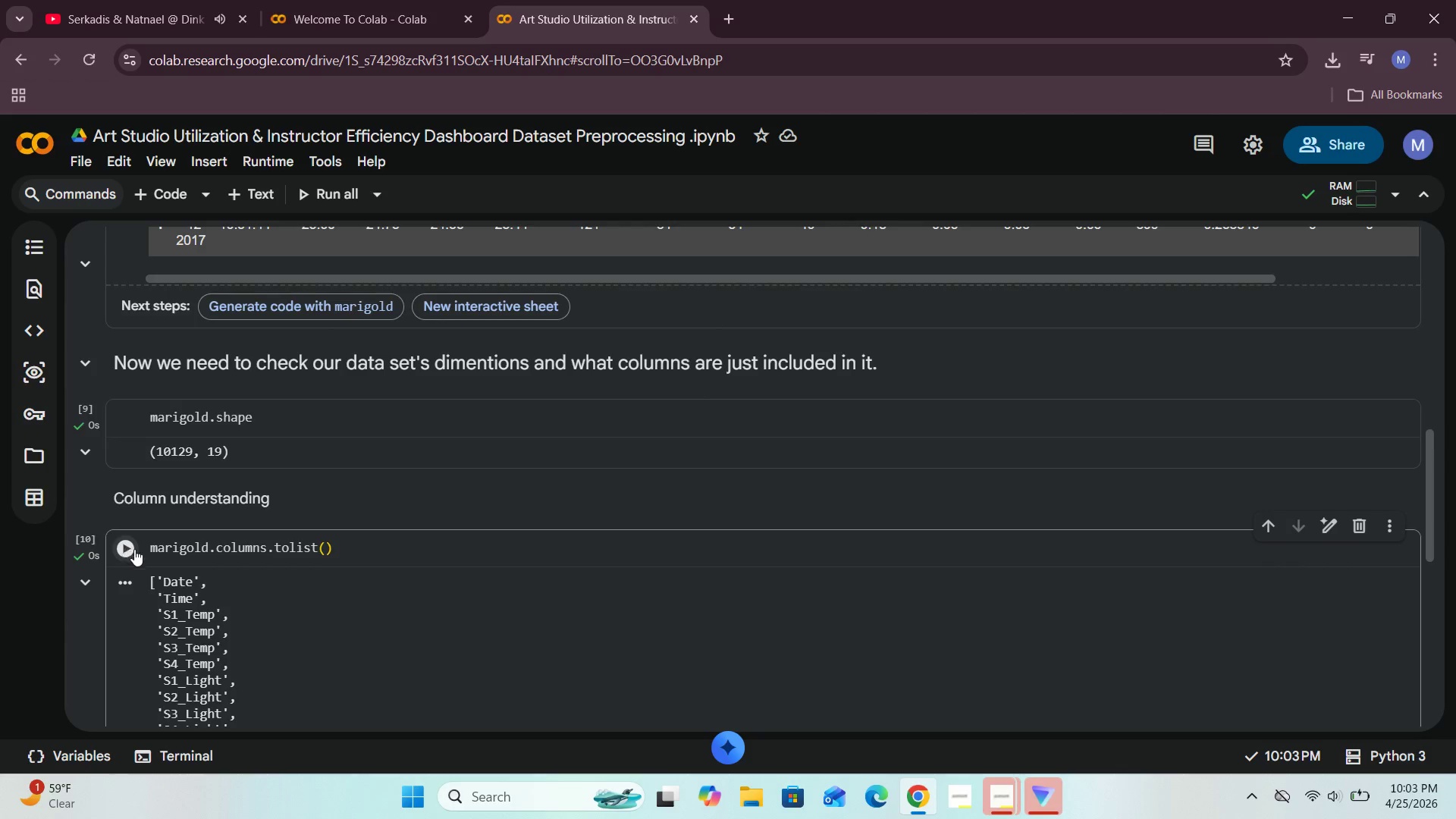 
scroll: coordinate [247, 551], scroll_direction: down, amount: 3.0
 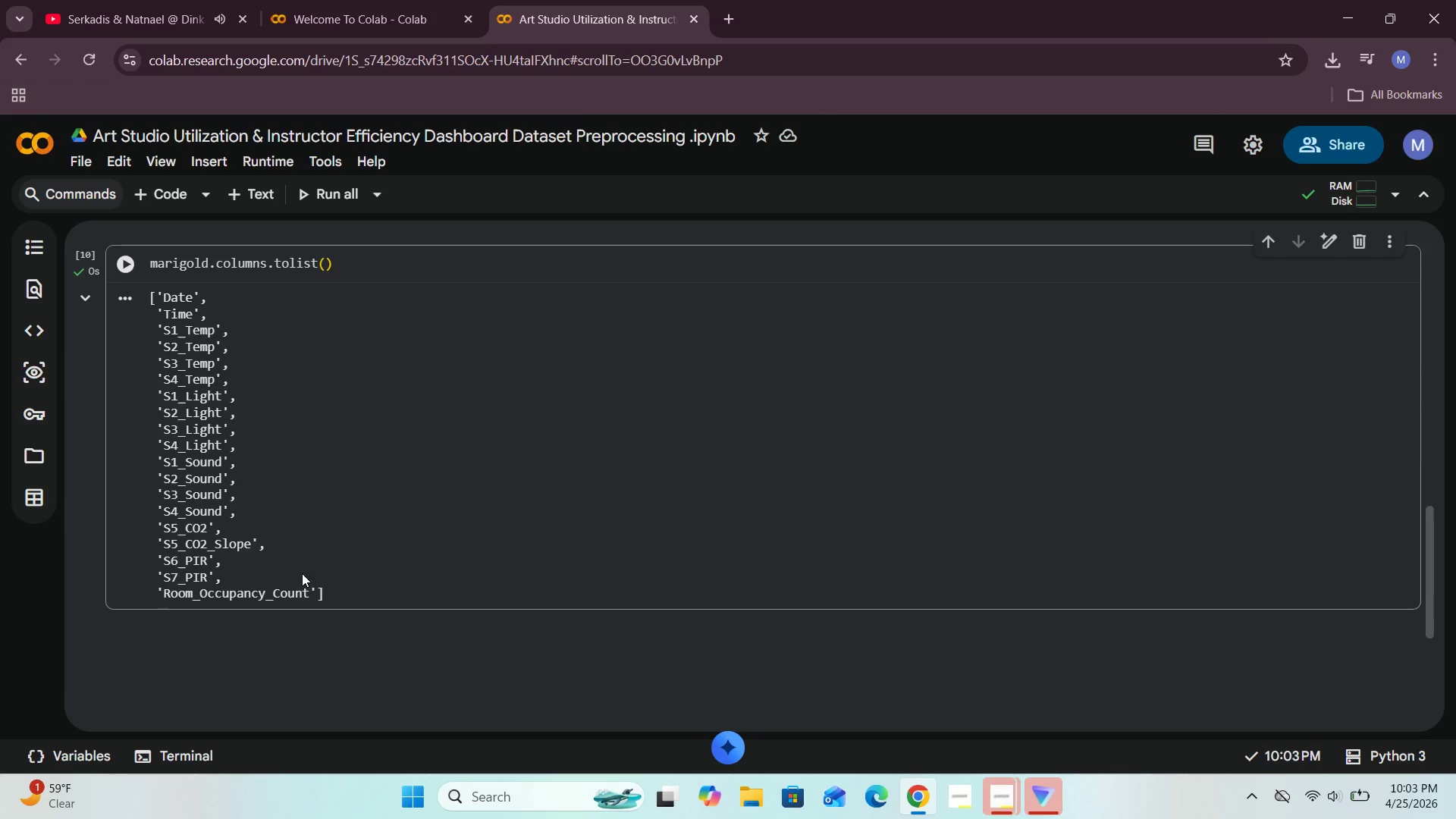 
mouse_move([612, 143])
 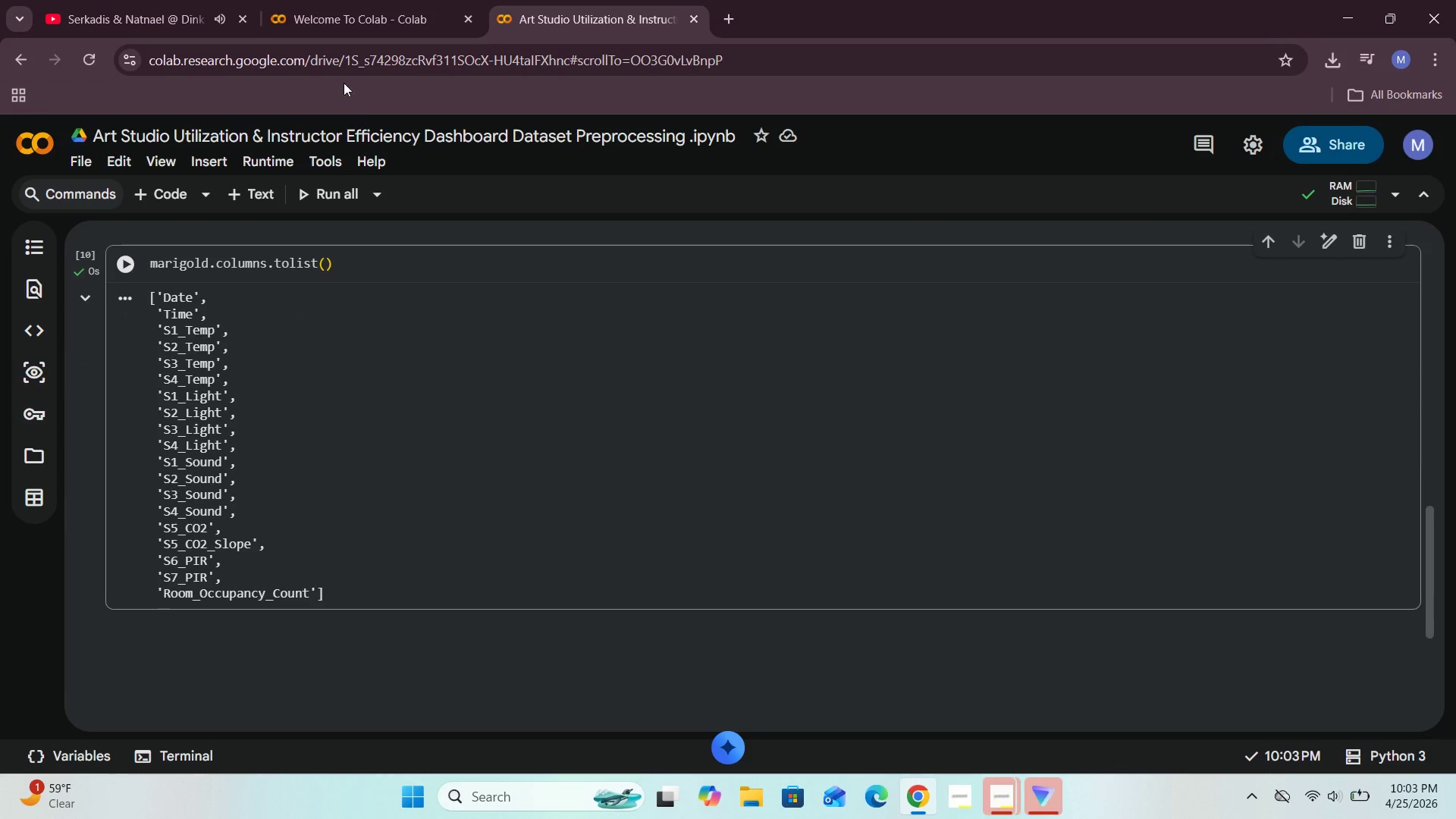 
left_click([140, 11])
 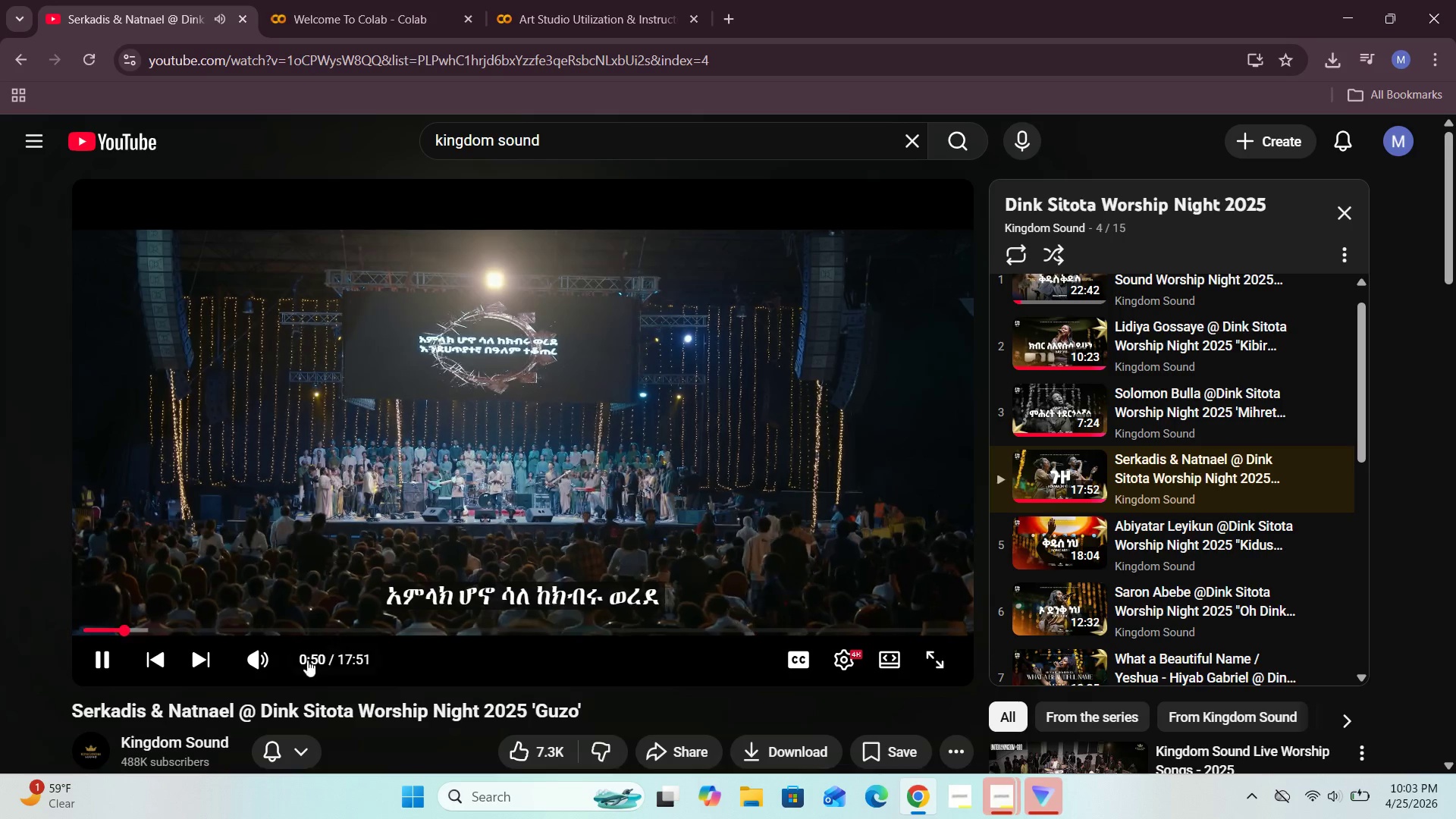 
left_click([311, 657])
 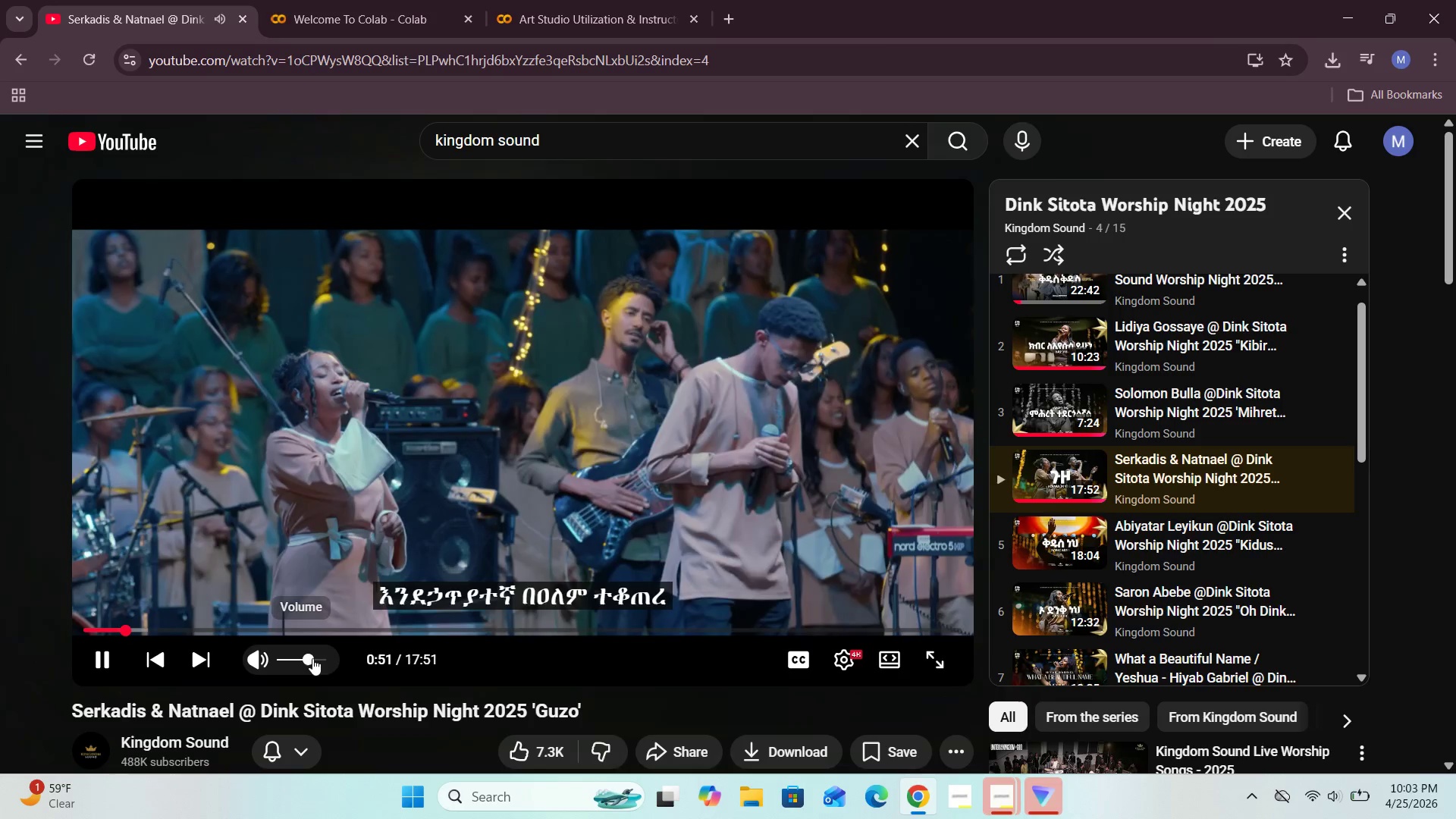 
left_click([313, 657])
 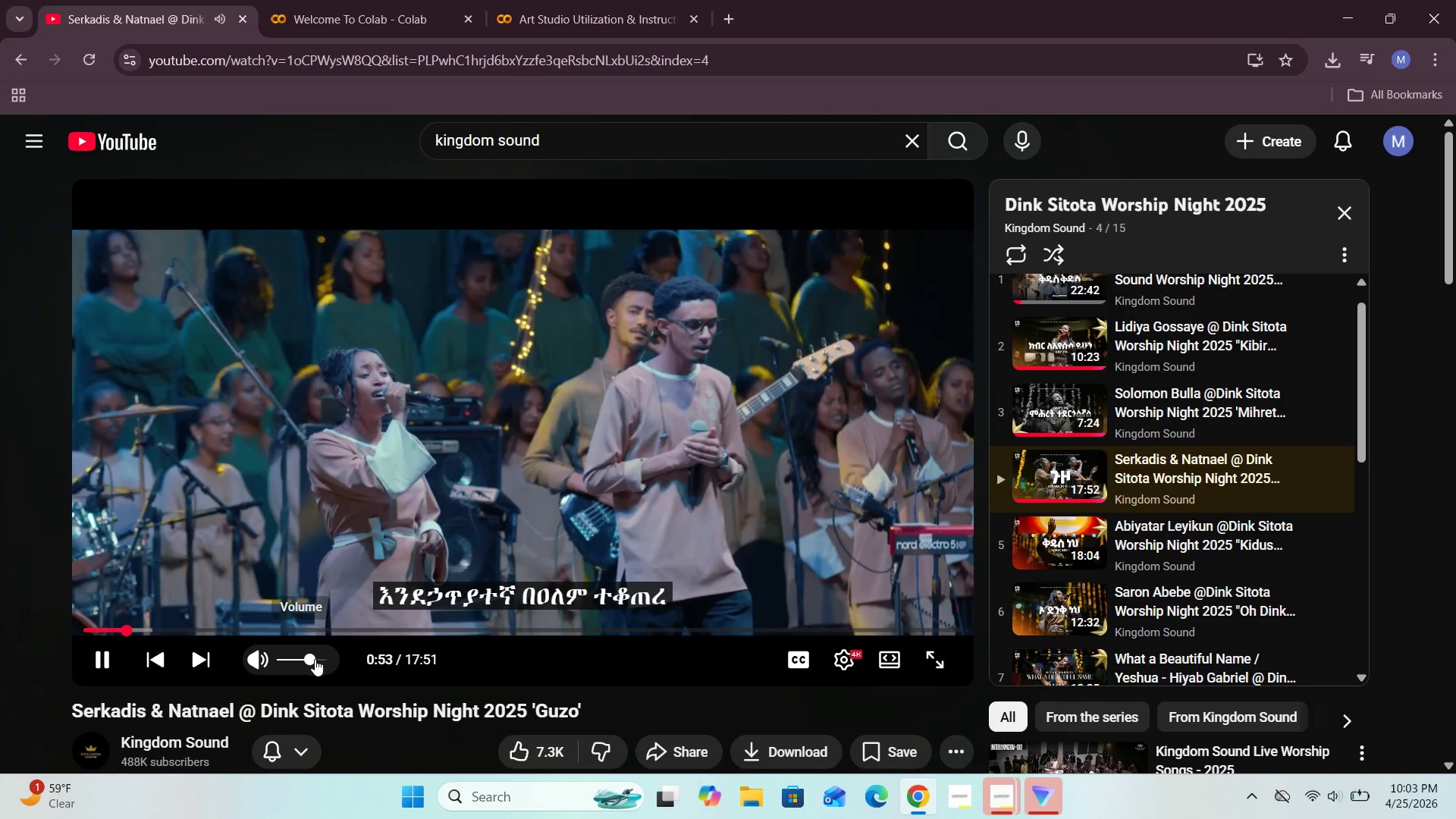 
left_click_drag(start_coordinate=[313, 660], to_coordinate=[319, 667])
 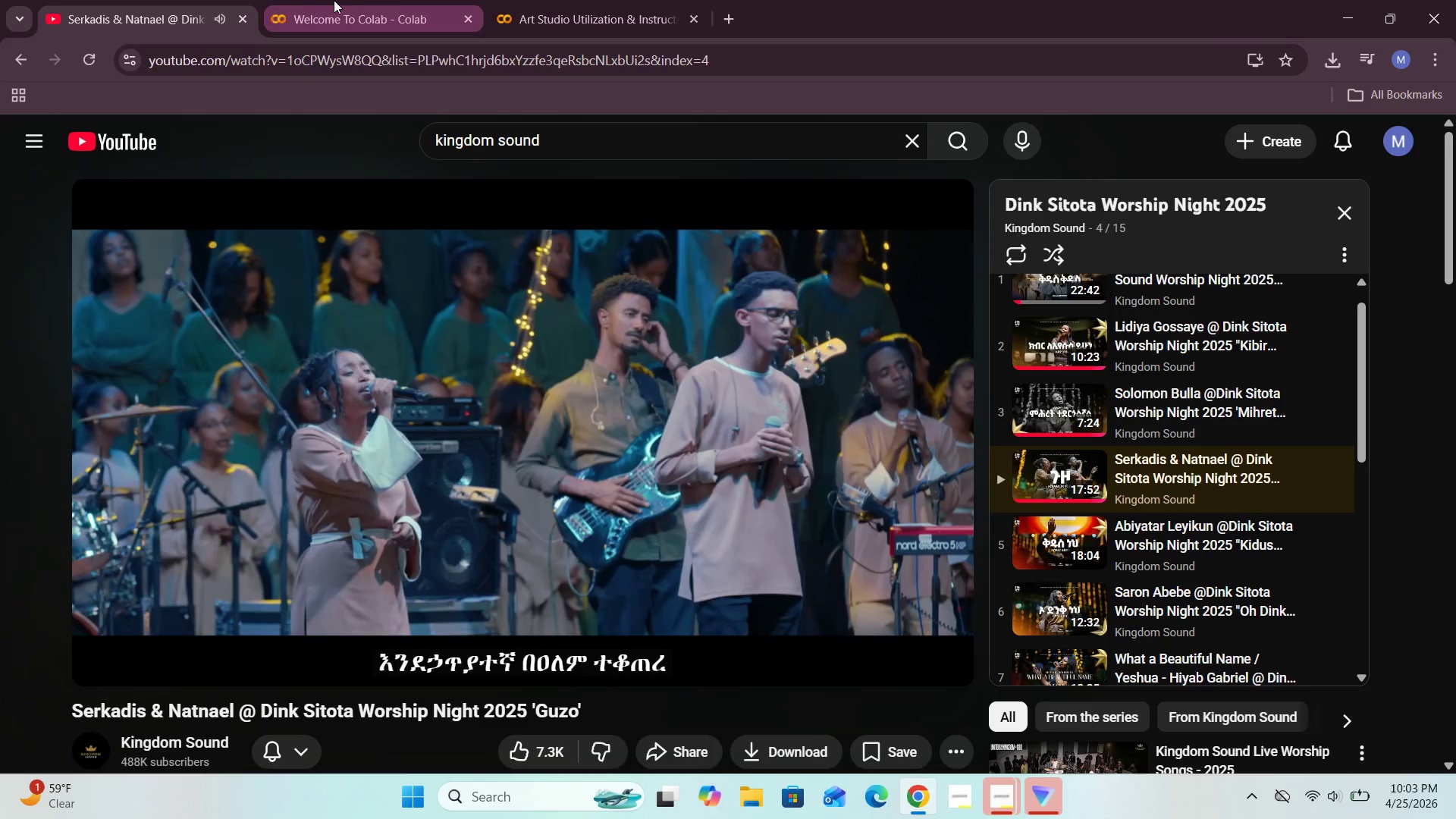 
left_click([575, 0])
 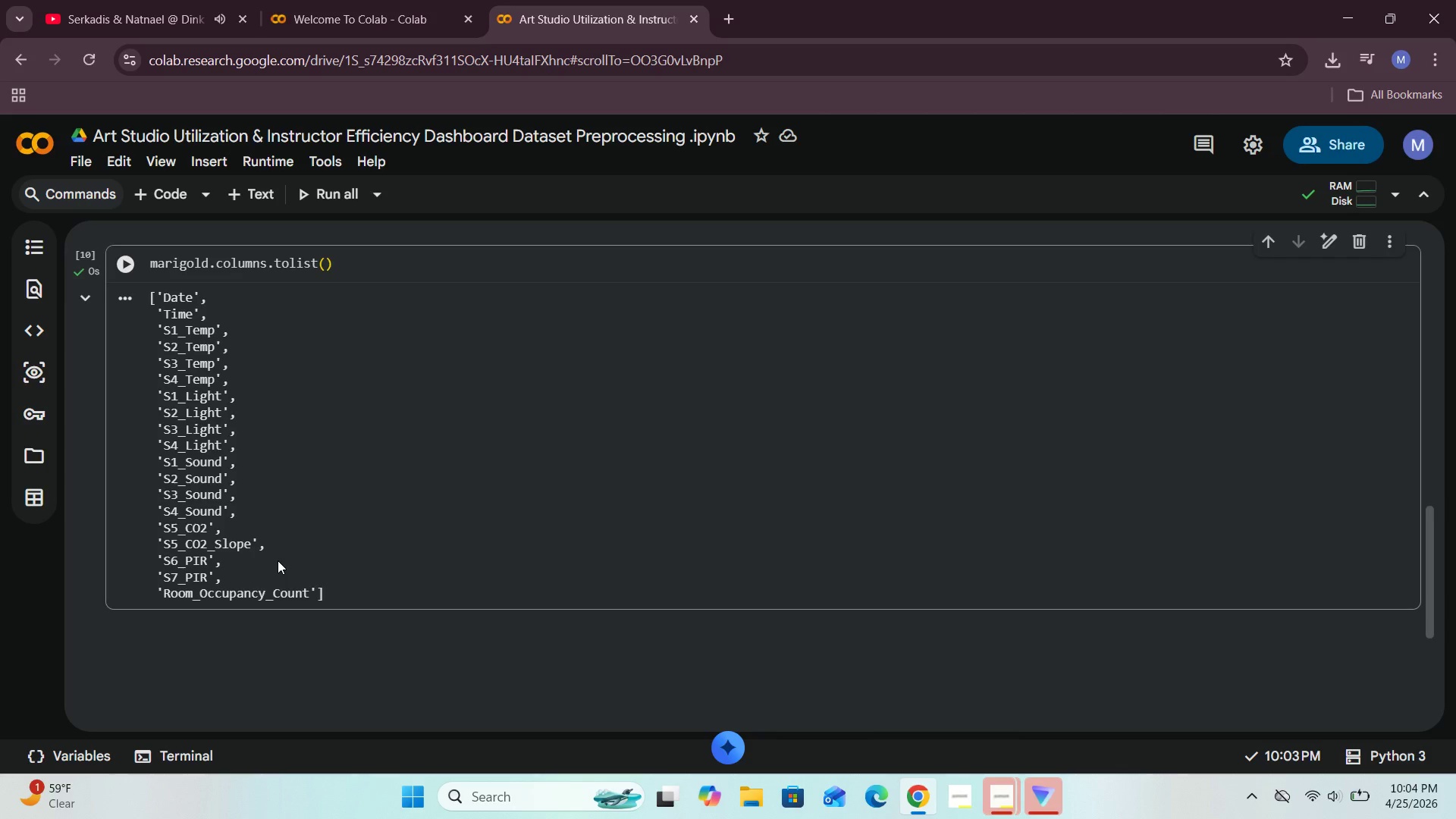 
wait(49.17)
 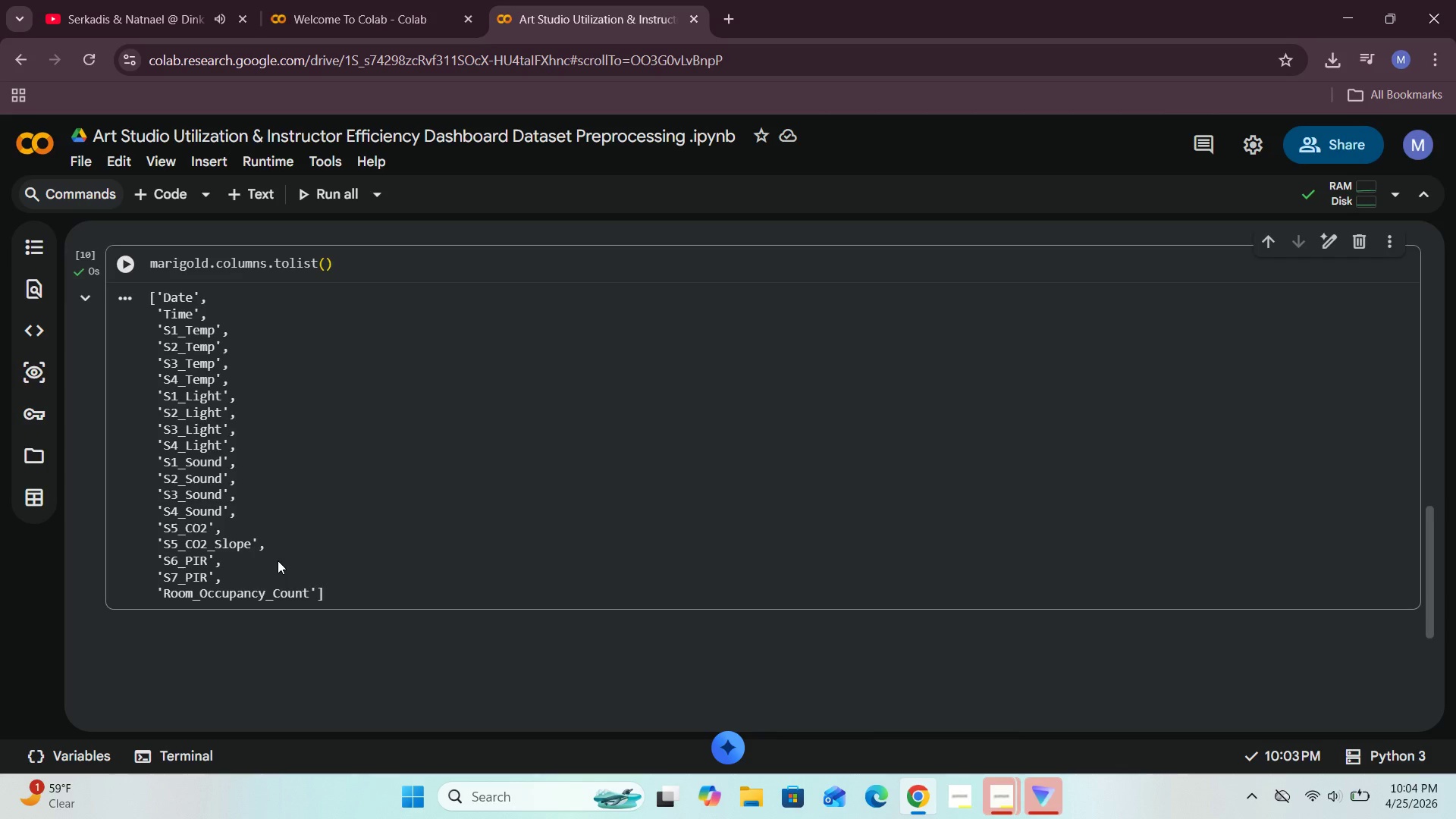 
scroll: coordinate [278, 561], scroll_direction: down, amount: 1.0
 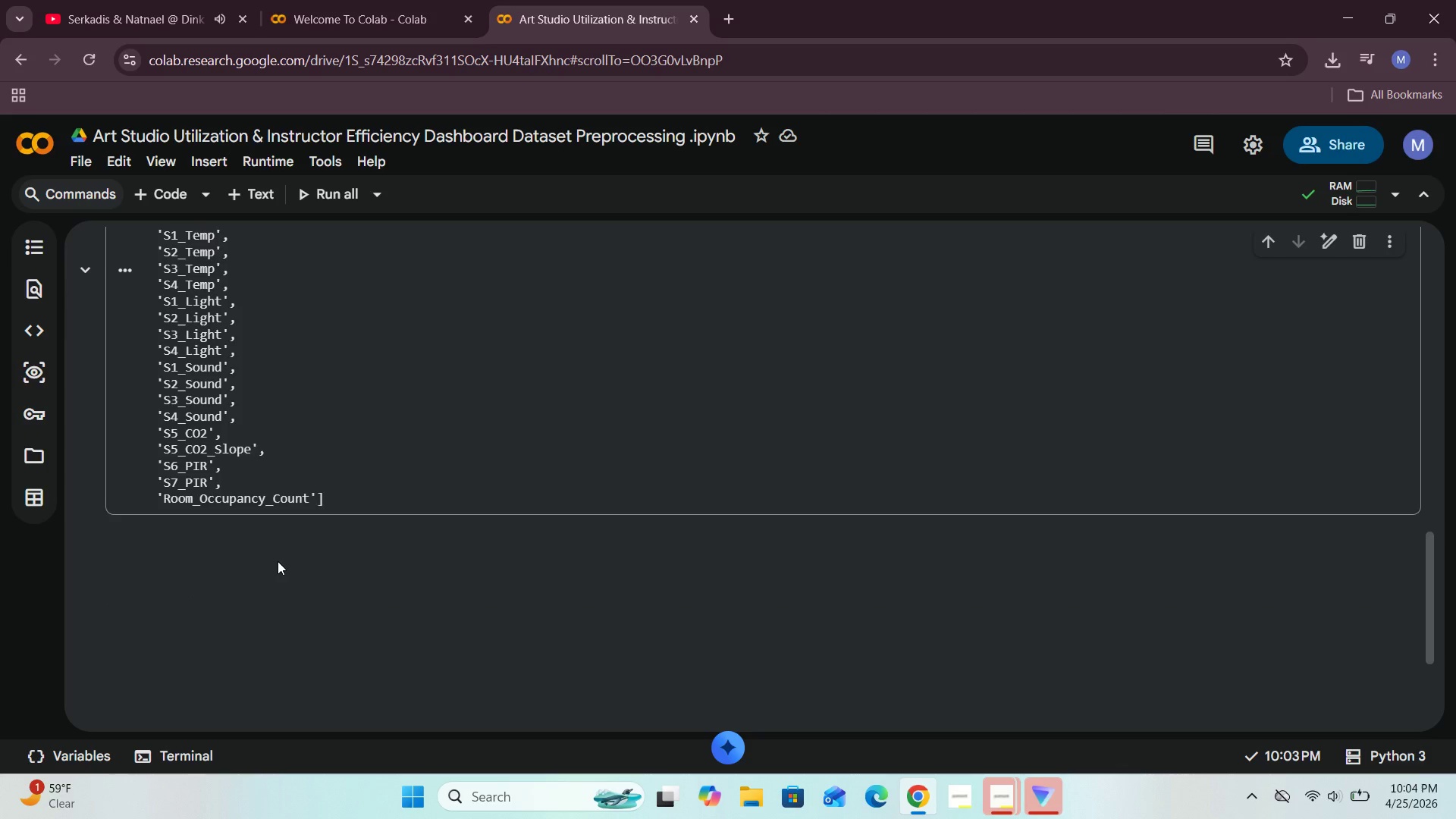 
scroll: coordinate [278, 561], scroll_direction: up, amount: 2.0
 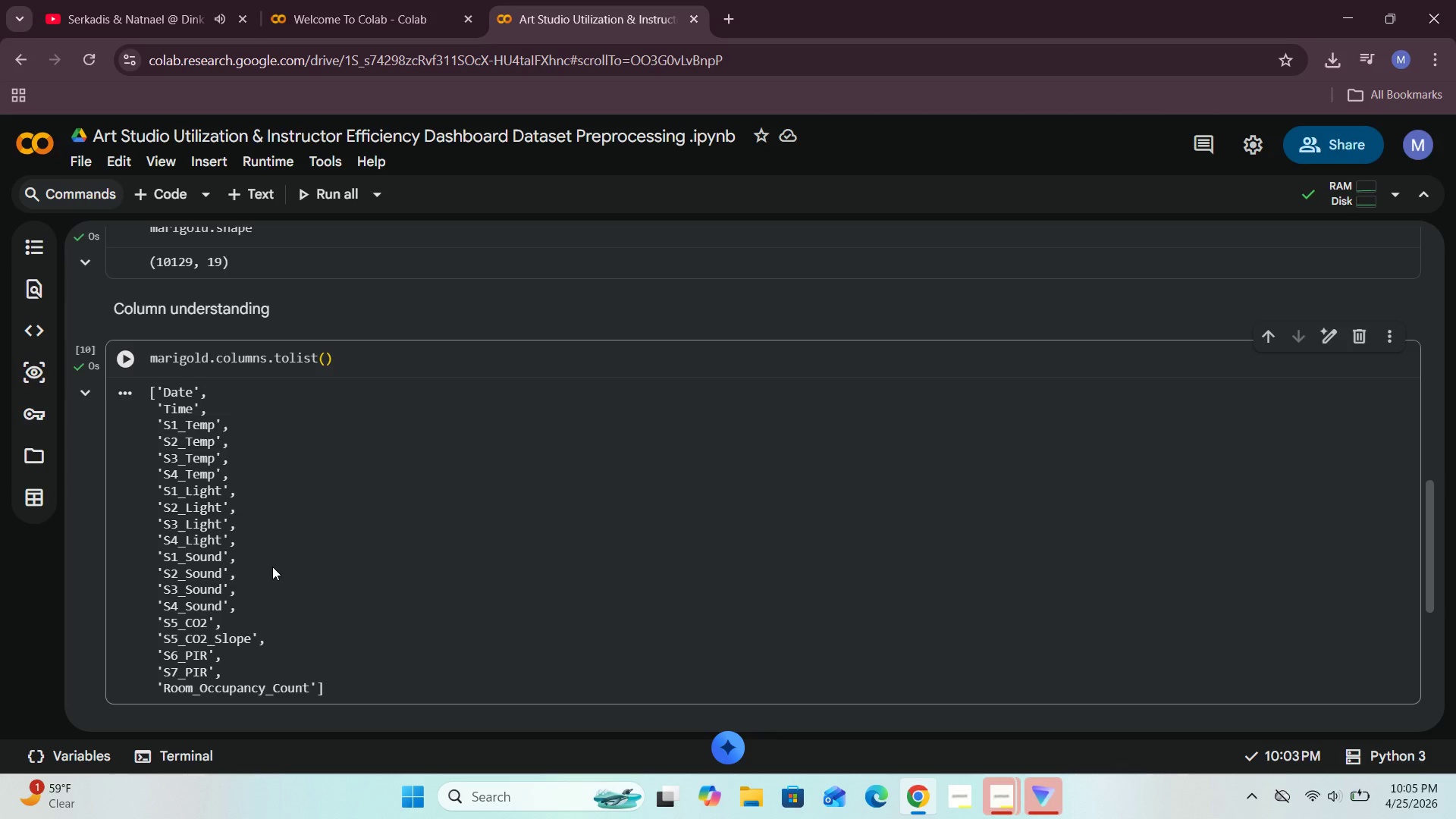 
wait(16.27)
 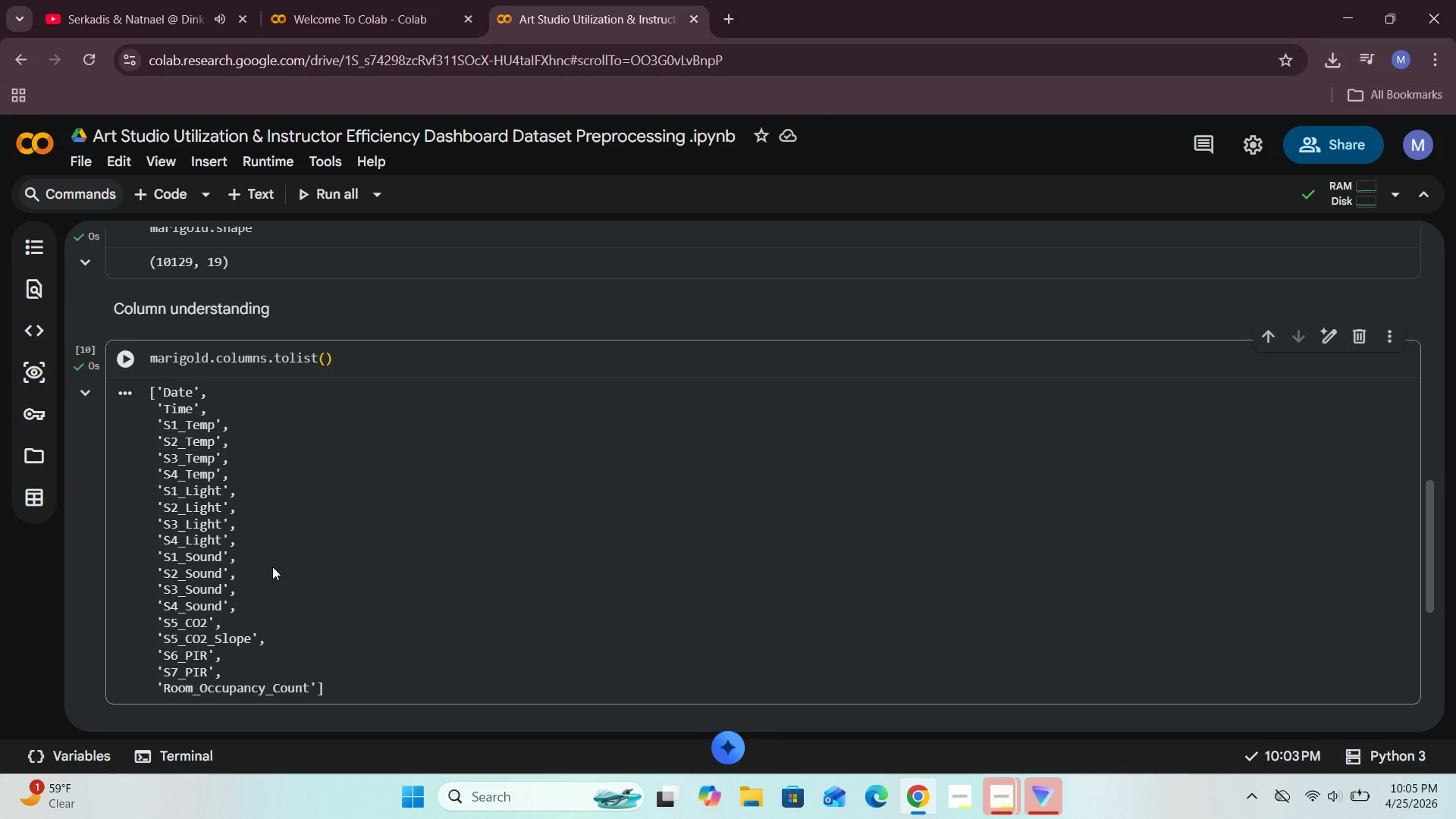 
scroll: coordinate [300, 554], scroll_direction: down, amount: 1.0
 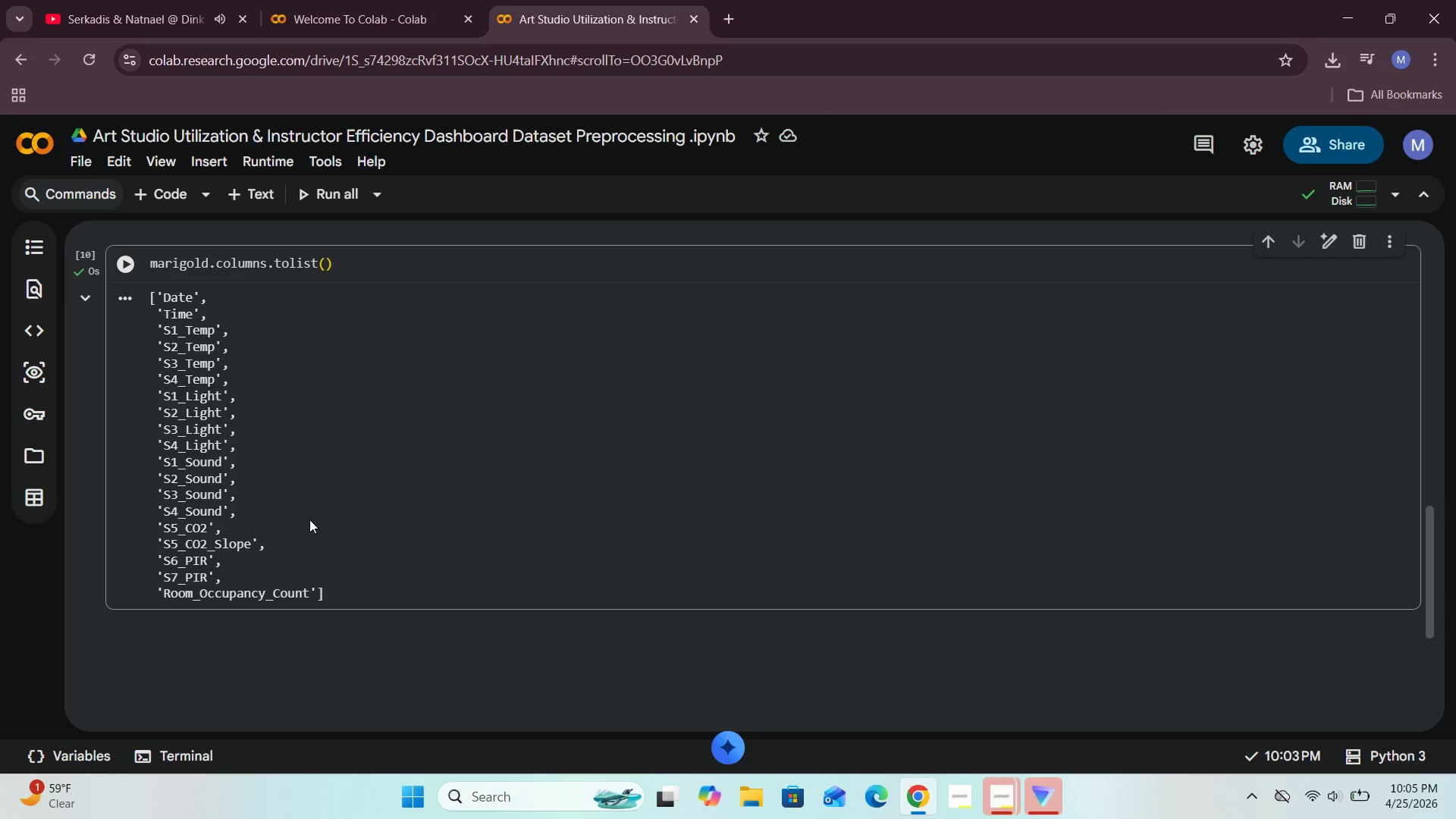 
wait(14.24)
 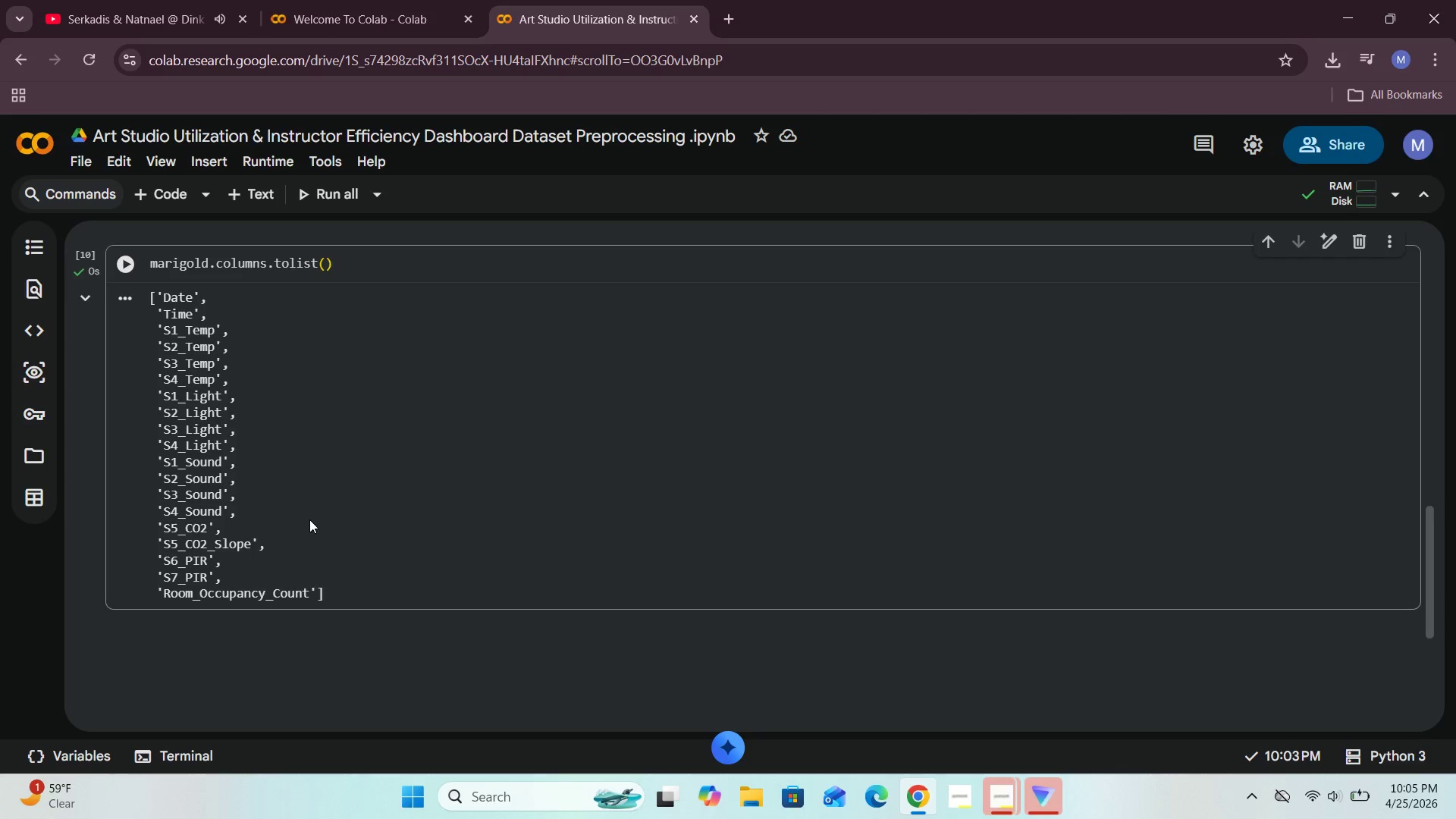 
left_click([246, 181])
 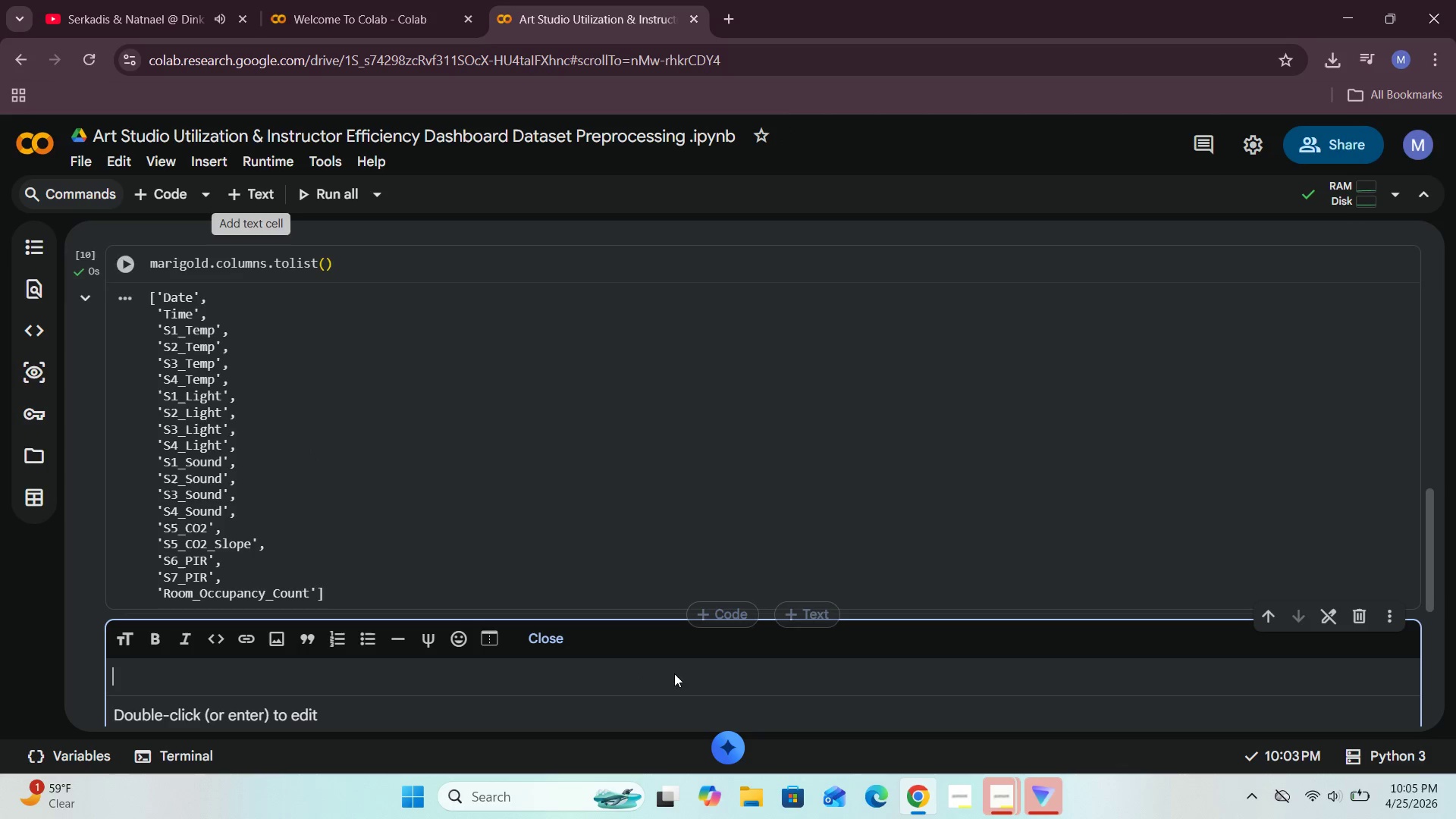 
left_click([555, 640])
 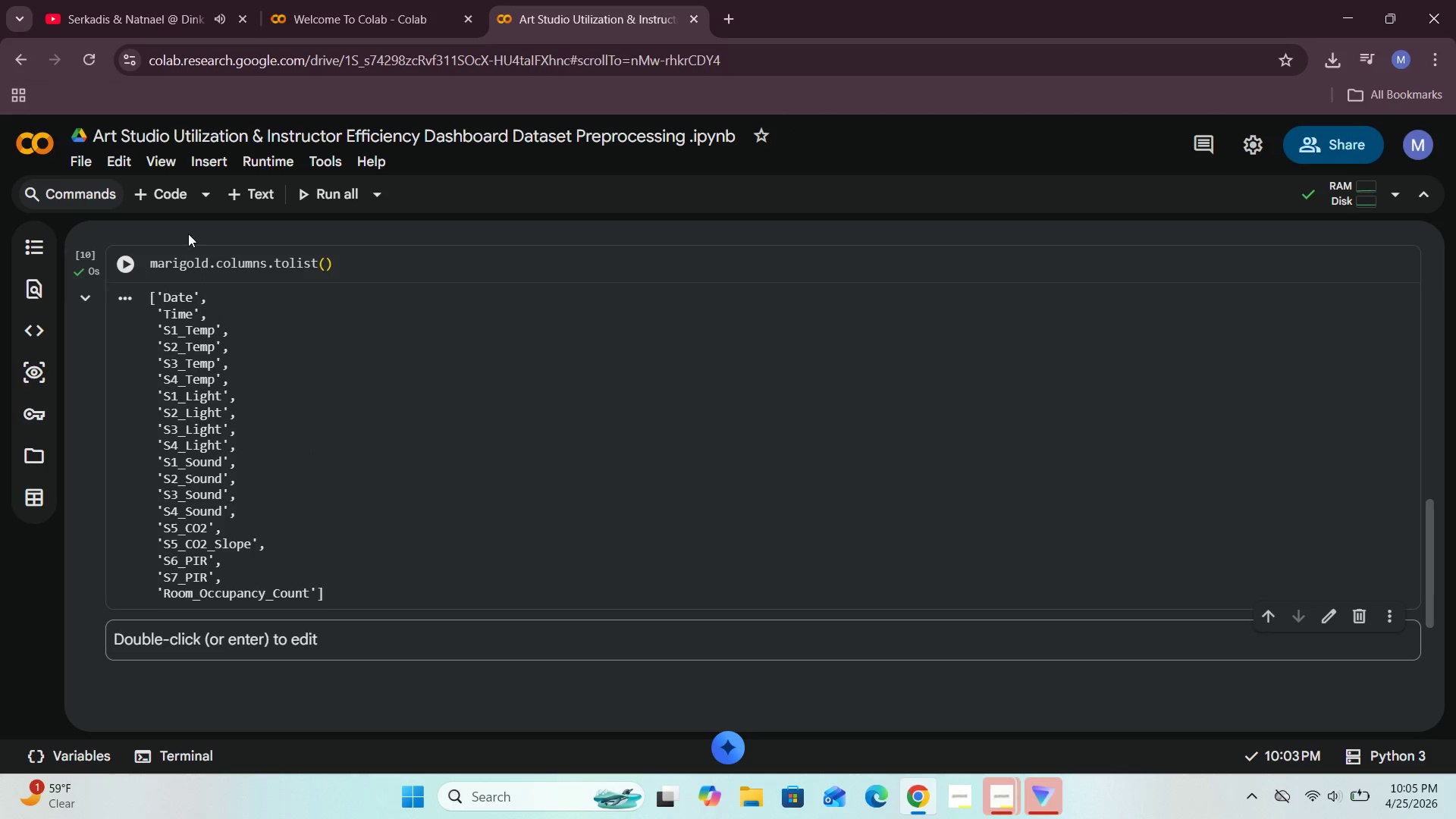 
left_click([171, 195])
 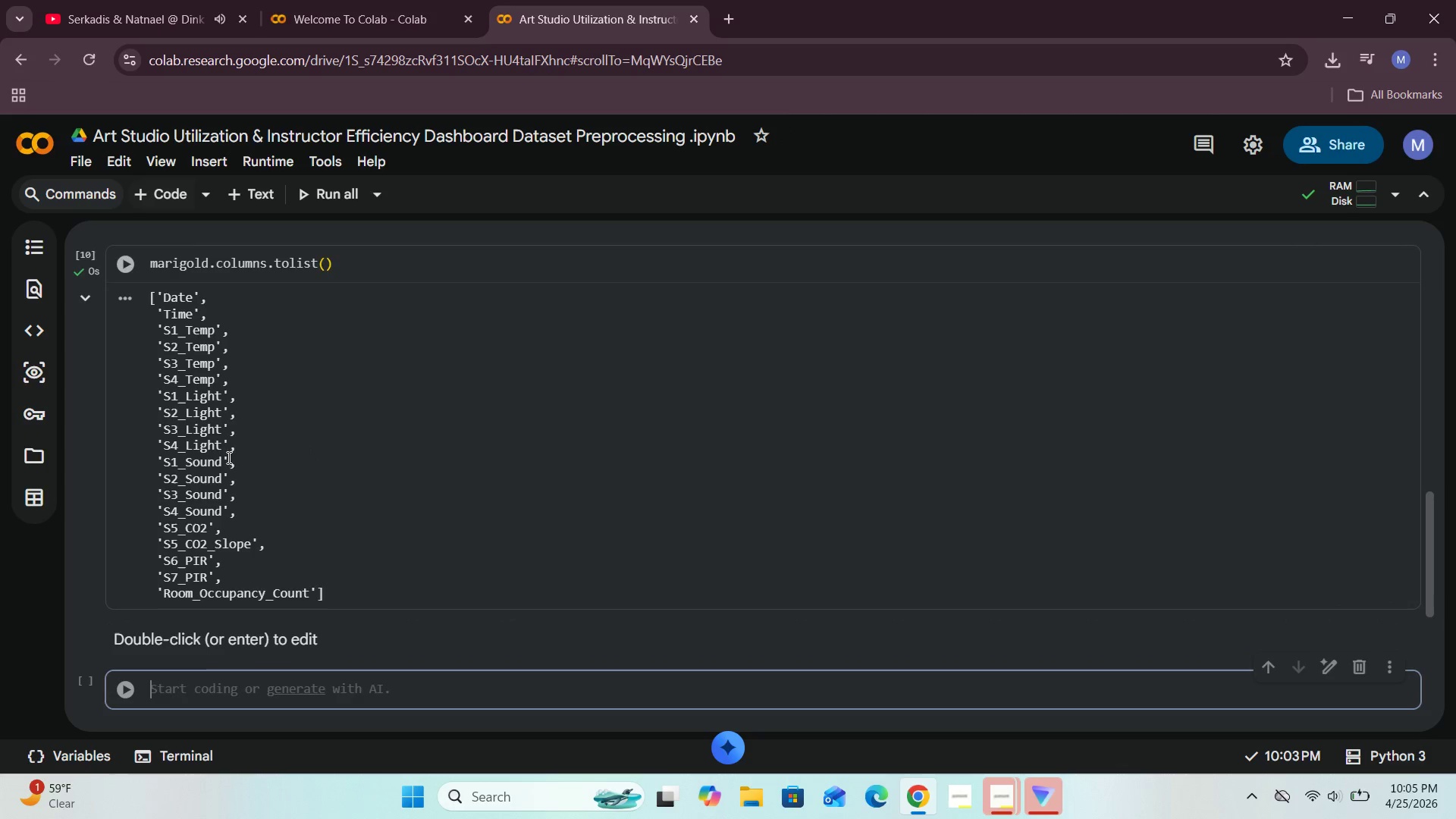 
scroll: coordinate [247, 483], scroll_direction: down, amount: 3.0
 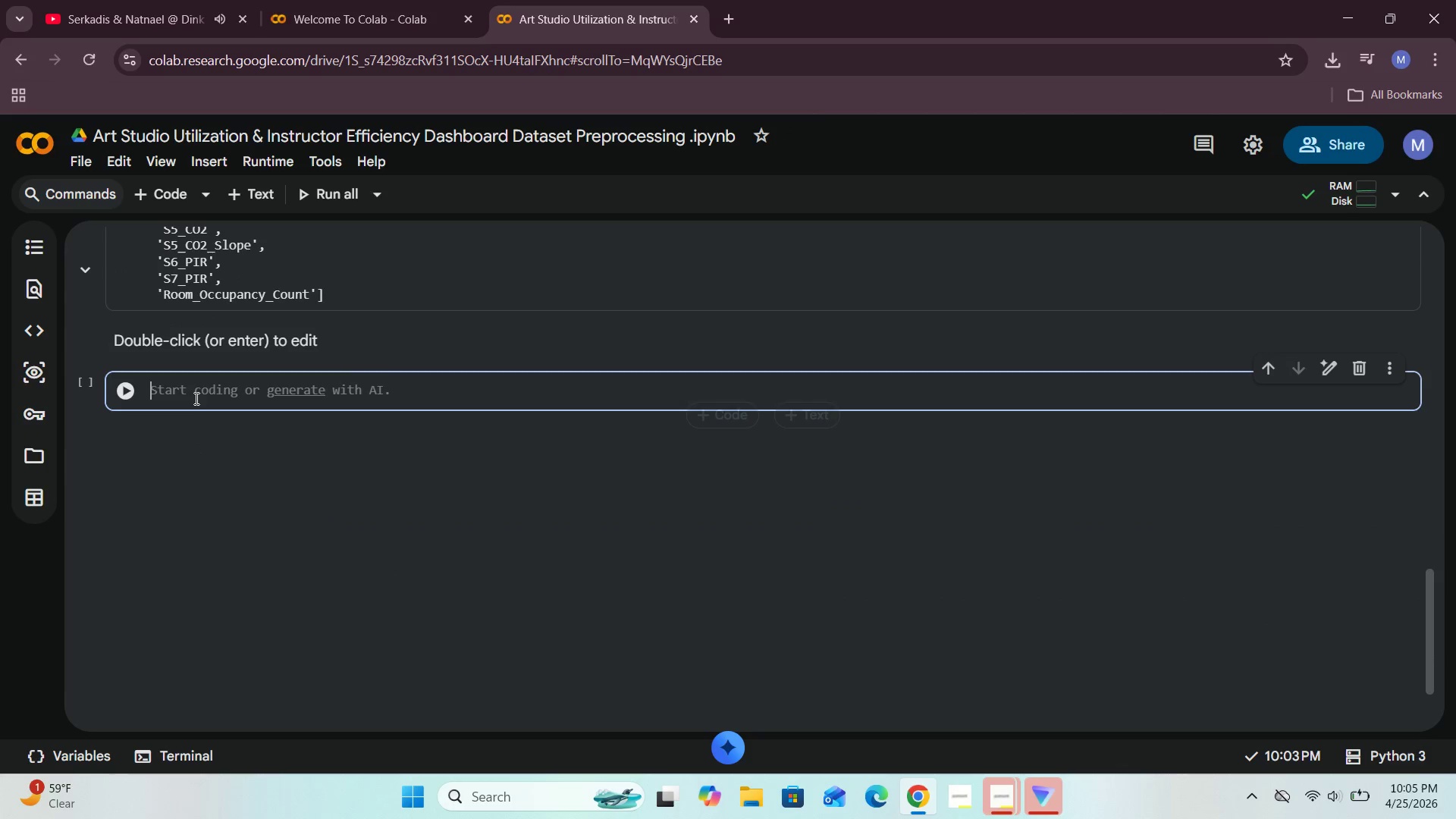 
left_click([195, 397])
 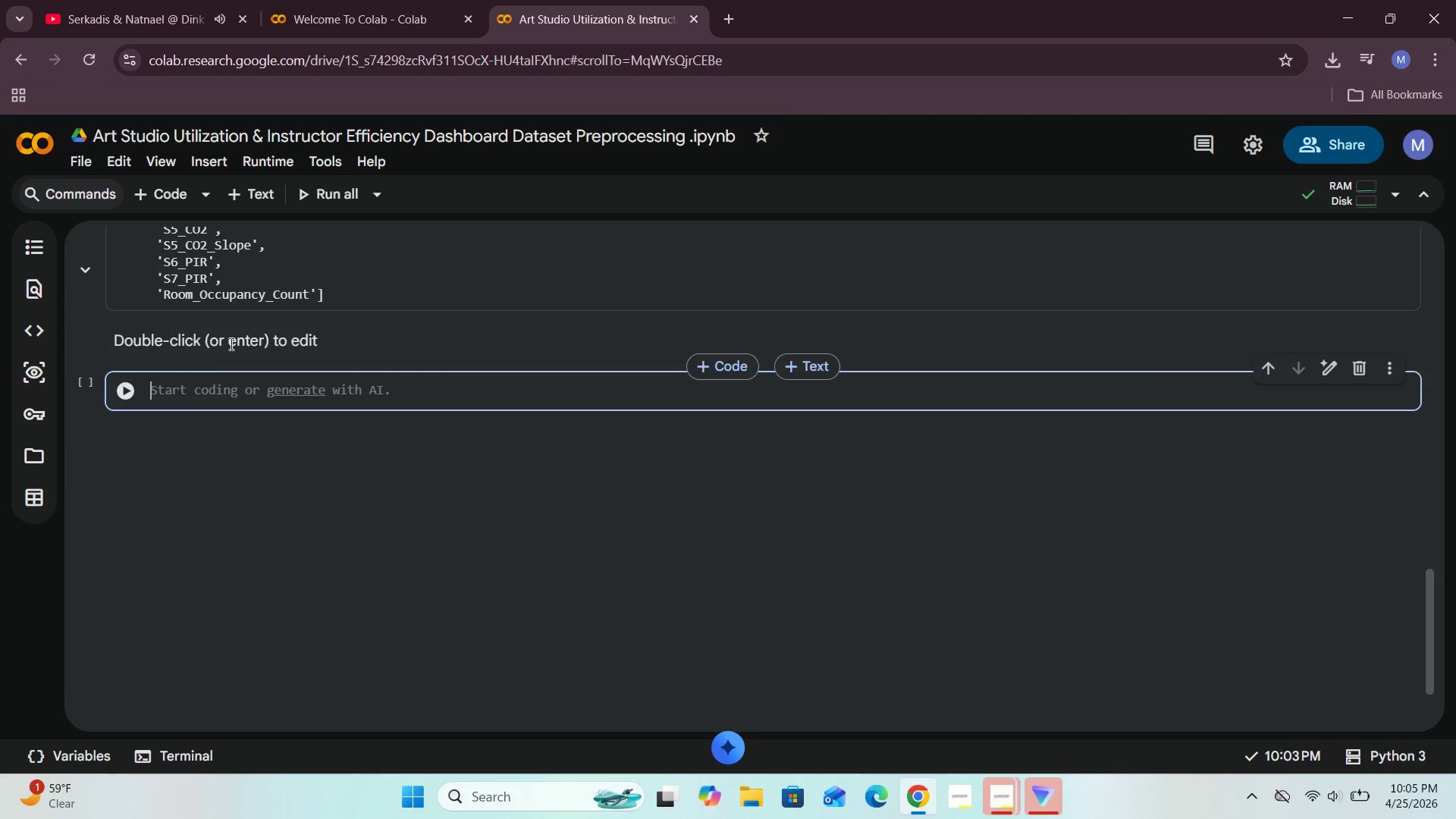 
left_click([177, 392])
 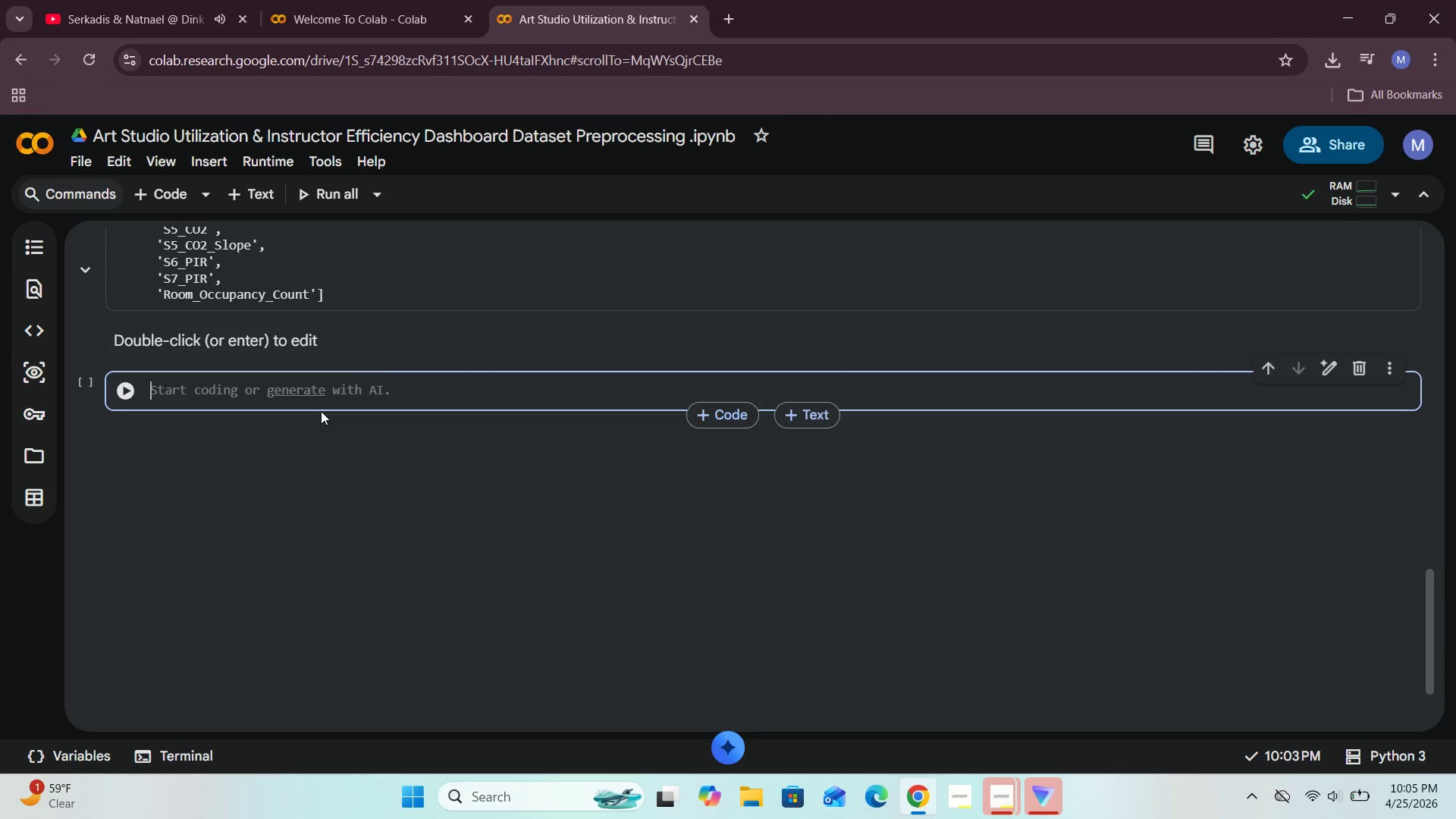 
type(maro)
key(Backspace)
type(igolsd)
key(Backspace)
key(Backspace)
type(s)
key(Backspace)
type(d.columns = {)
key(Backspace)
type(()
 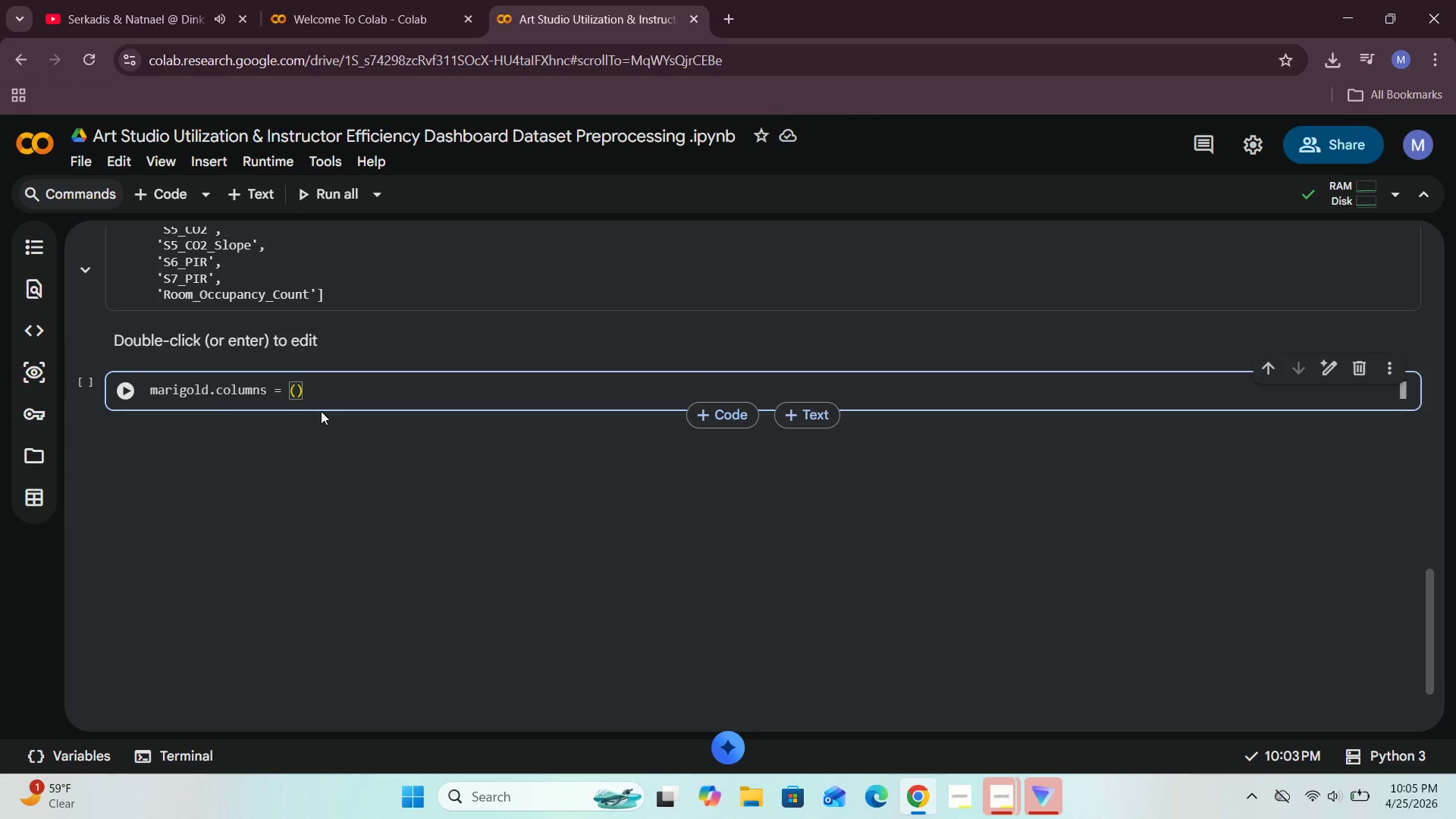 
key(Enter)
 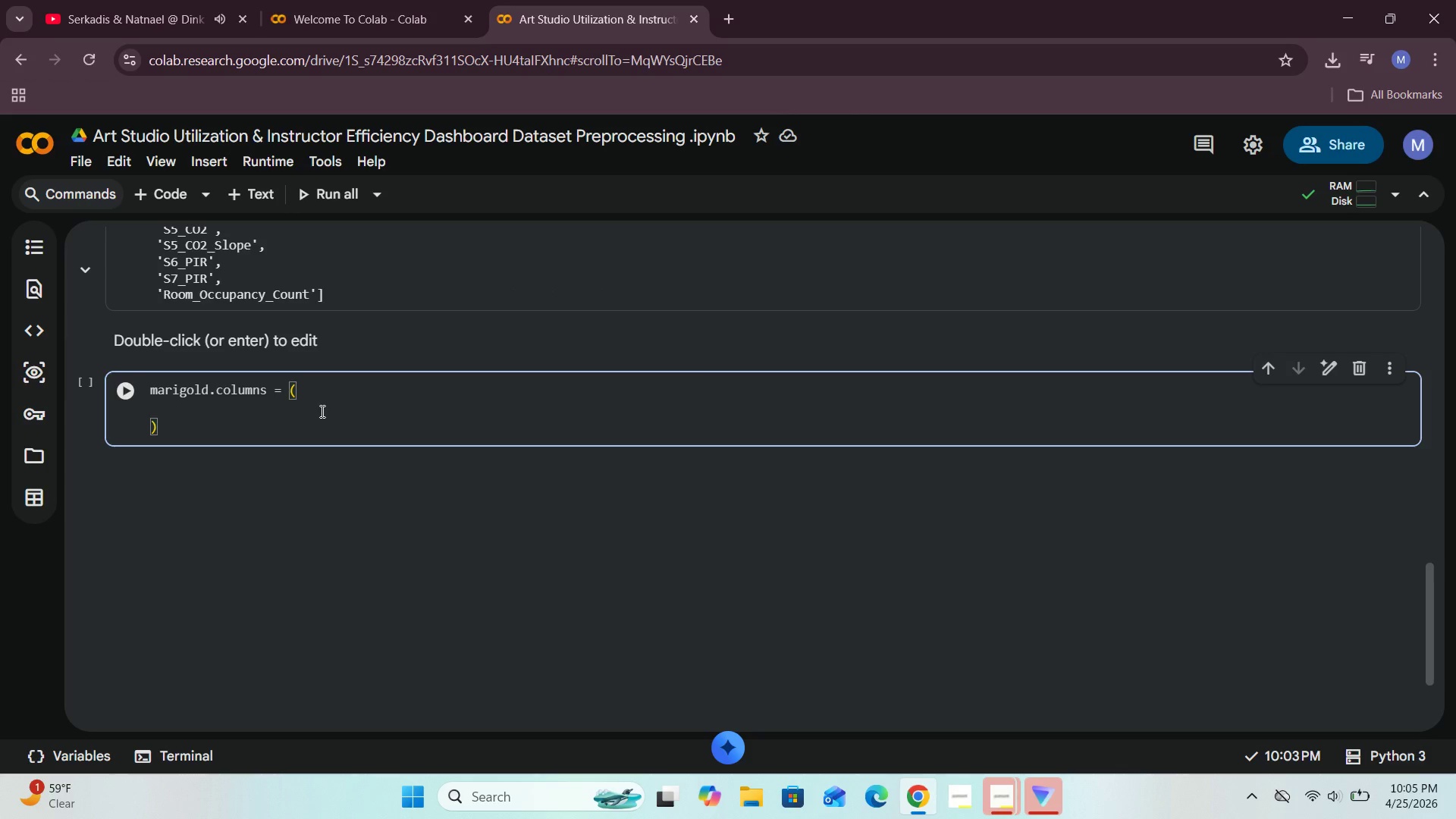 
type(marigold.columns.)
 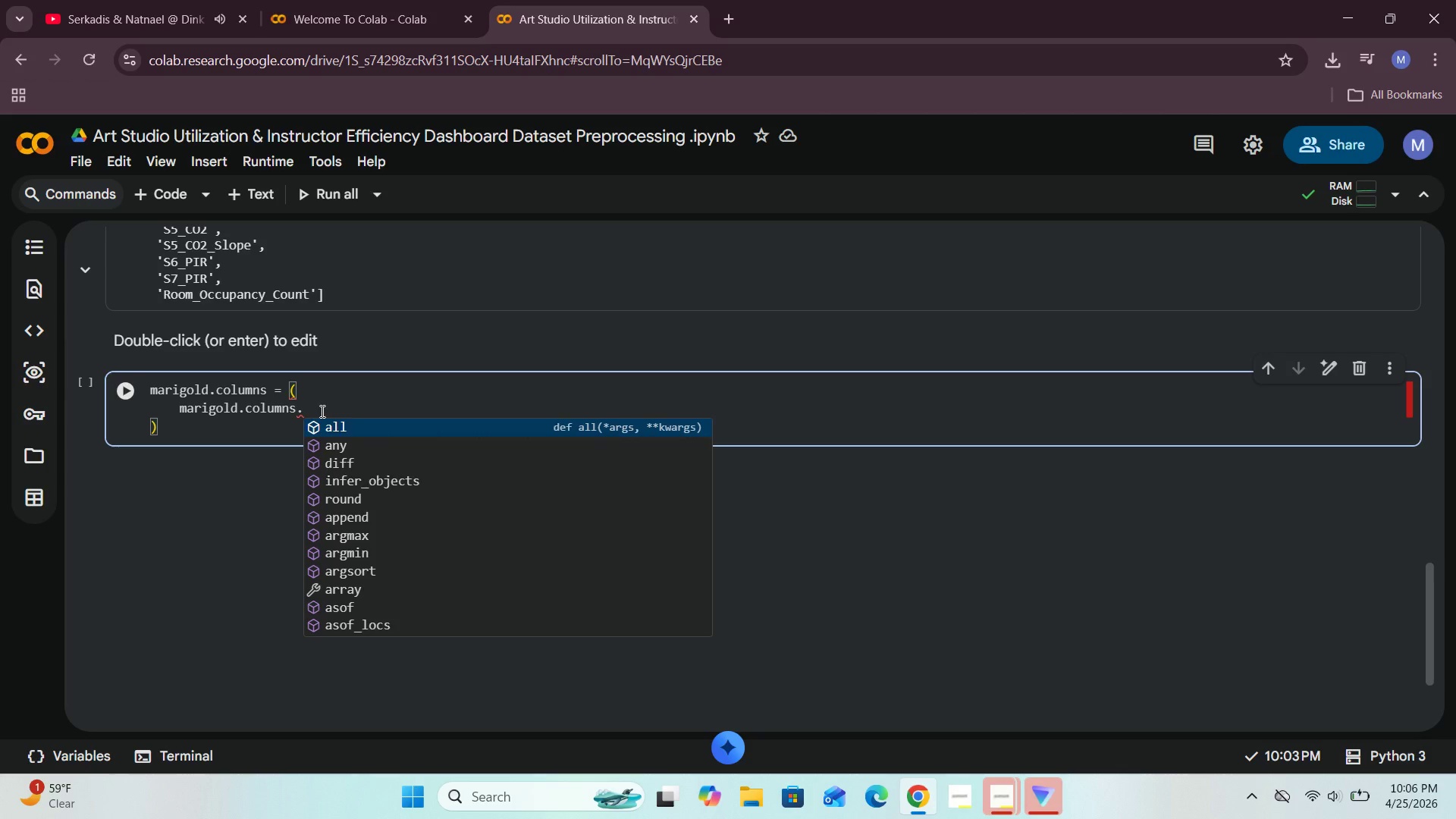 
wait(32.78)
 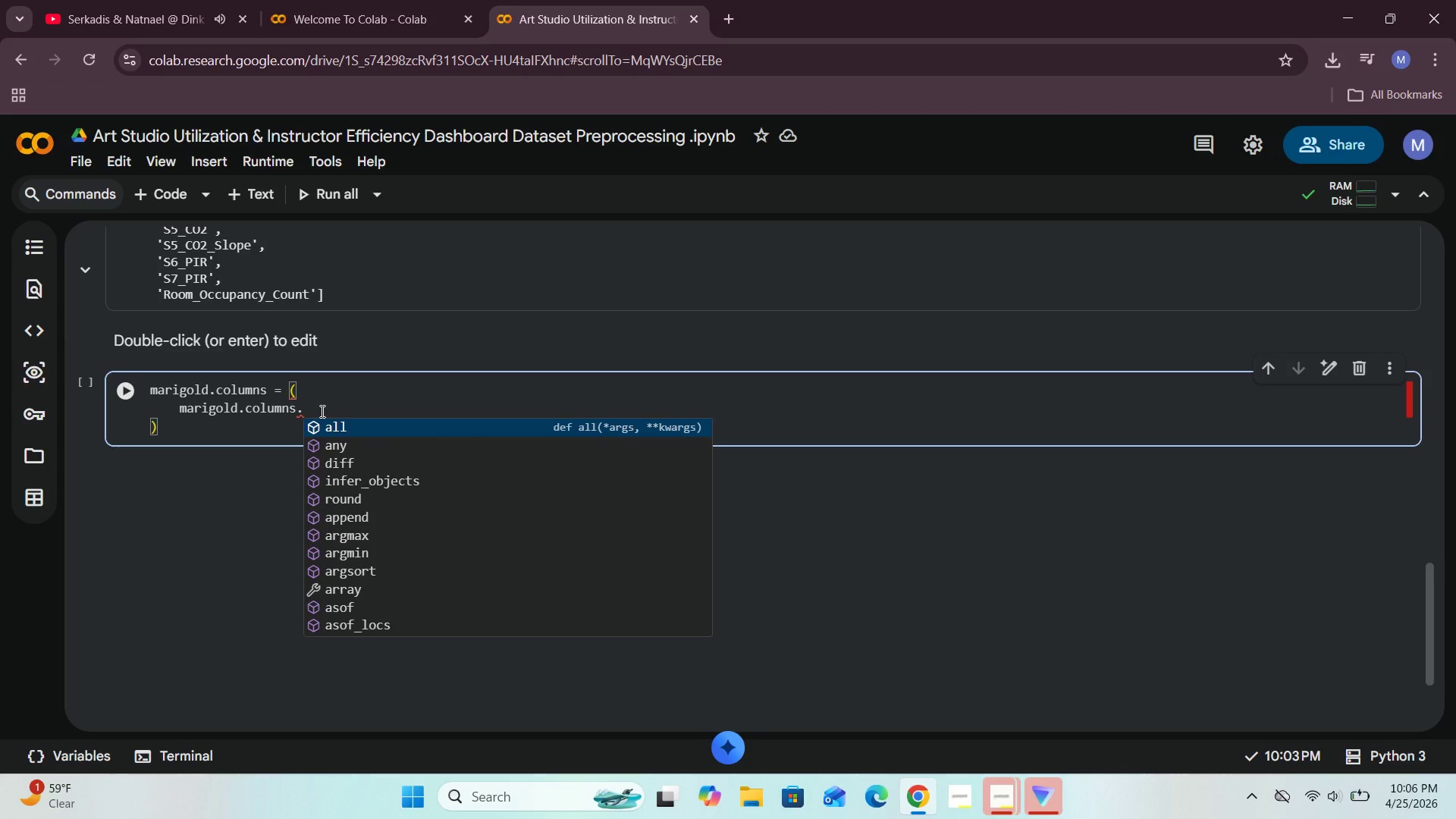 
key(Enter)
 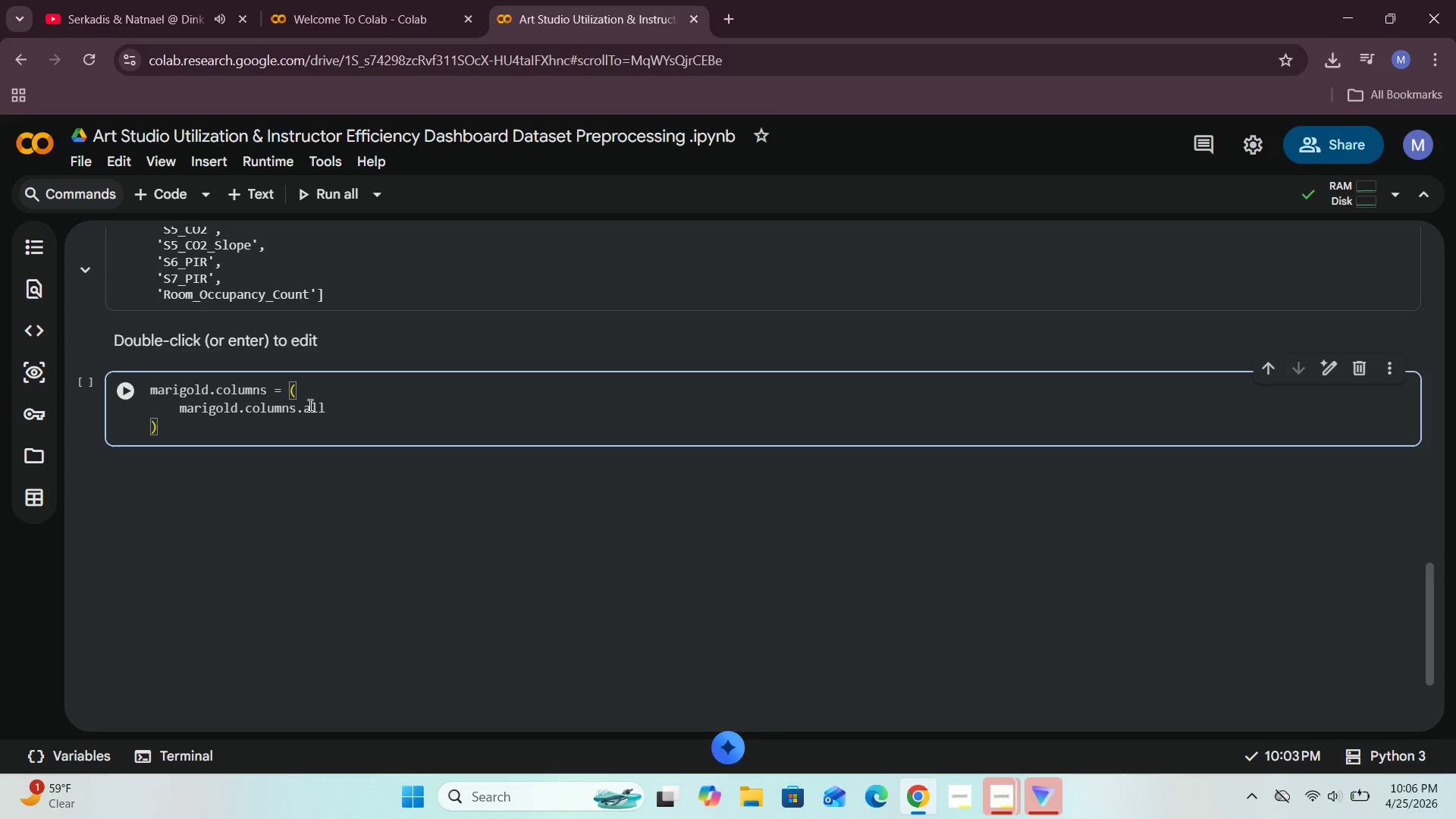 
key(Backspace)
 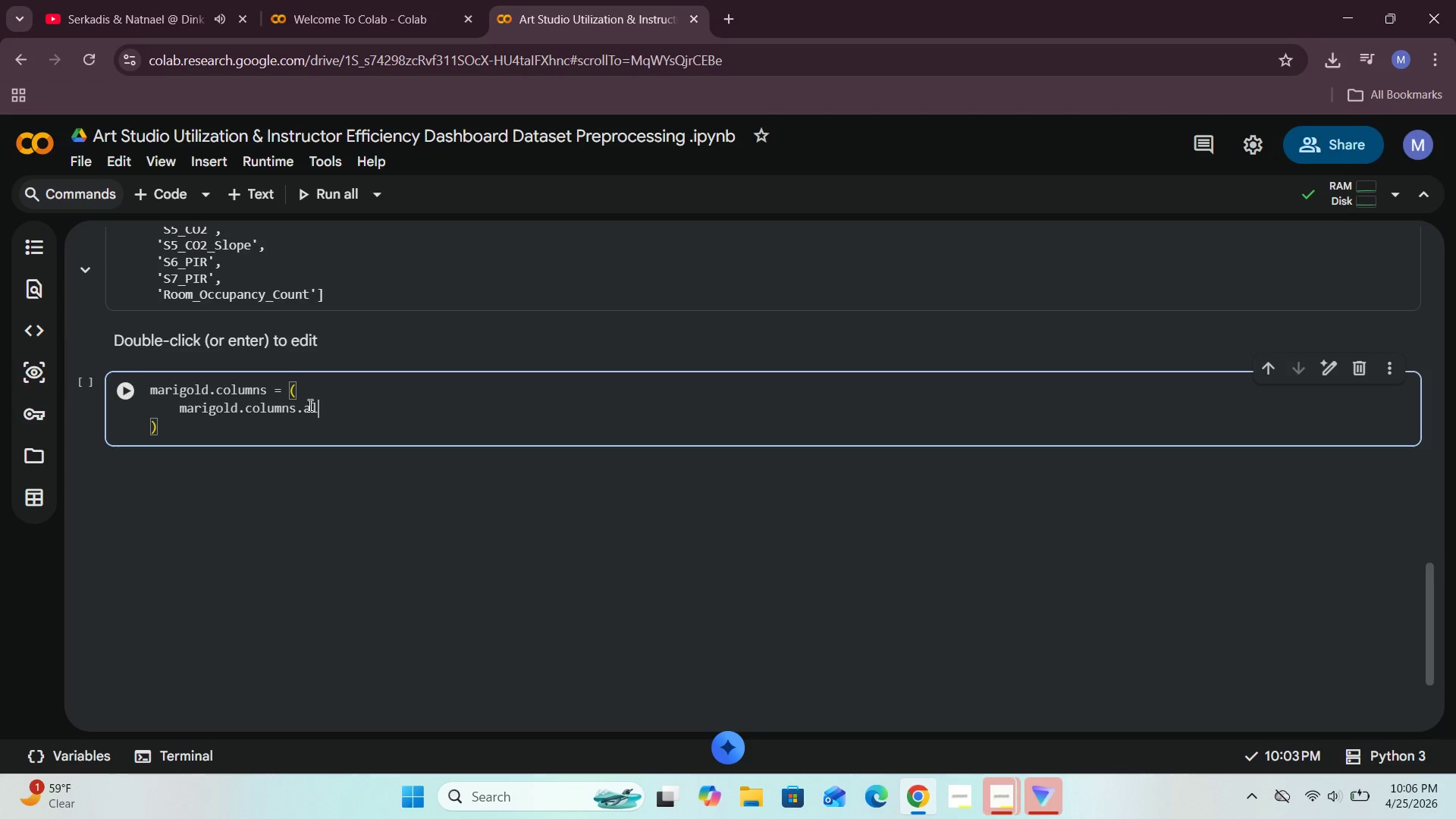 
key(Backspace)
 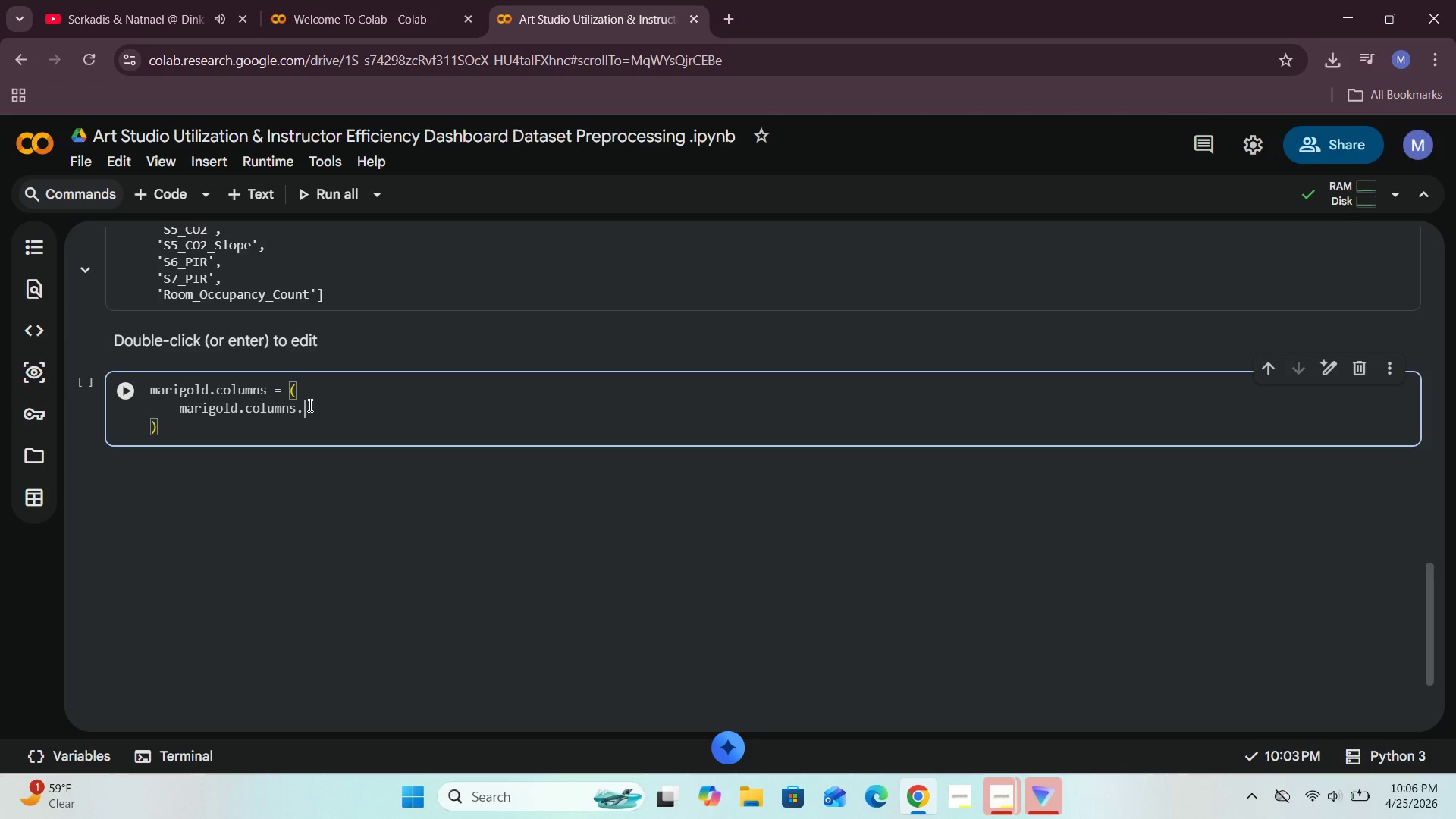 
key(Backspace)
 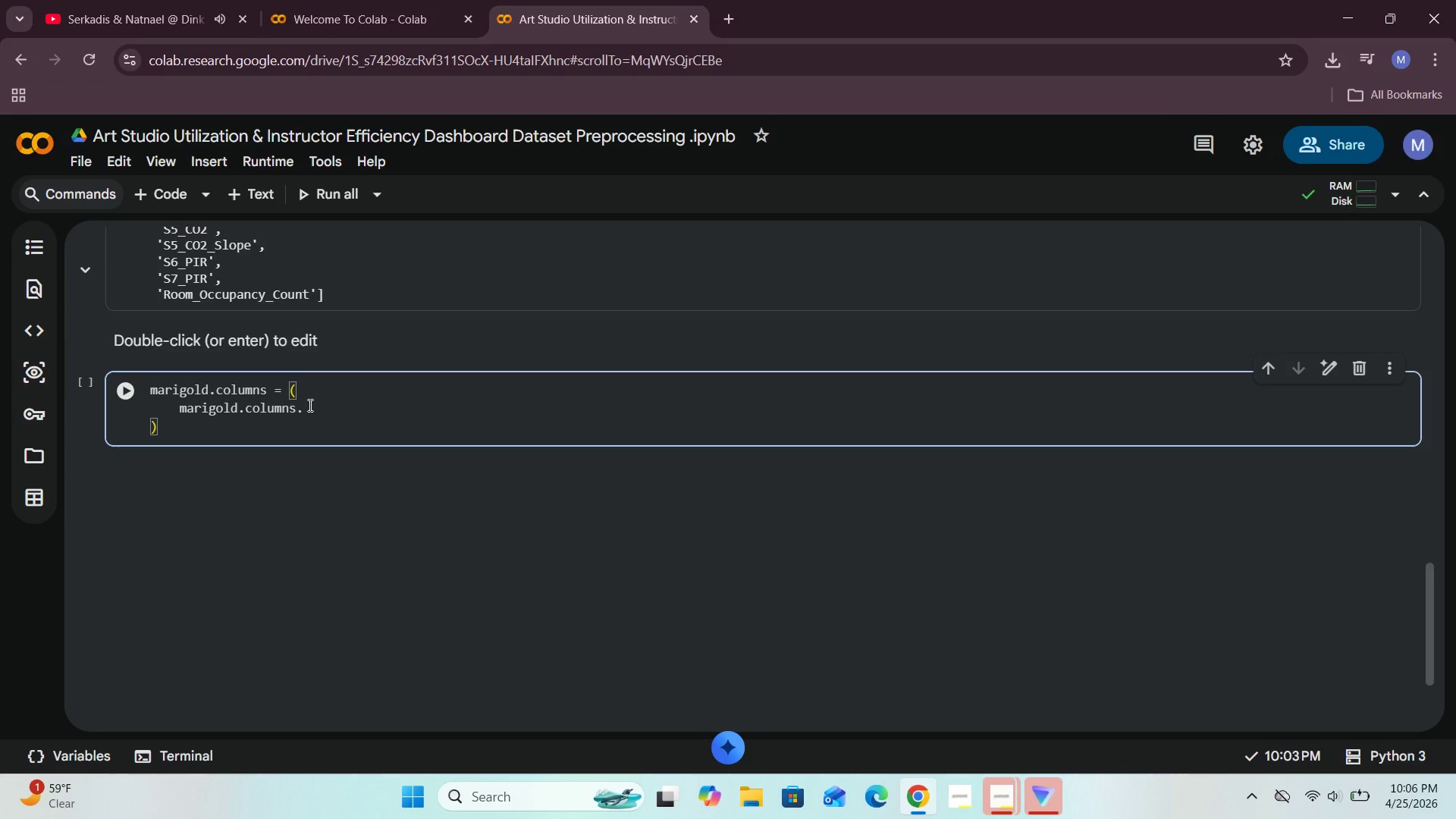 
key(Enter)
 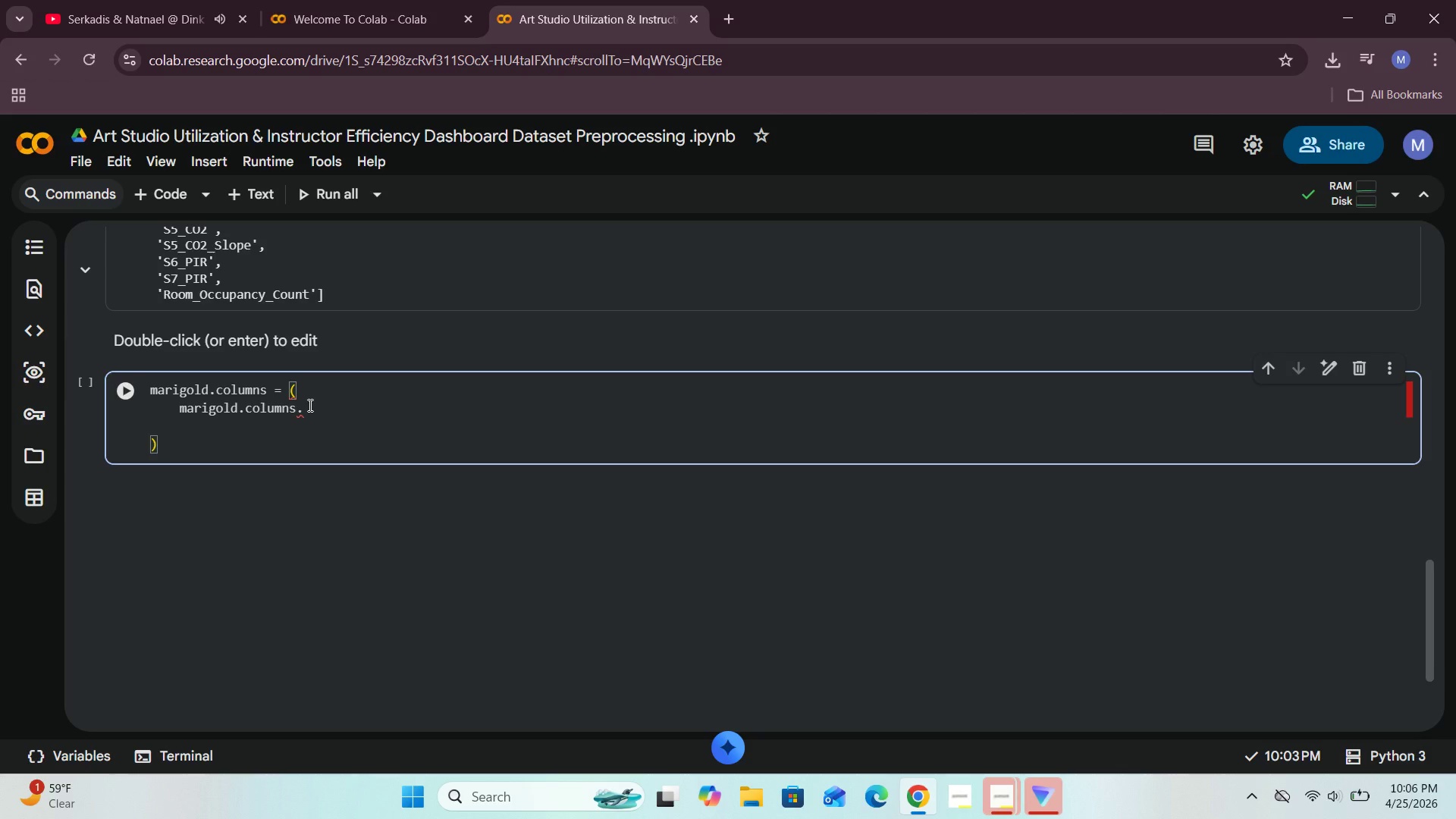 
type(str.)
 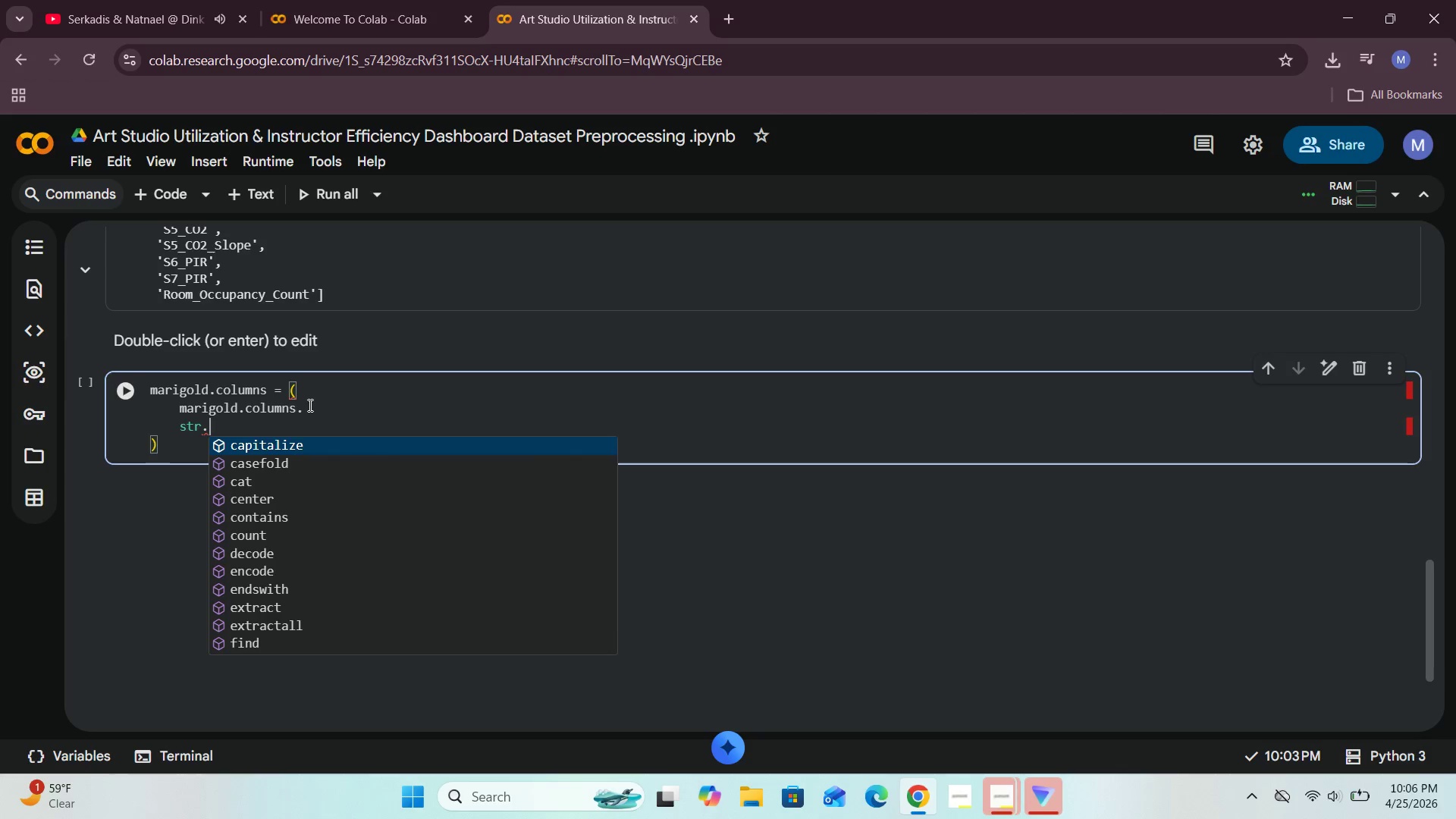 
key(Backspace)
key(Backspace)
key(Backspace)
key(Backspace)
key(Backspace)
key(Backspace)
key(Backspace)
type(str.strip()
 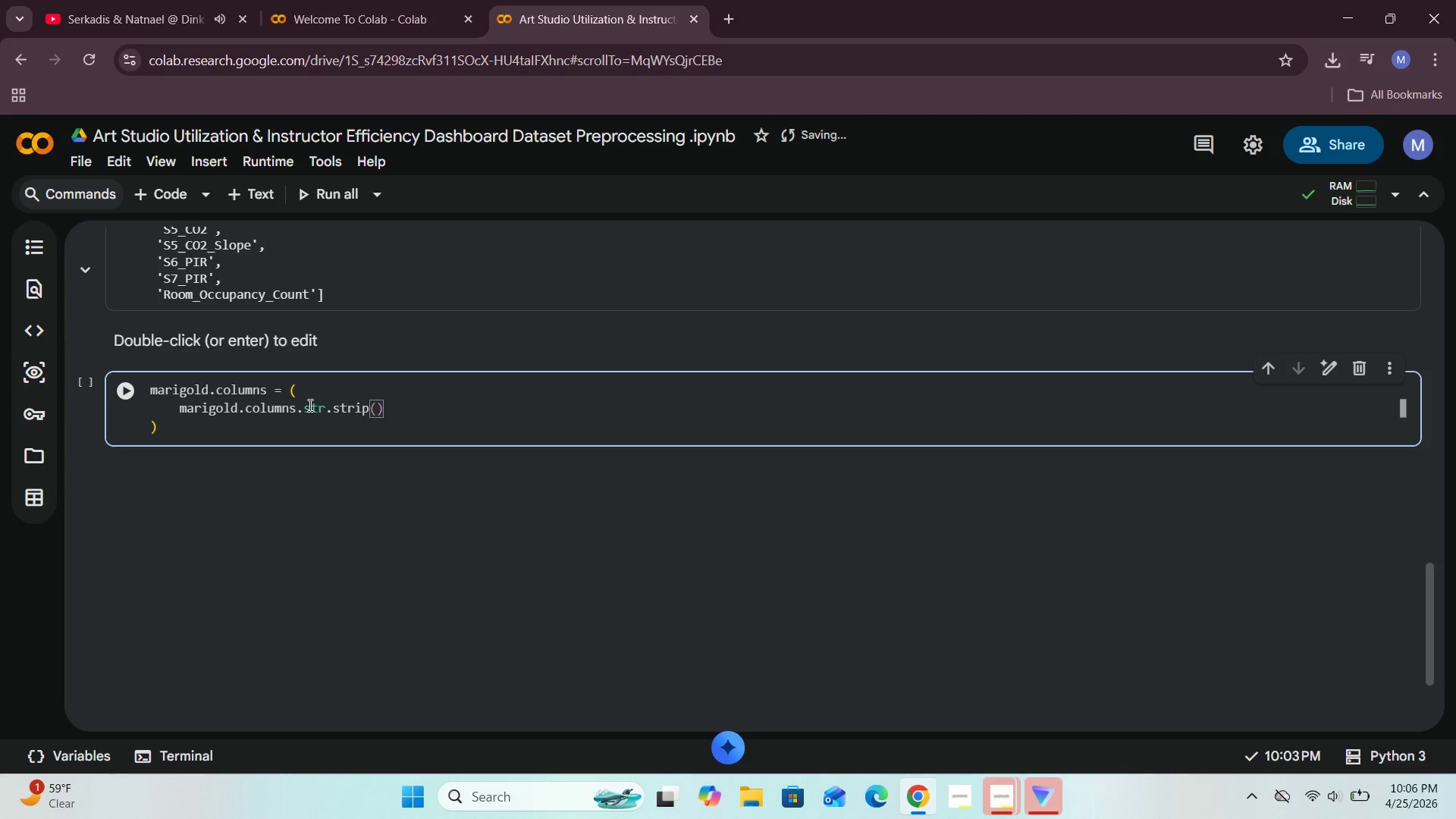 
key(ArrowRight)
 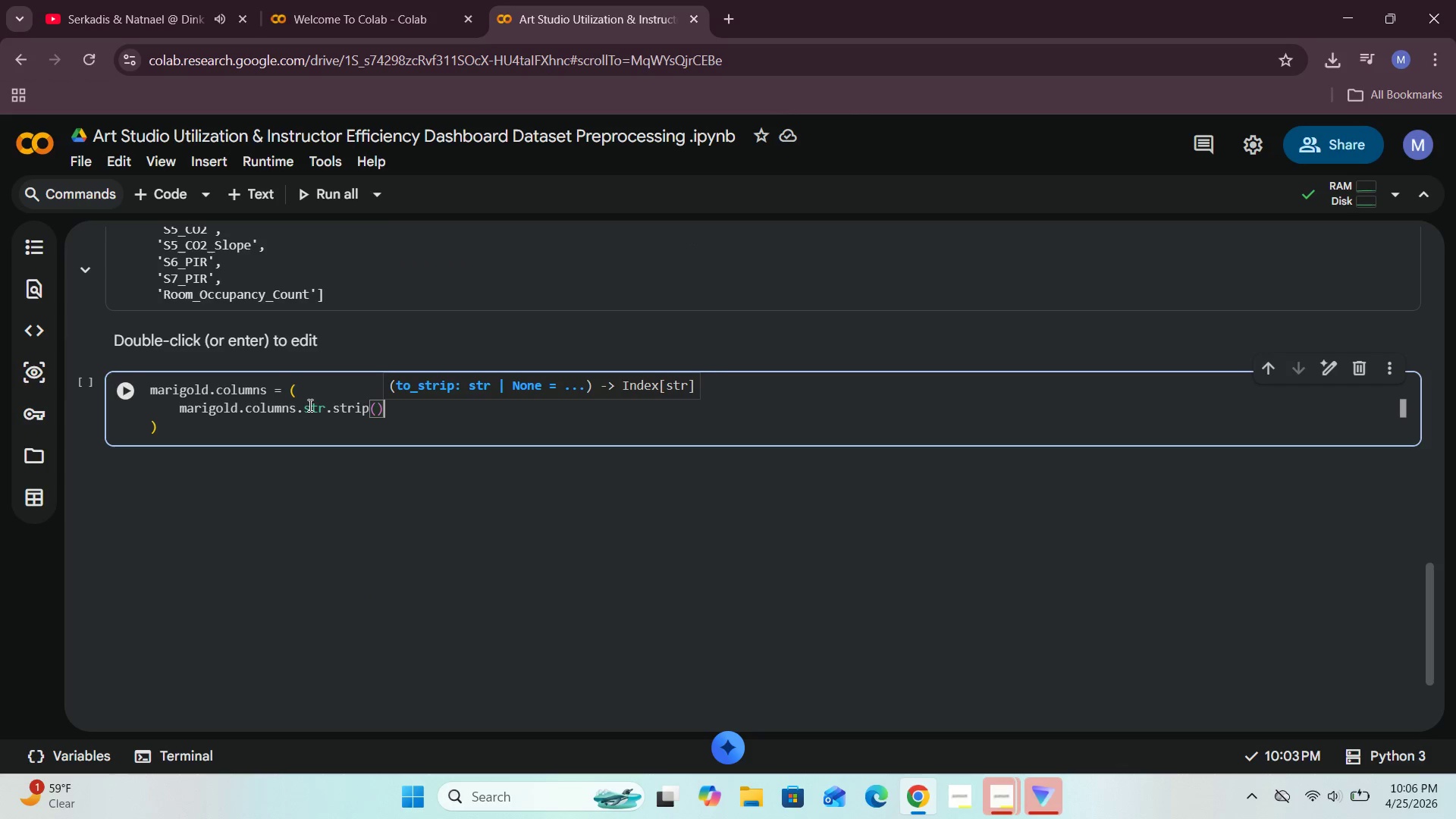 
key(Period)
 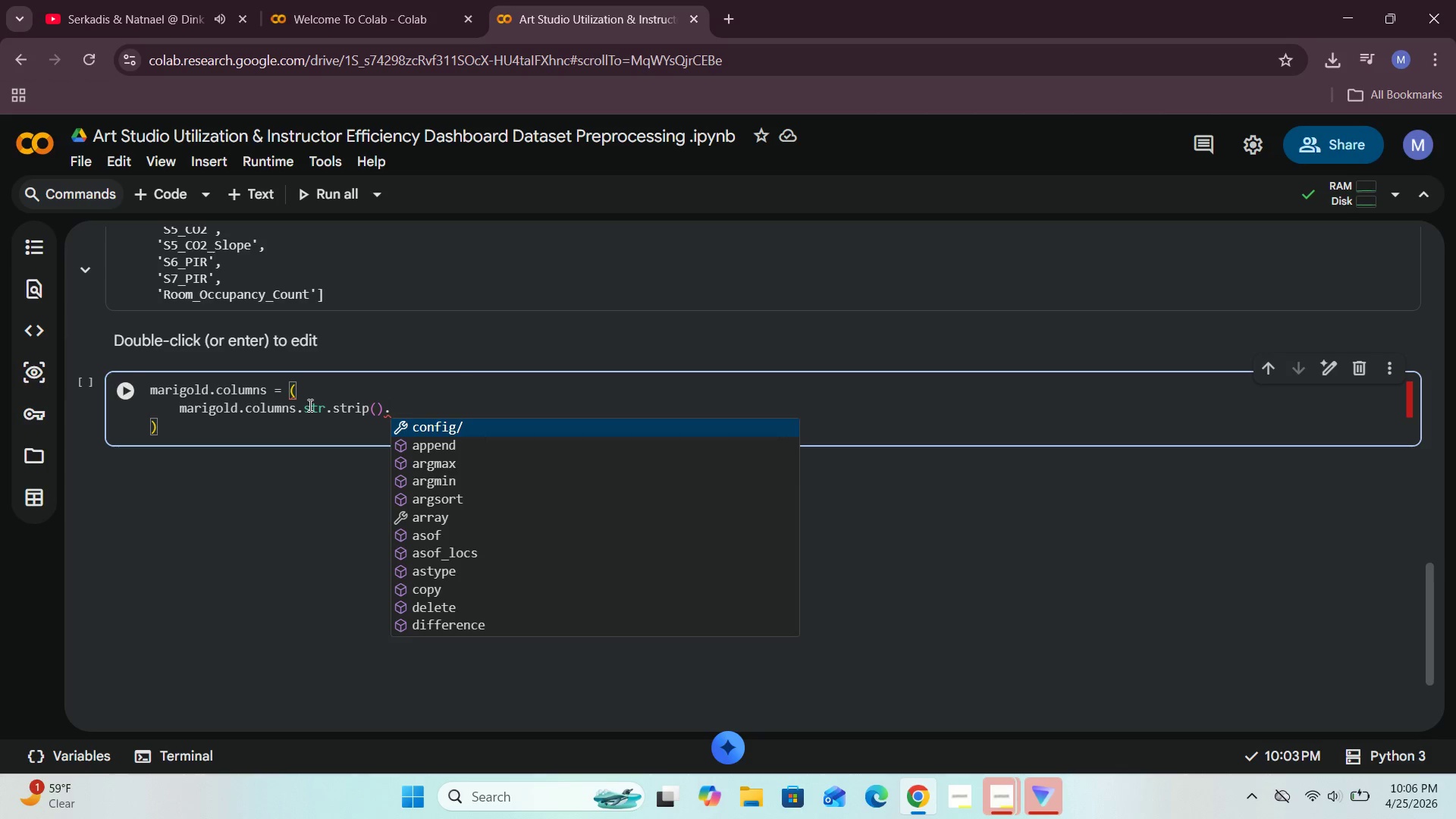 
type(str.replace(r")
 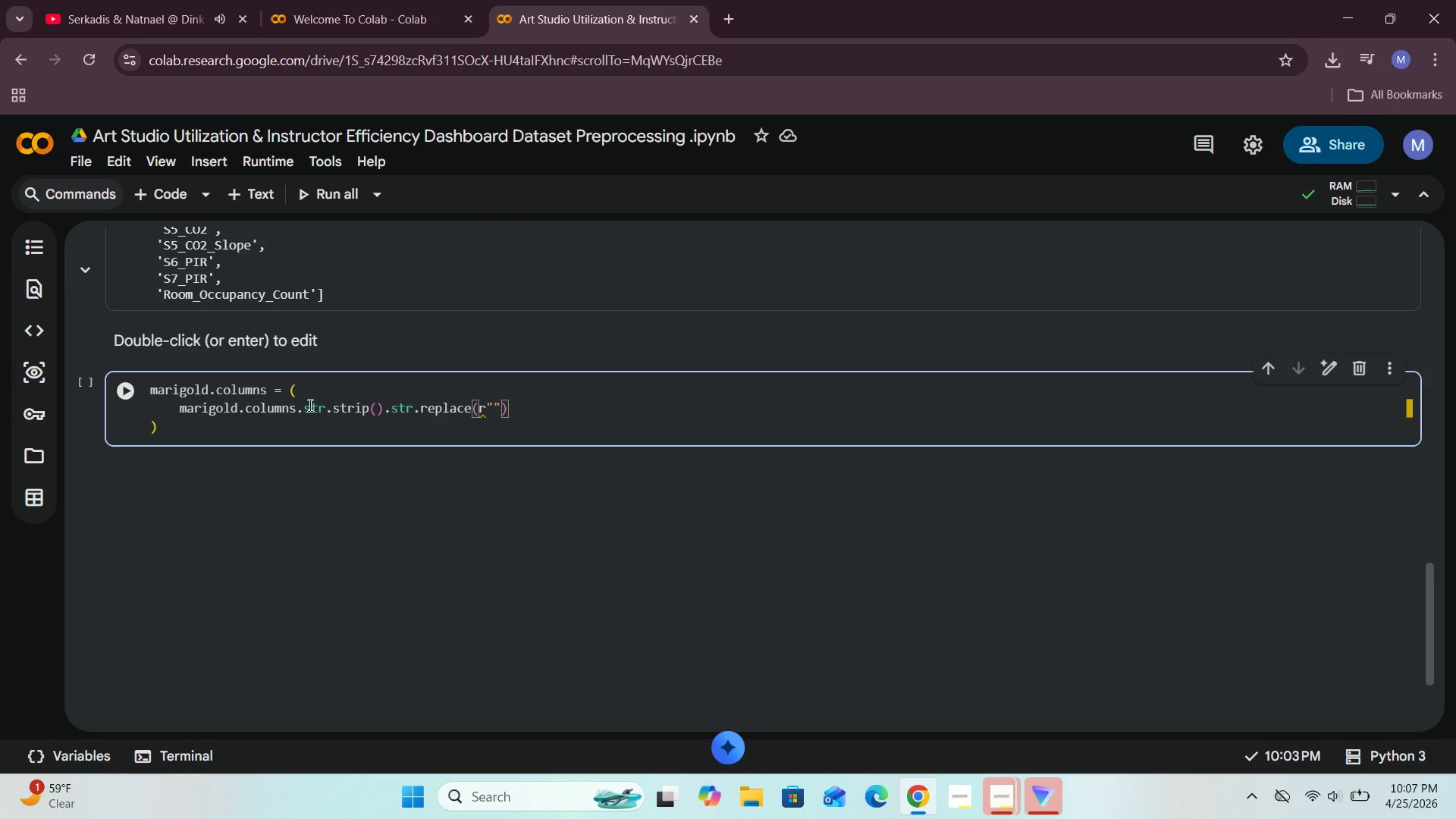 
wait(5.33)
 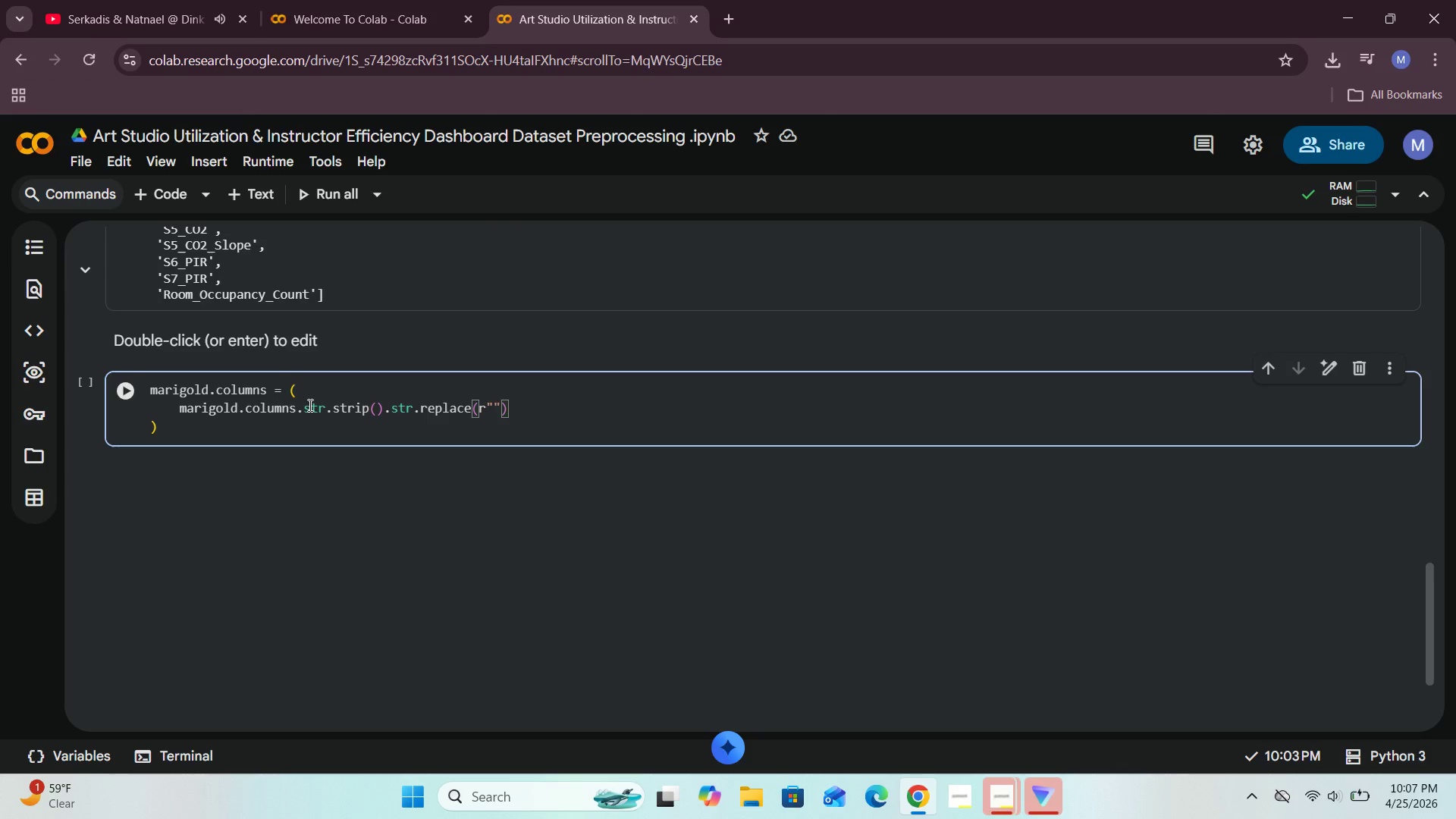 
key(Backslash)
 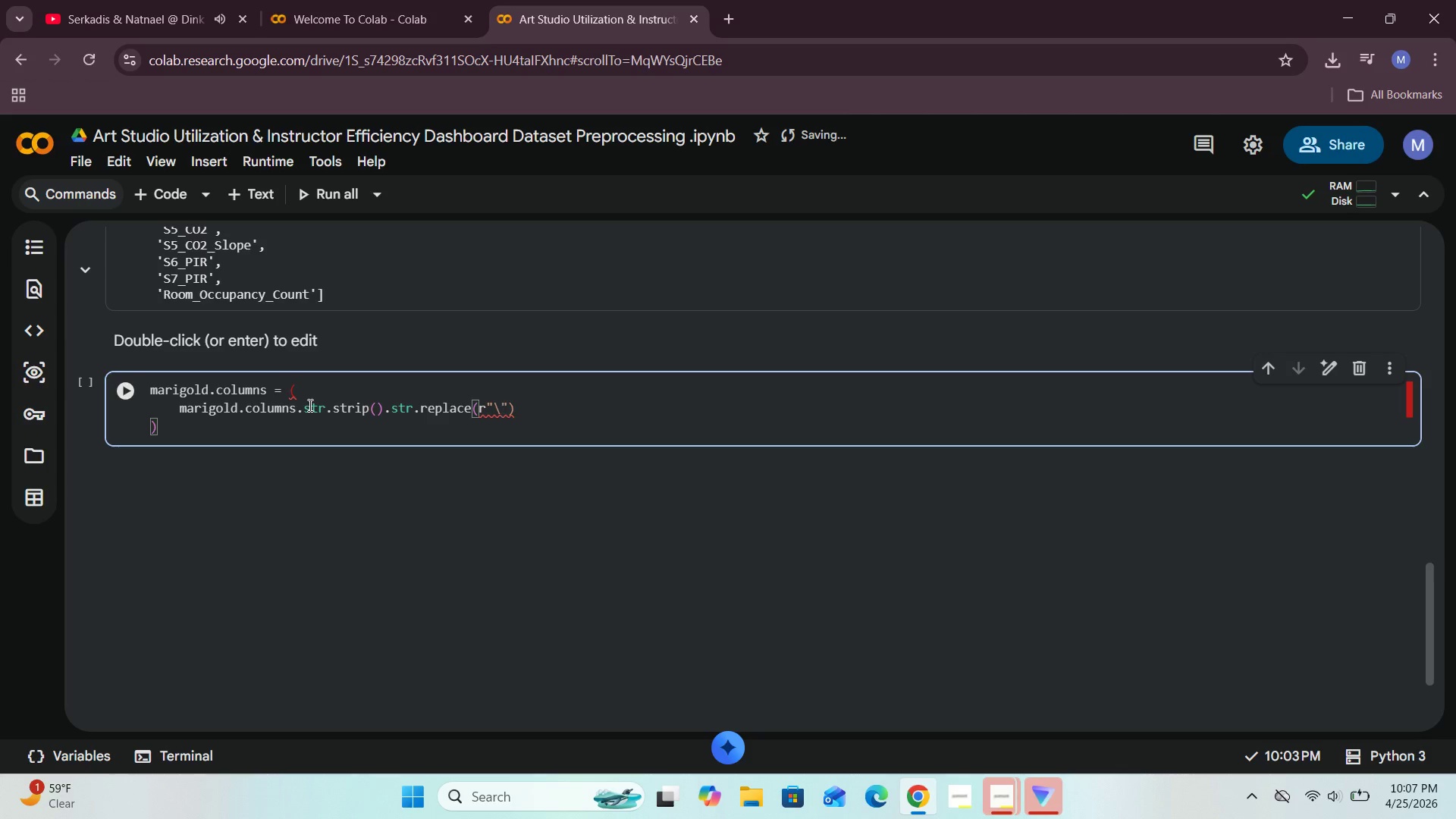 
key(S)
 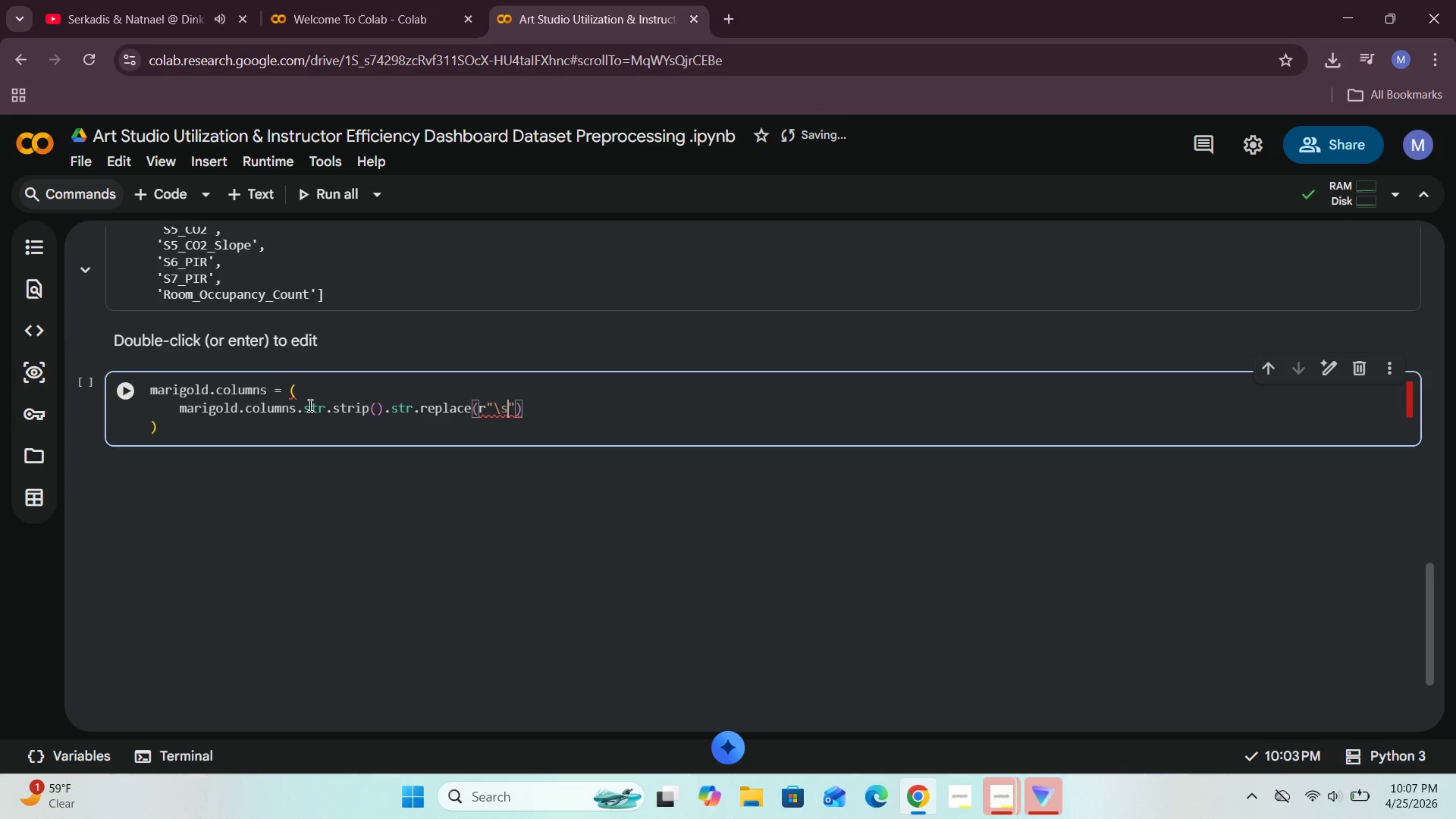 
key(Shift+ShiftRight)
 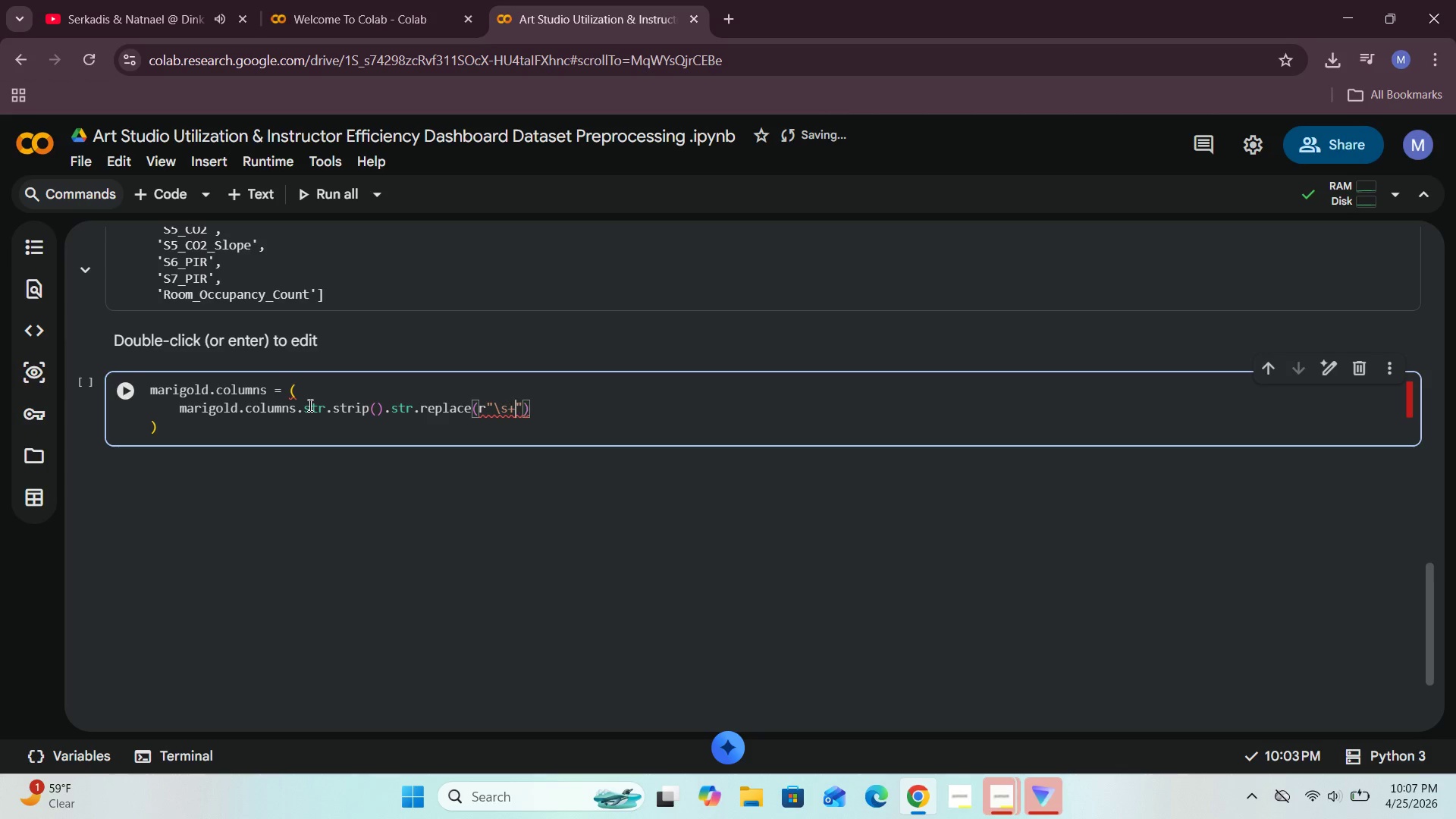 
key(Shift+Equal)
 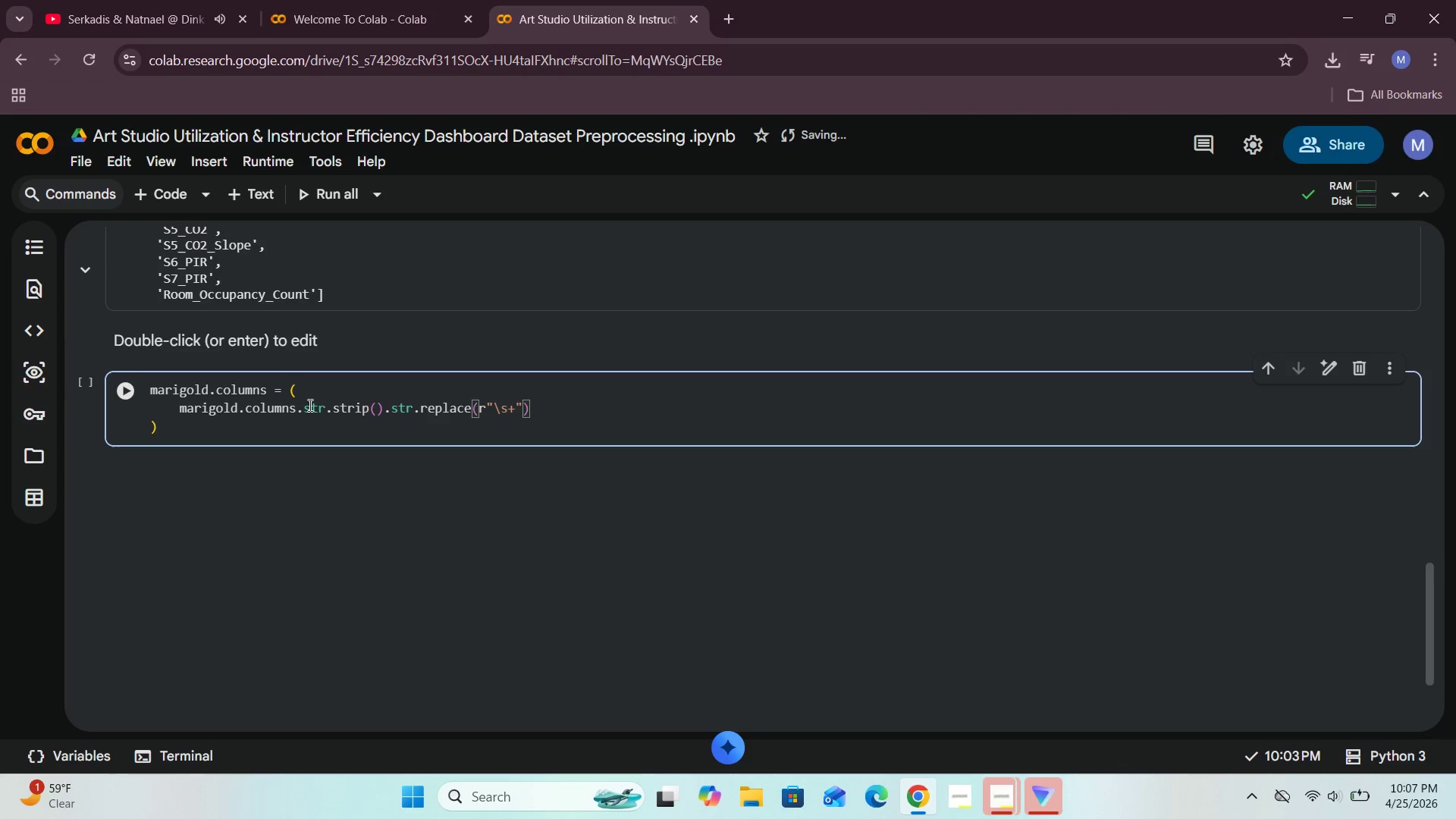 
key(ArrowRight)
 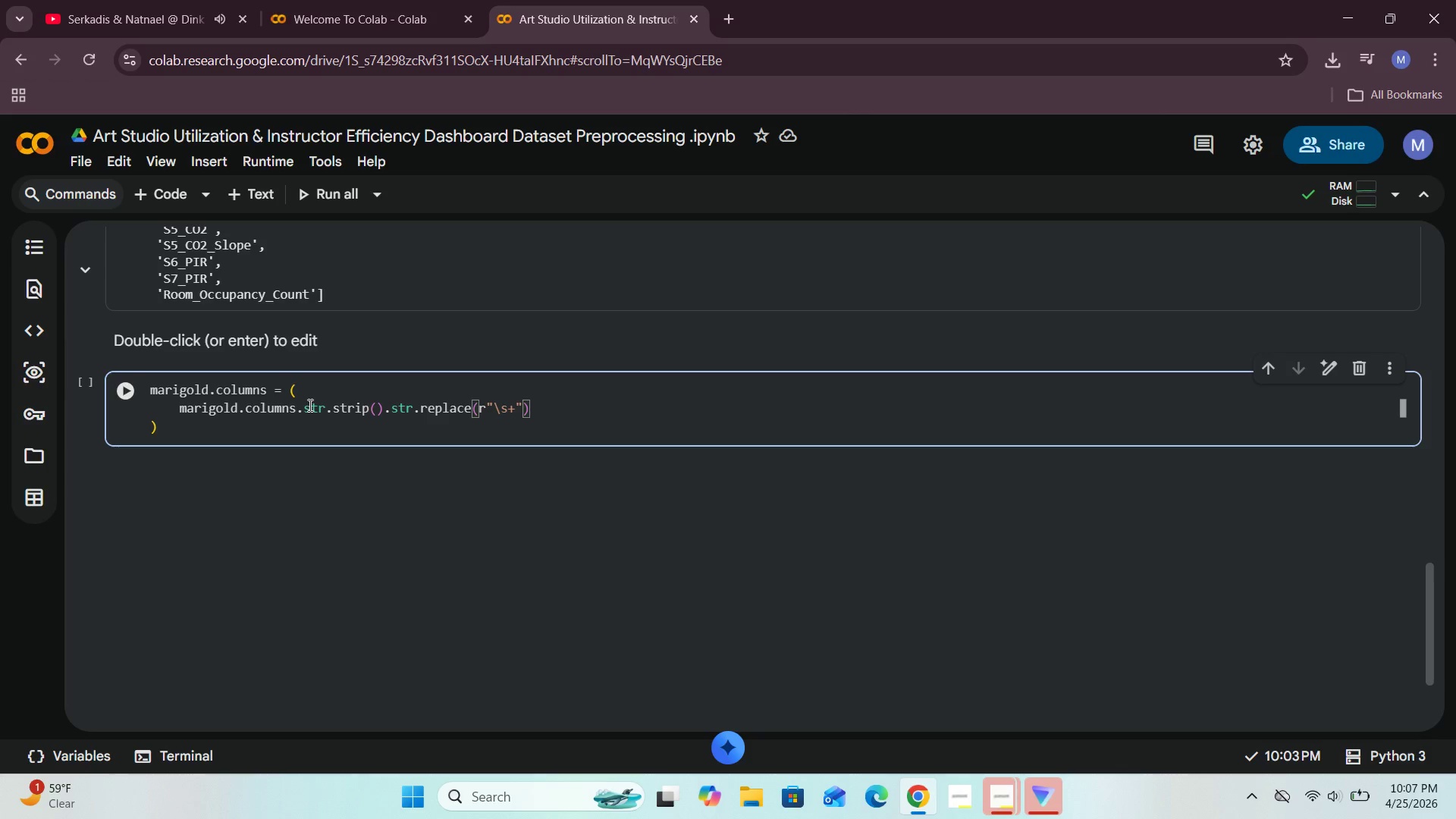 
key(Comma)
 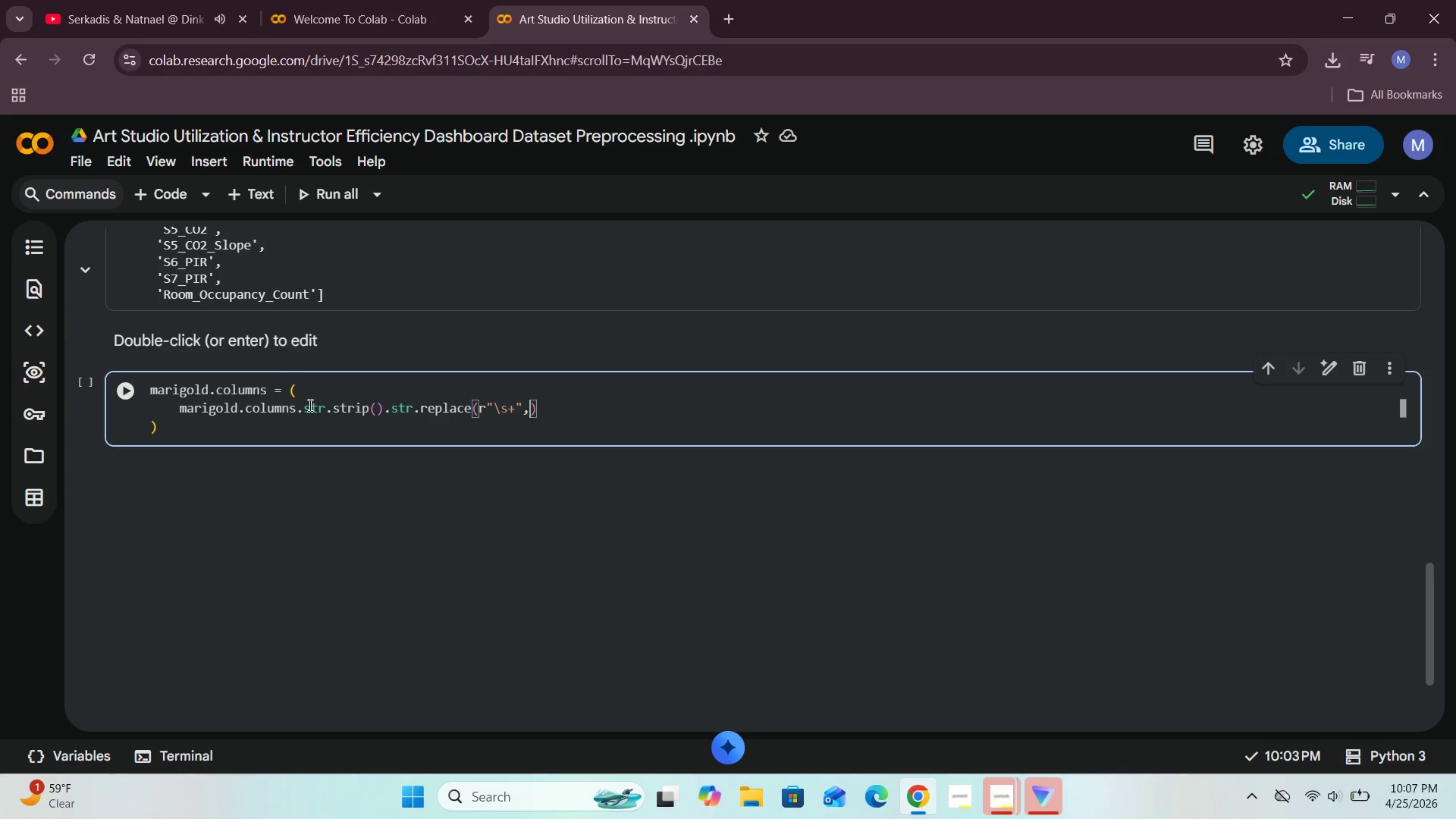 
key(Space)
 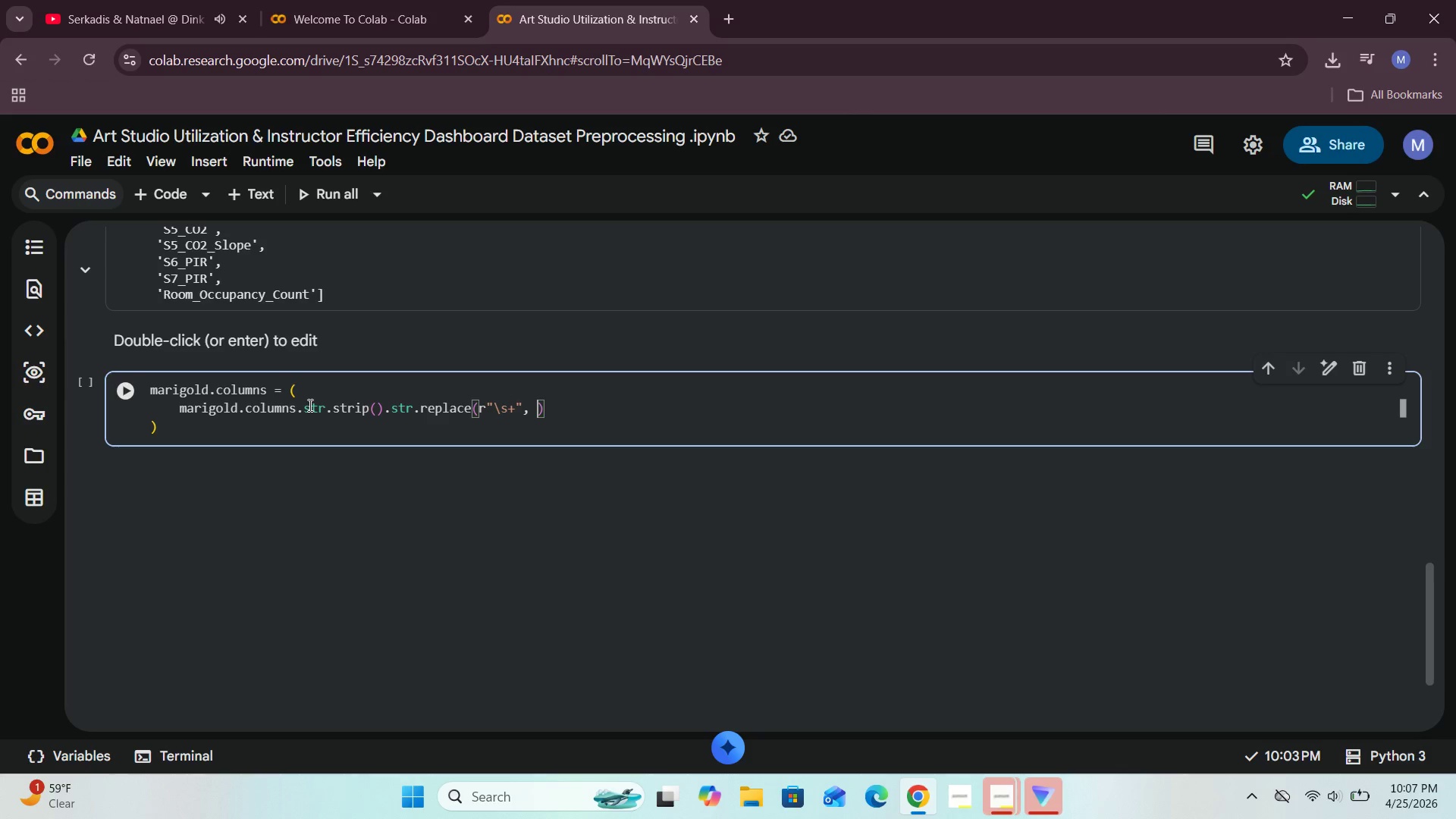 
key(Shift+Quote)
 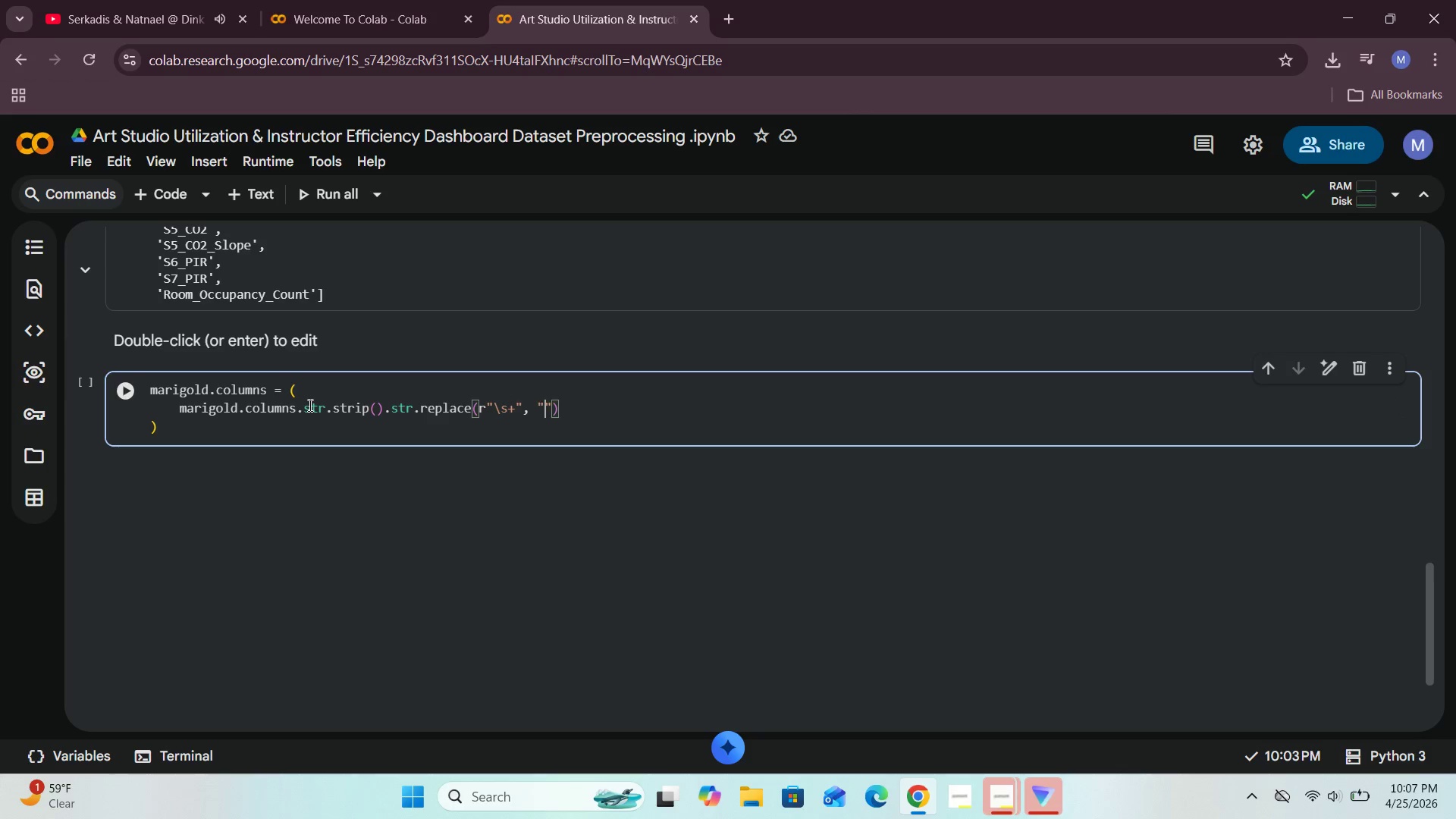 
key(Shift+Quote)
 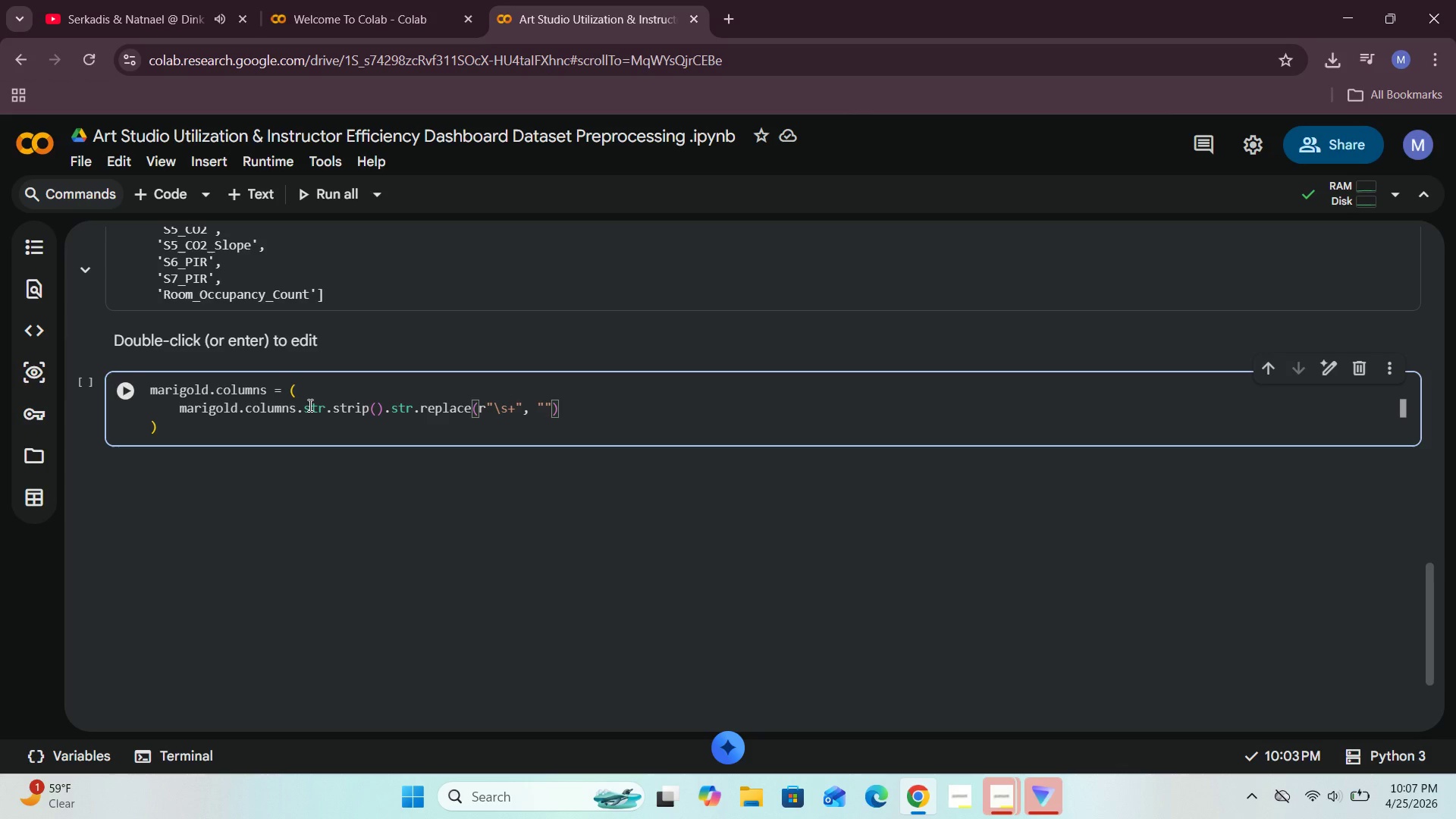 
key(ArrowLeft)
 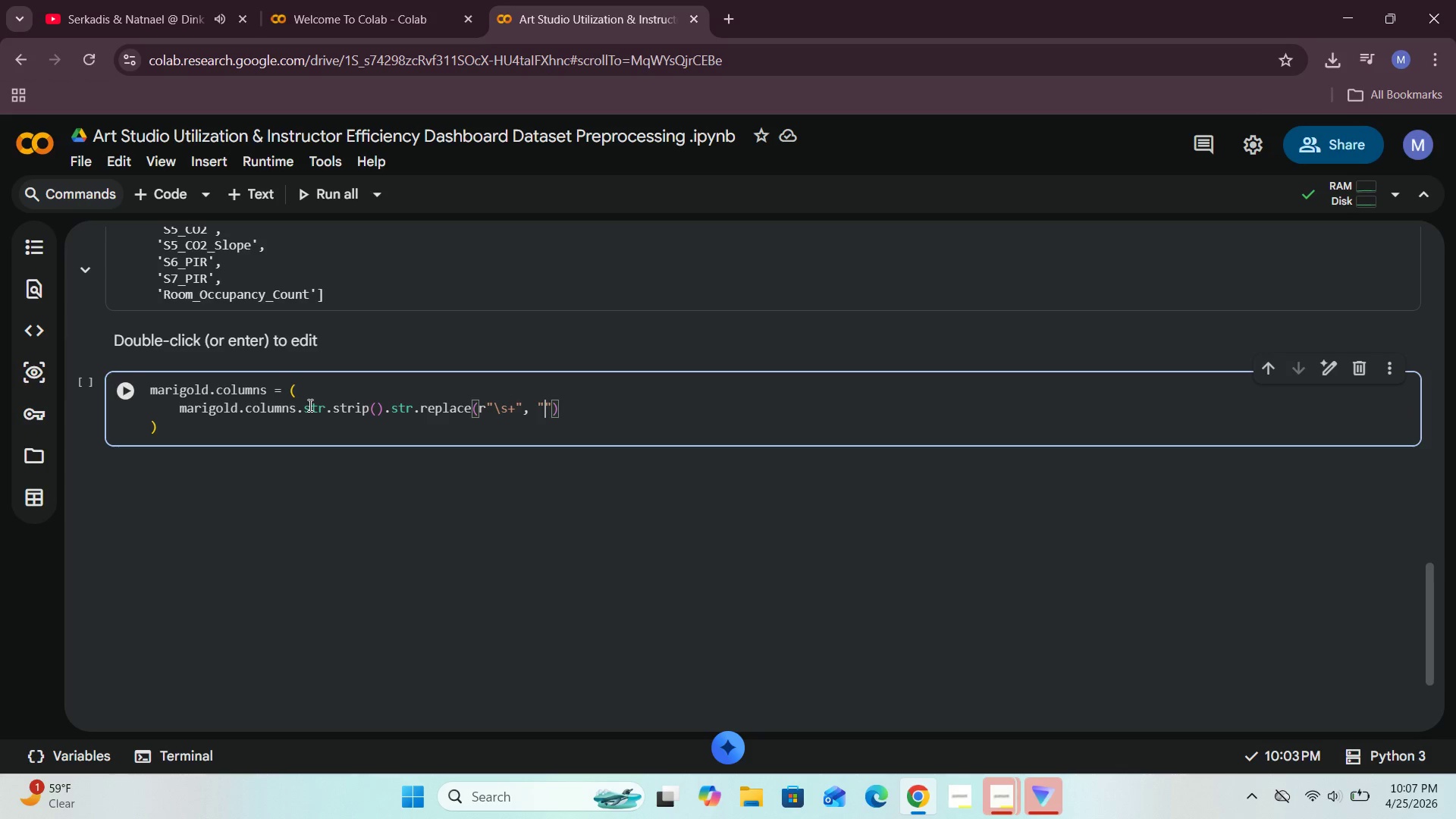 
key(Space)
 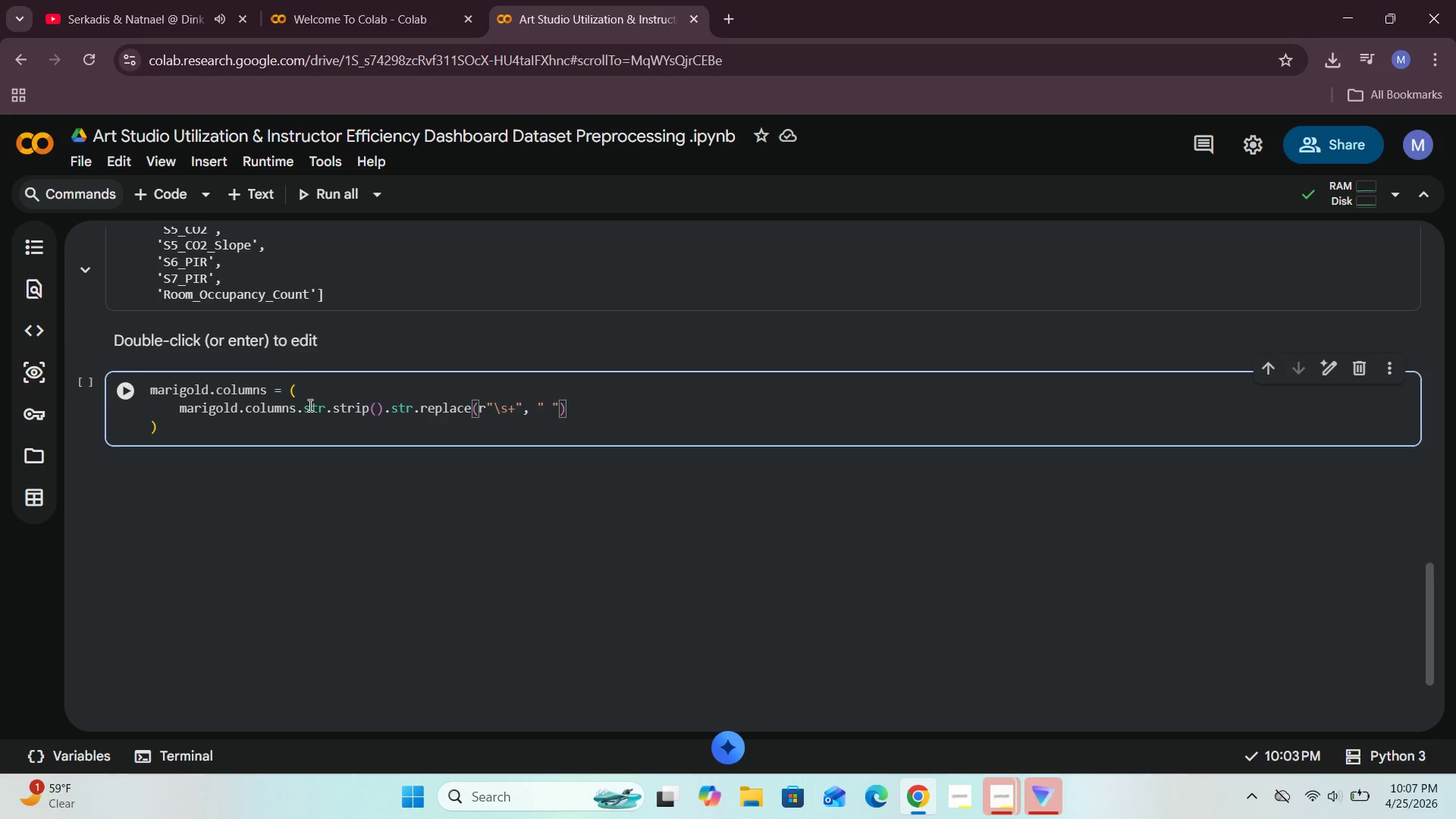 
key(ArrowRight)
 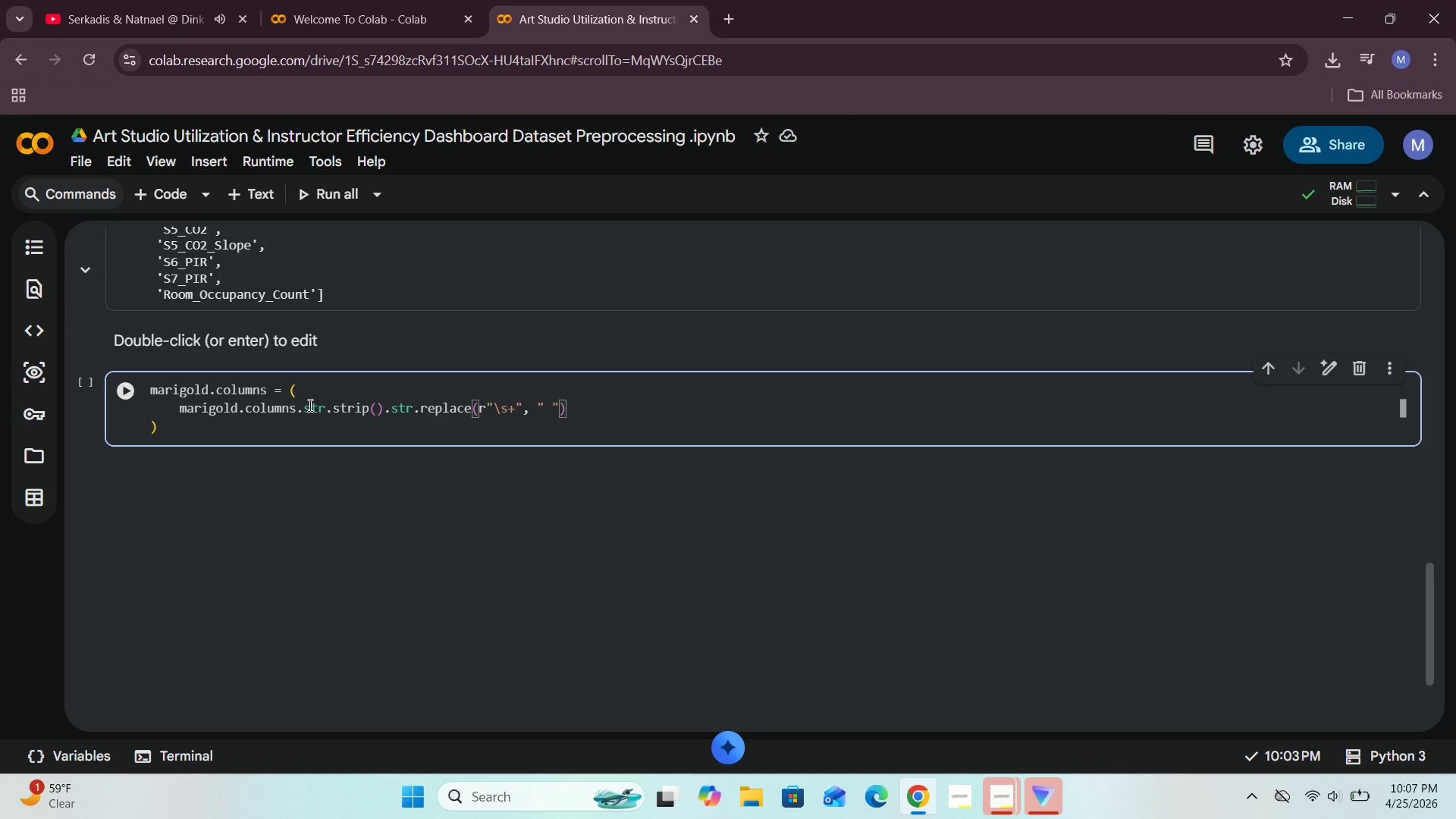 
type(, regex=True)
 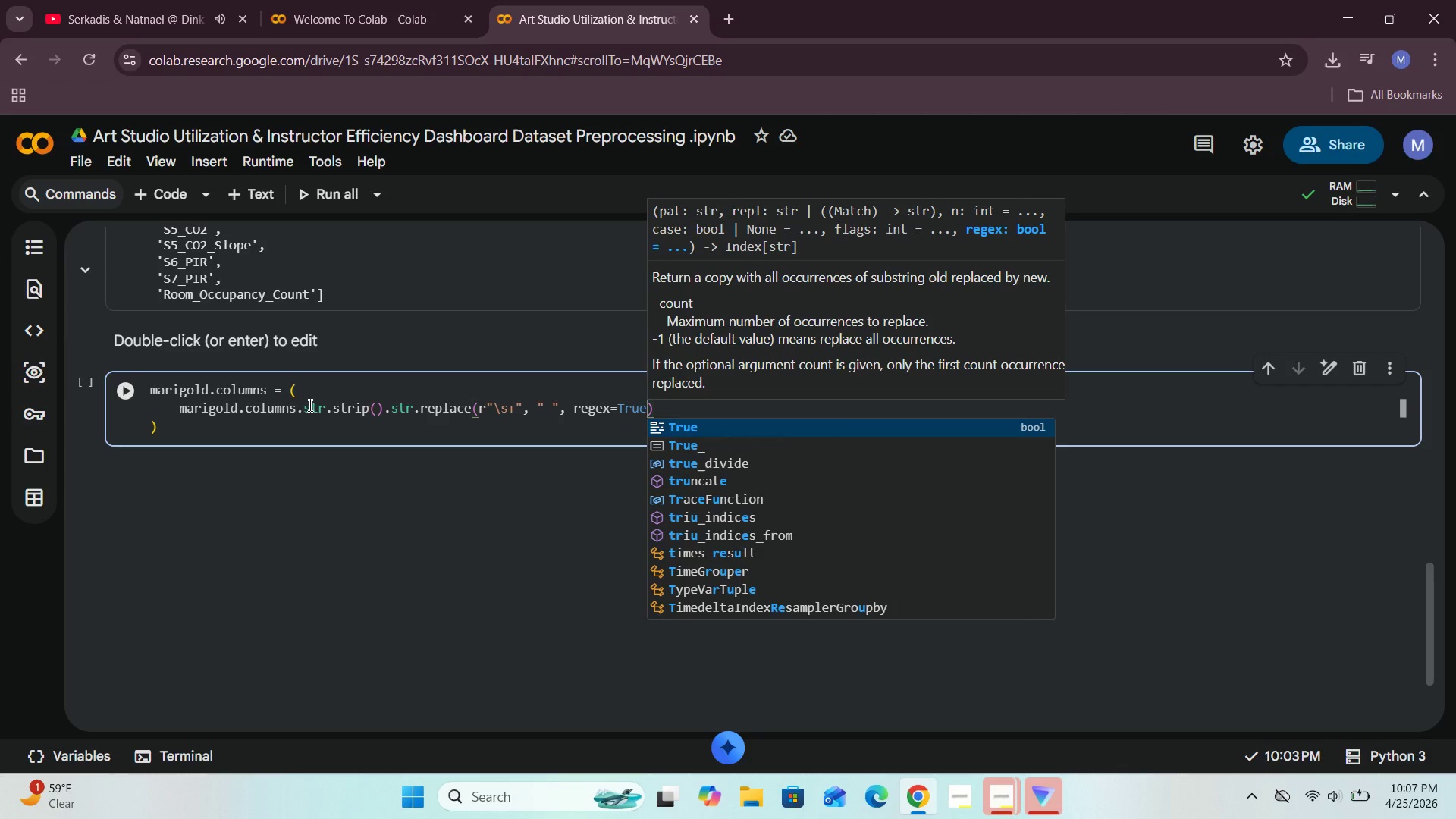 
key(ArrowRight)
 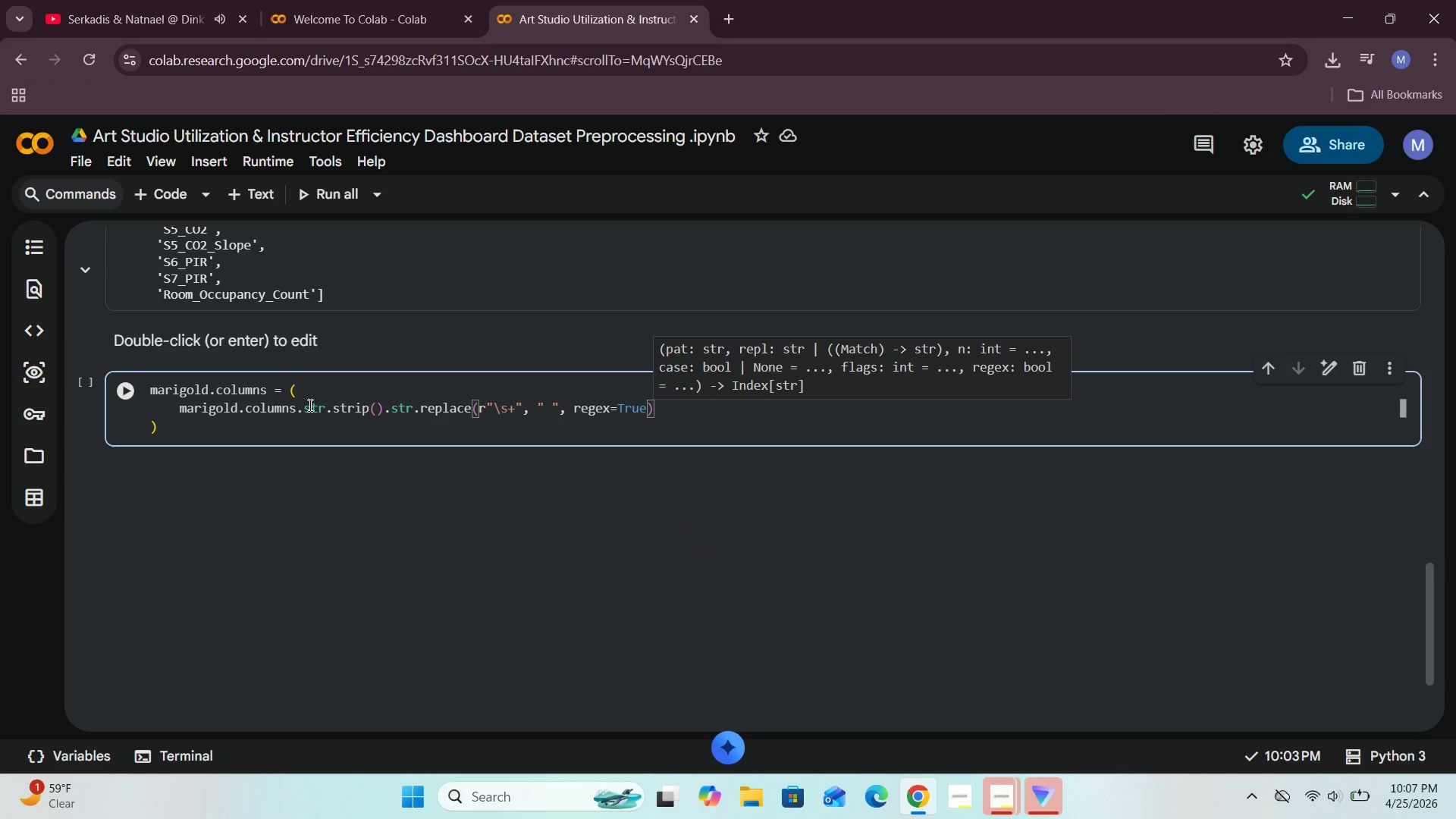 
mouse_move([40, 381])
 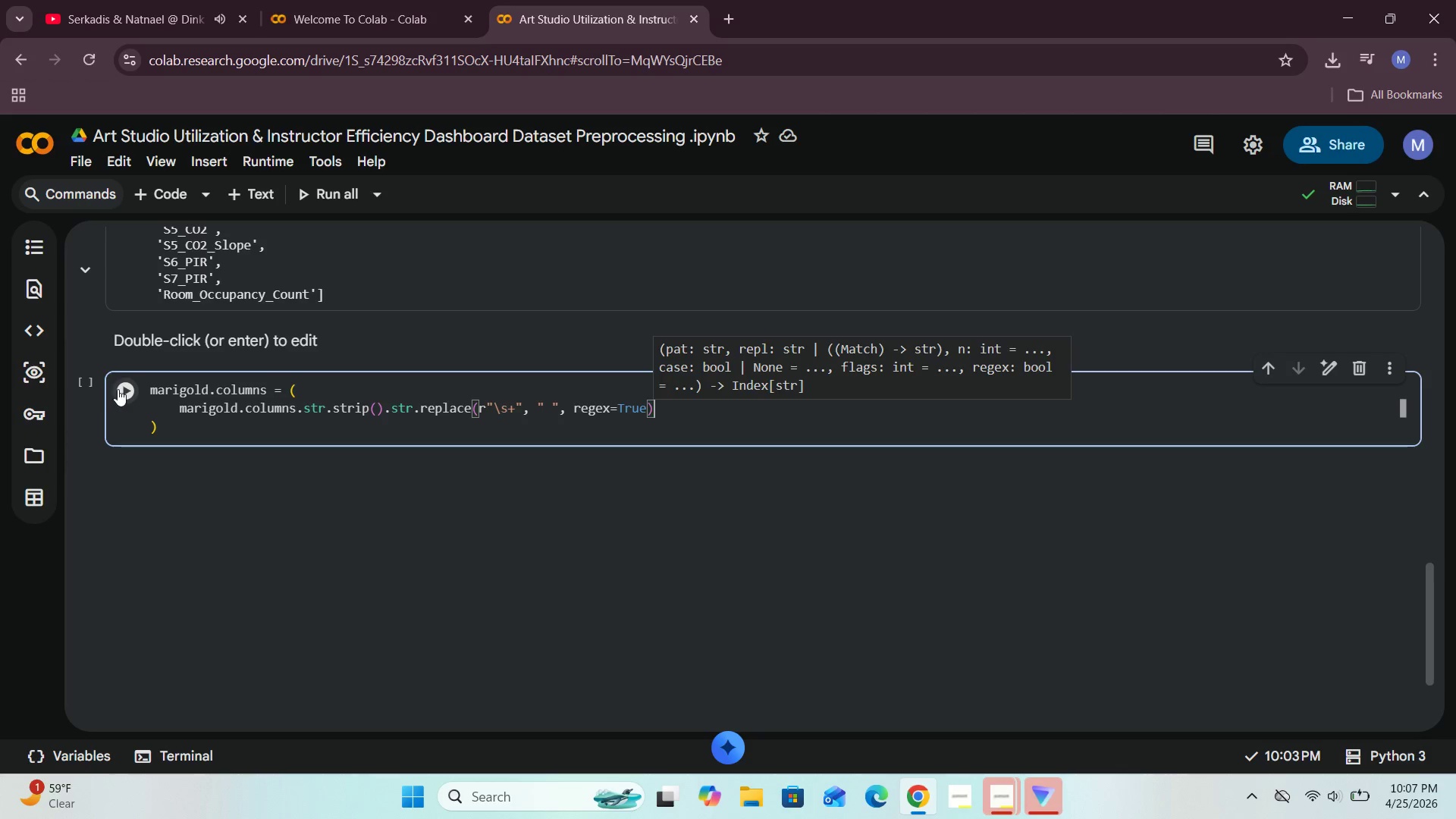 
left_click([119, 389])
 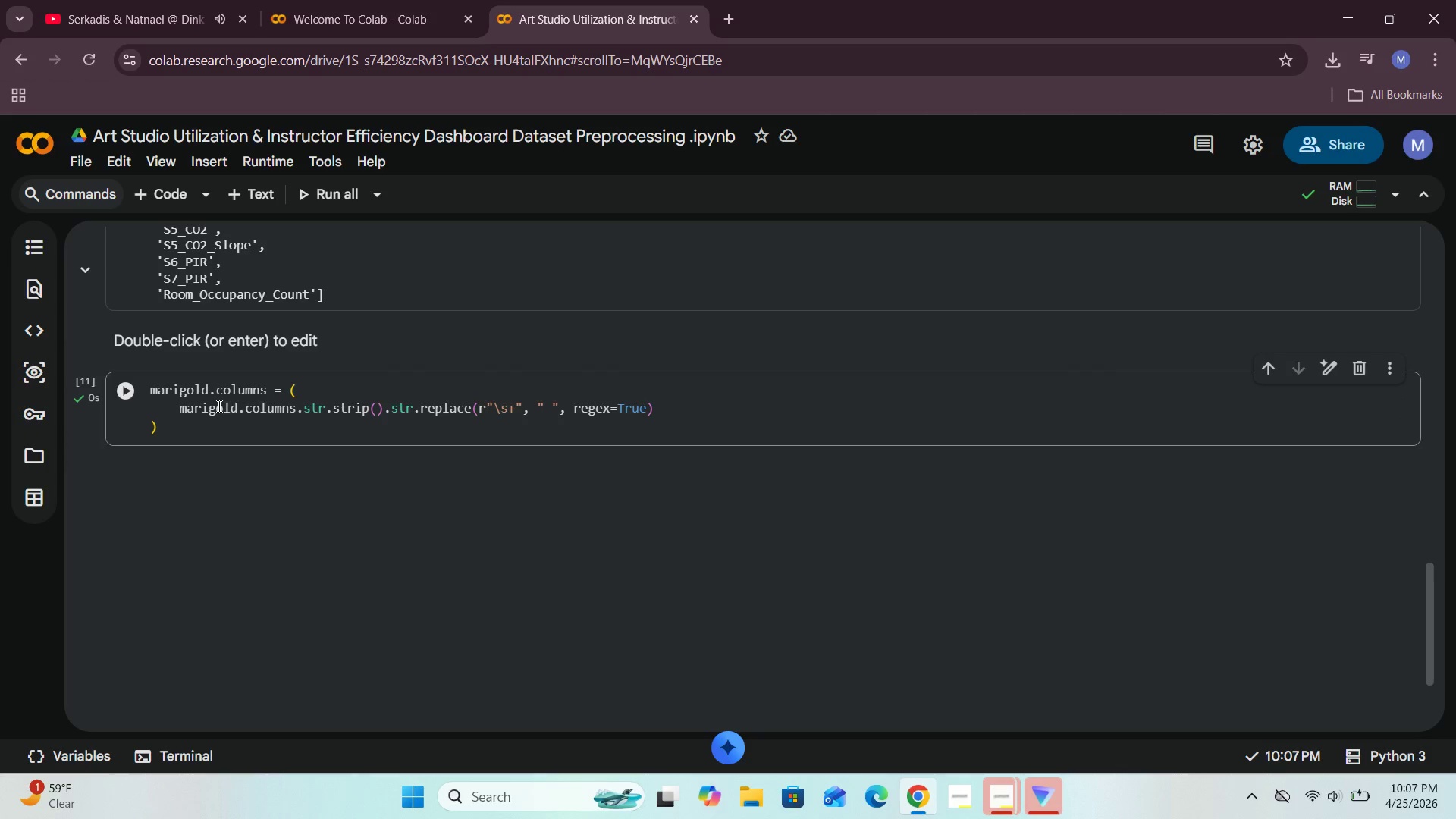 
scroll: coordinate [218, 406], scroll_direction: down, amount: 1.0
 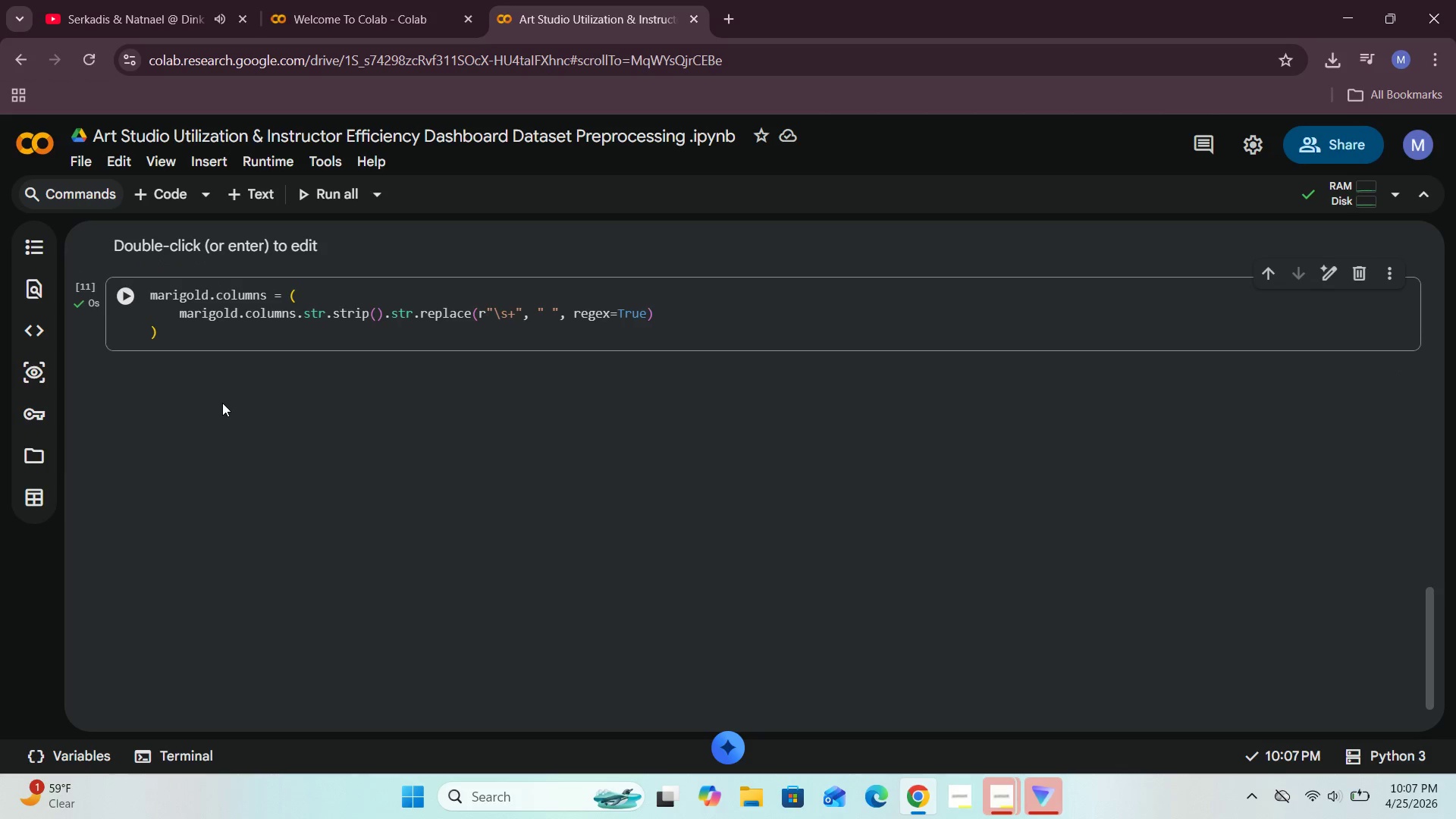 
left_click([159, 199])
 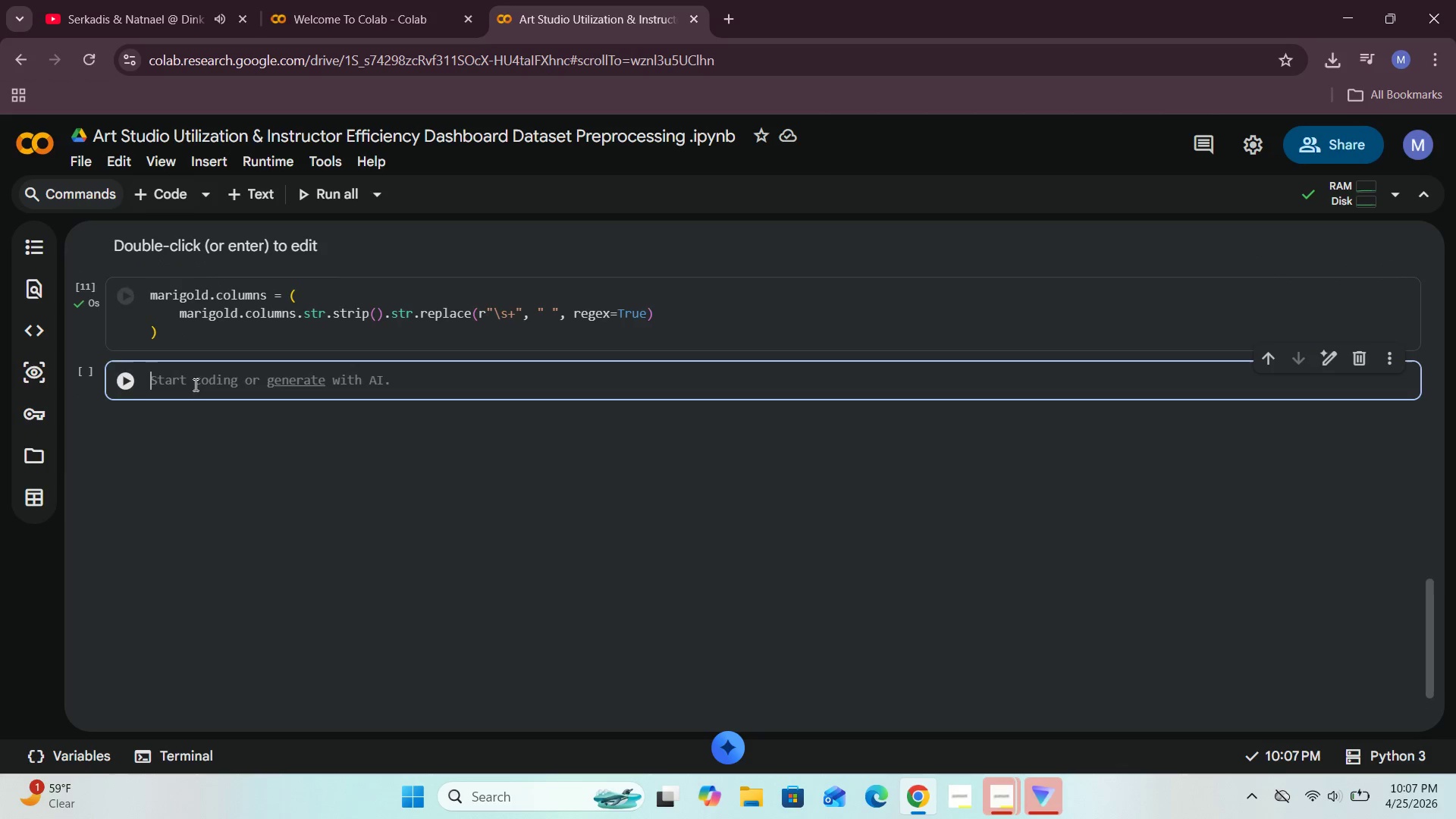 
left_click([194, 384])
 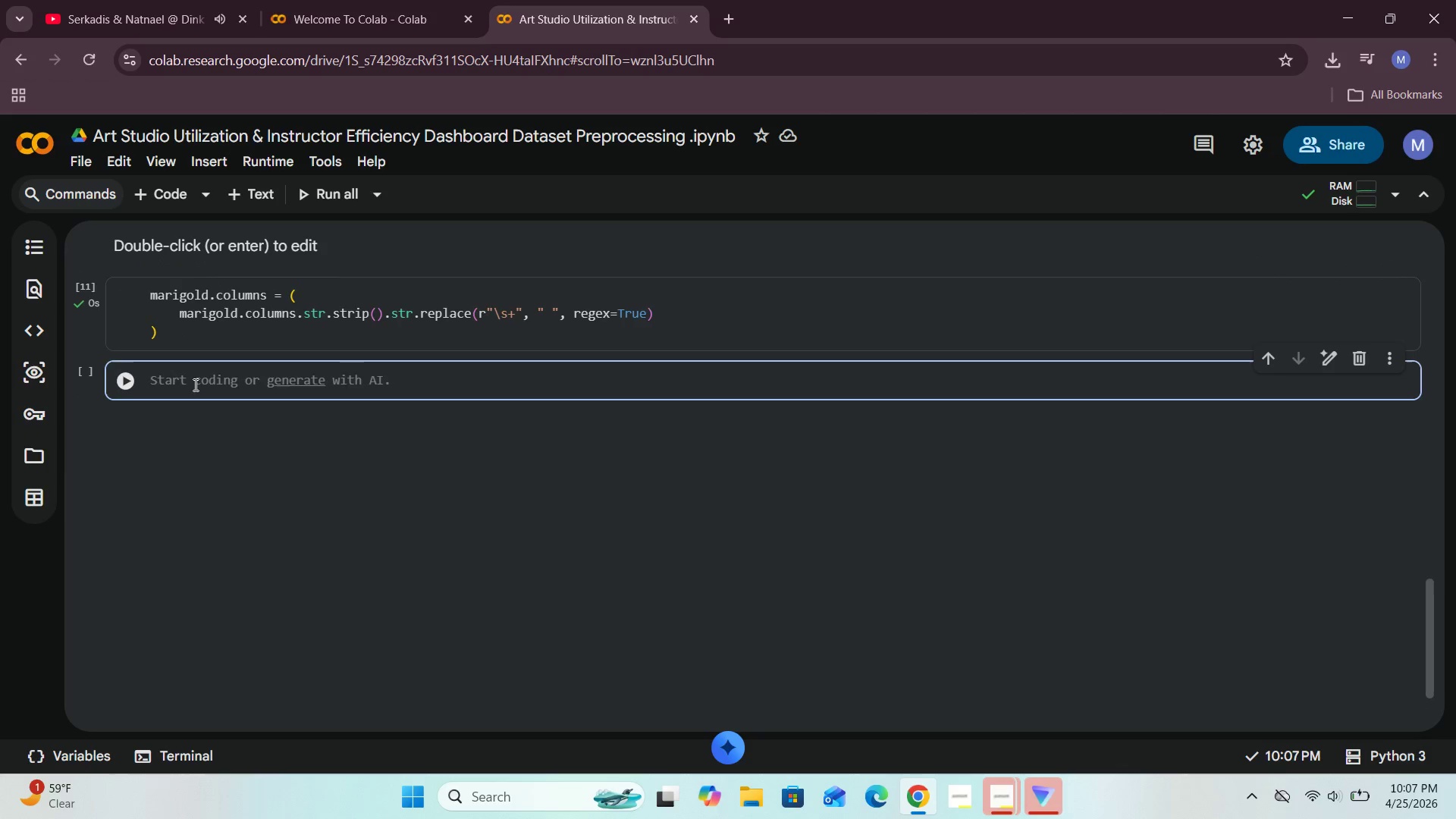 
type(from)
key(Backspace)
key(Backspace)
key(Backspace)
key(Backspace)
 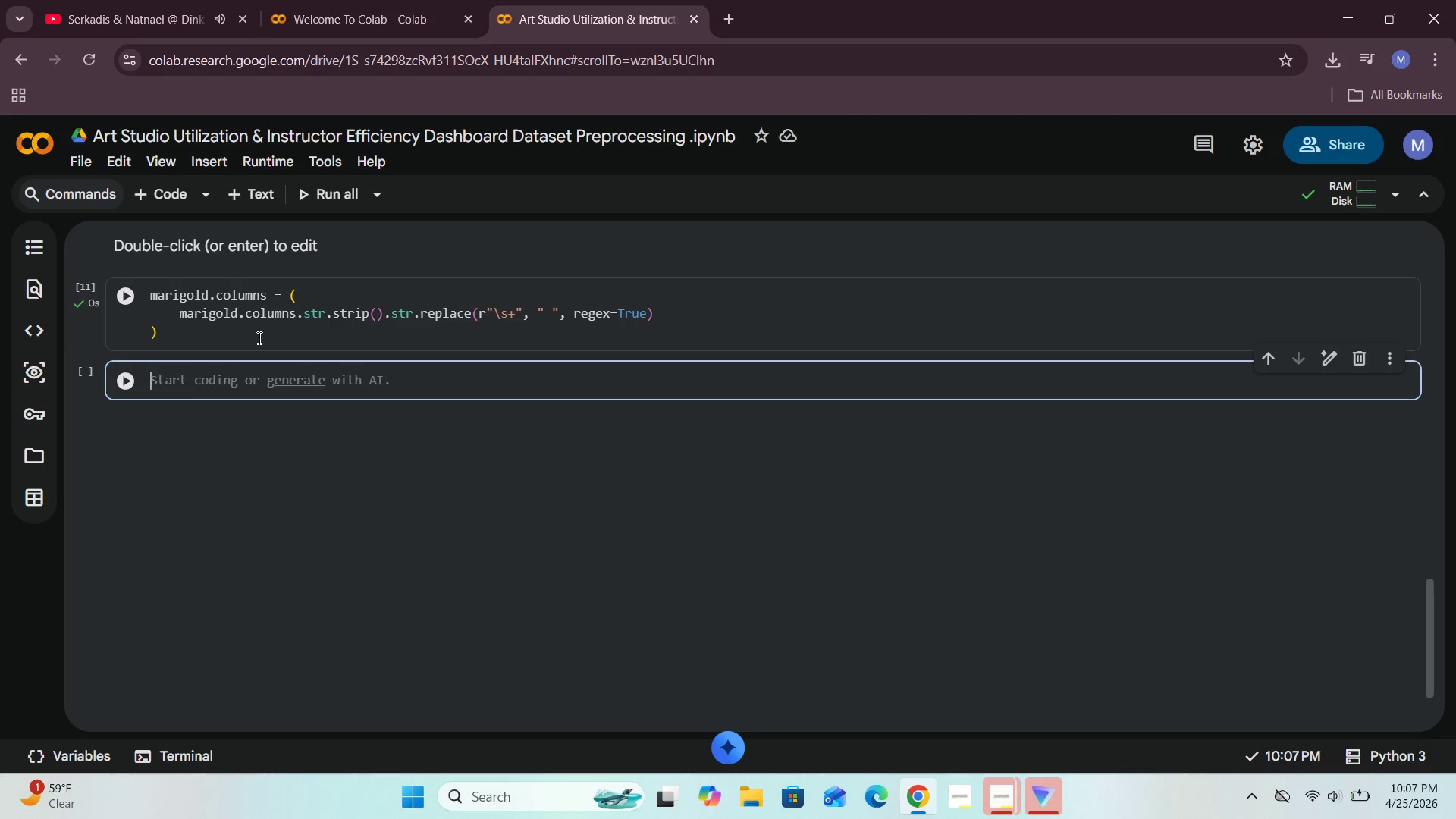 
left_click([234, 331])
 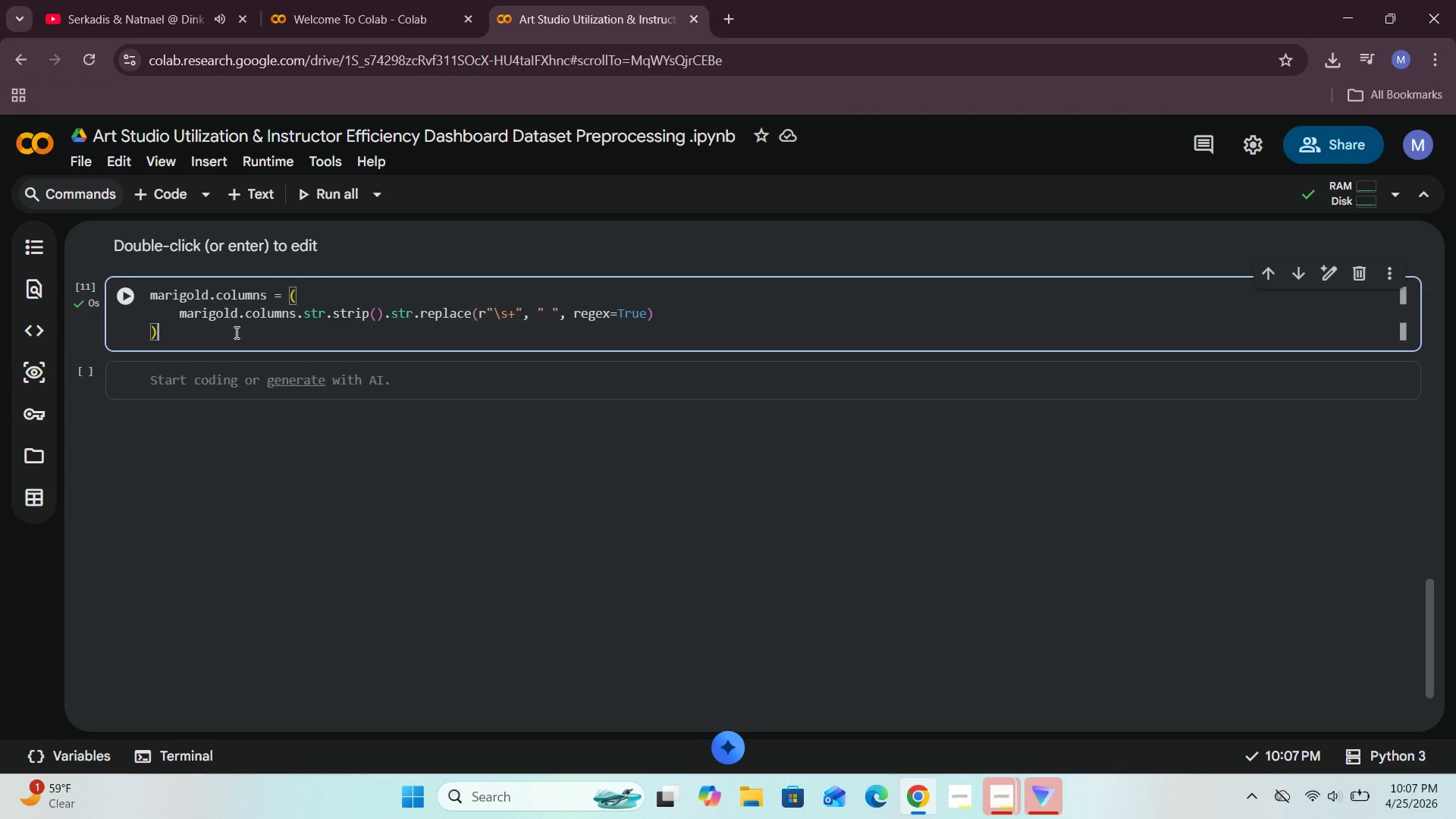 
wait(5.38)
 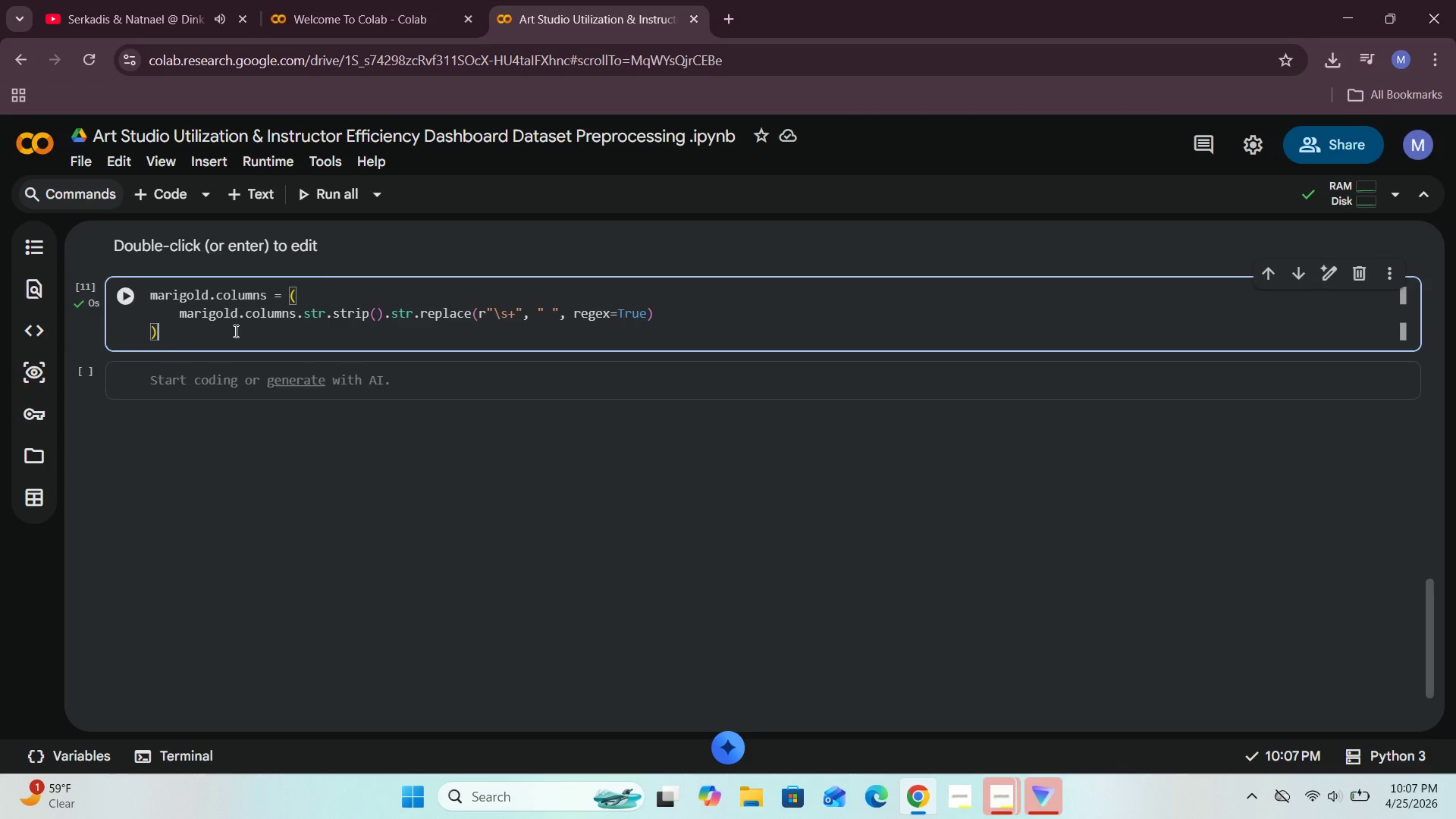 
left_click([210, 384])
 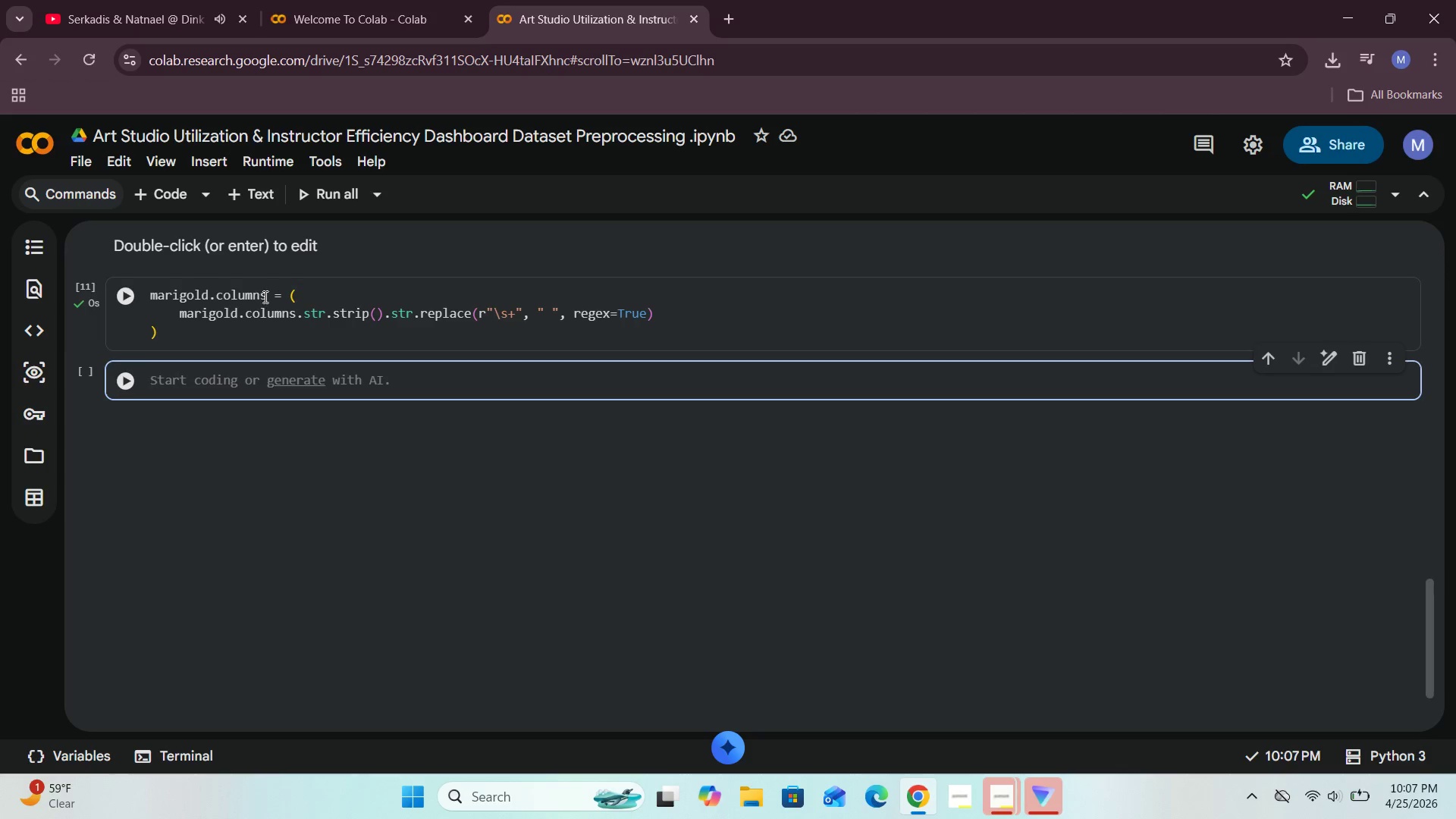 
left_click_drag(start_coordinate=[264, 297], to_coordinate=[153, 293])
 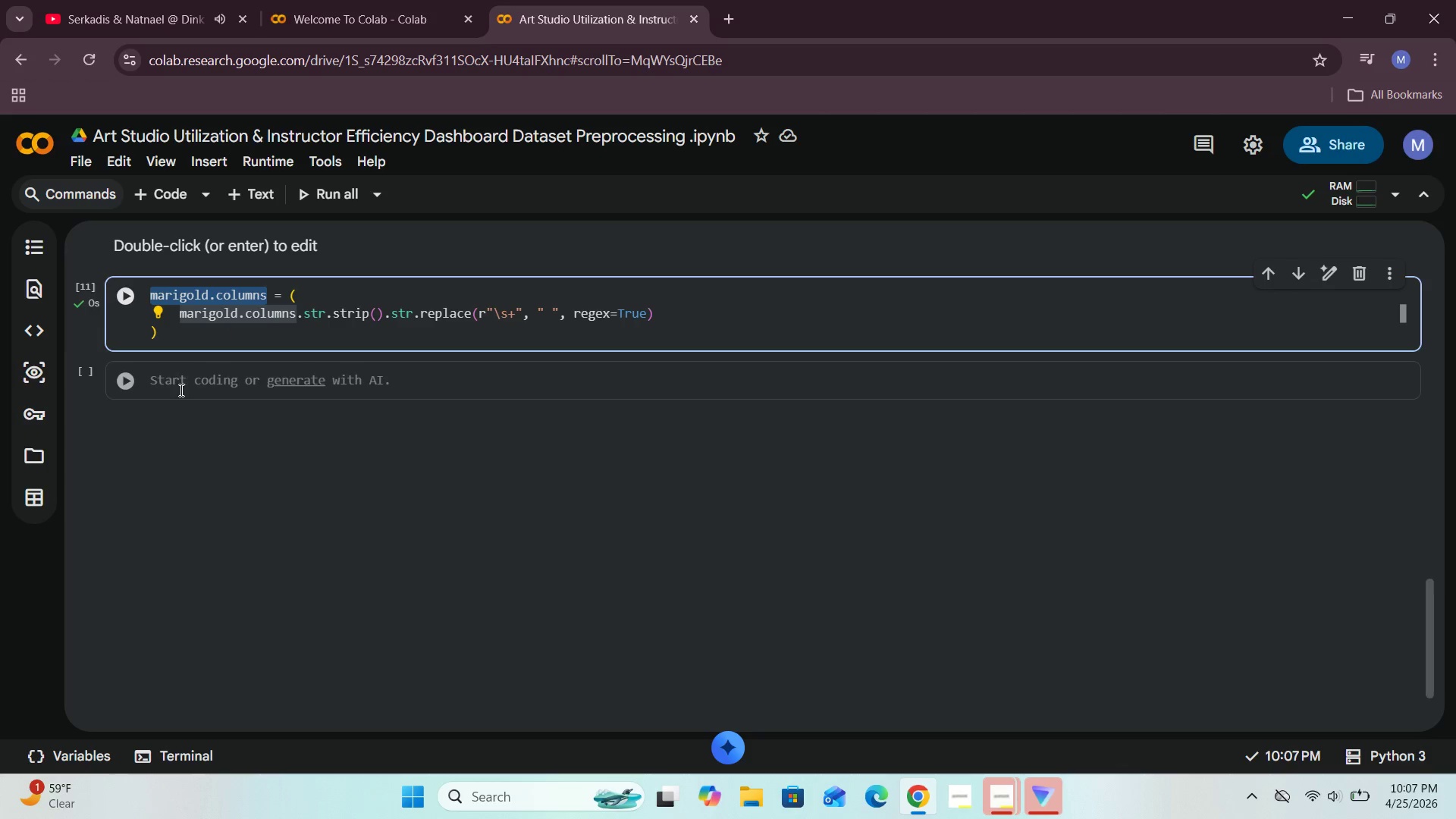 
left_click([165, 392])
 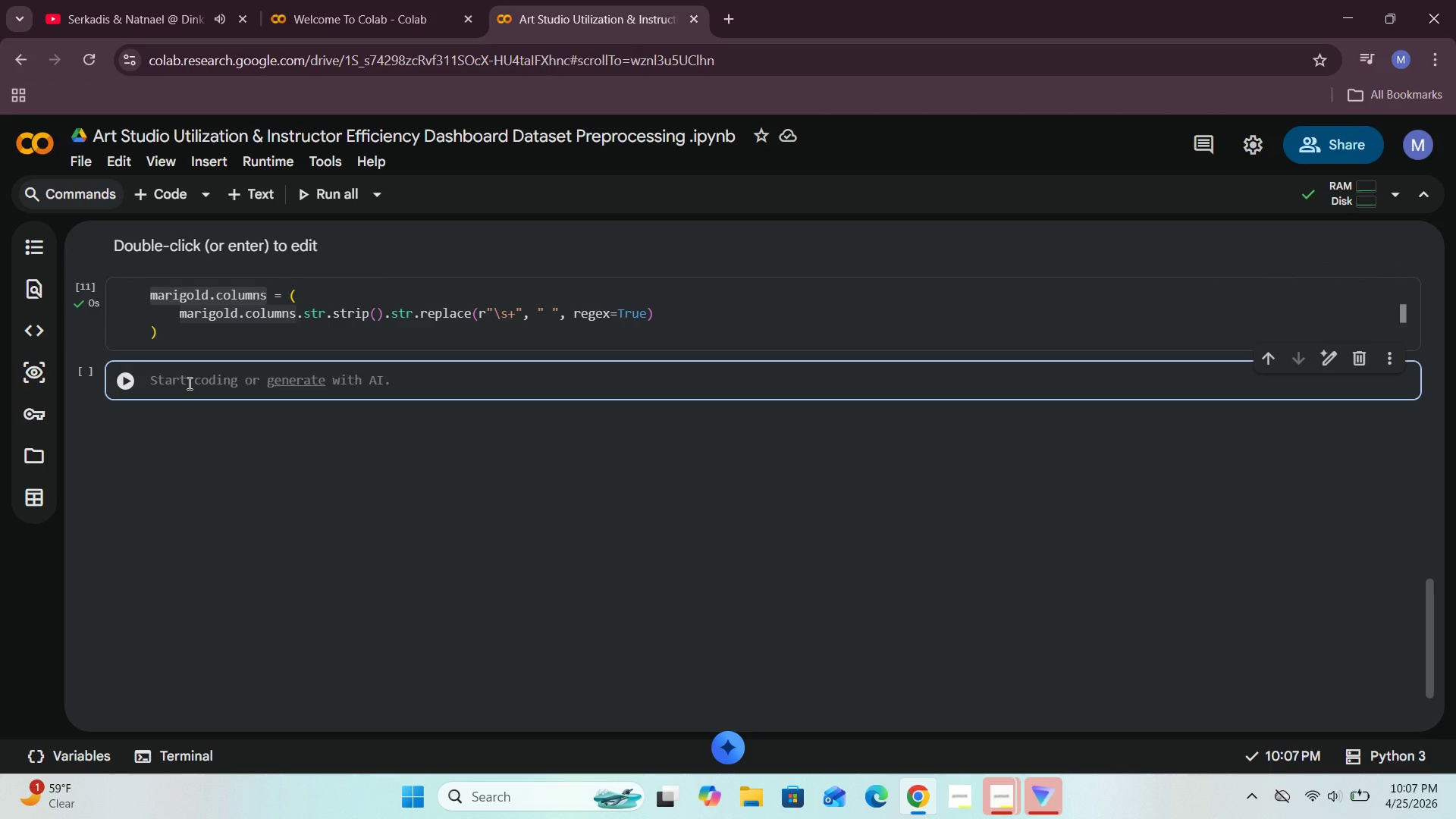 
type(marigold.columns)
 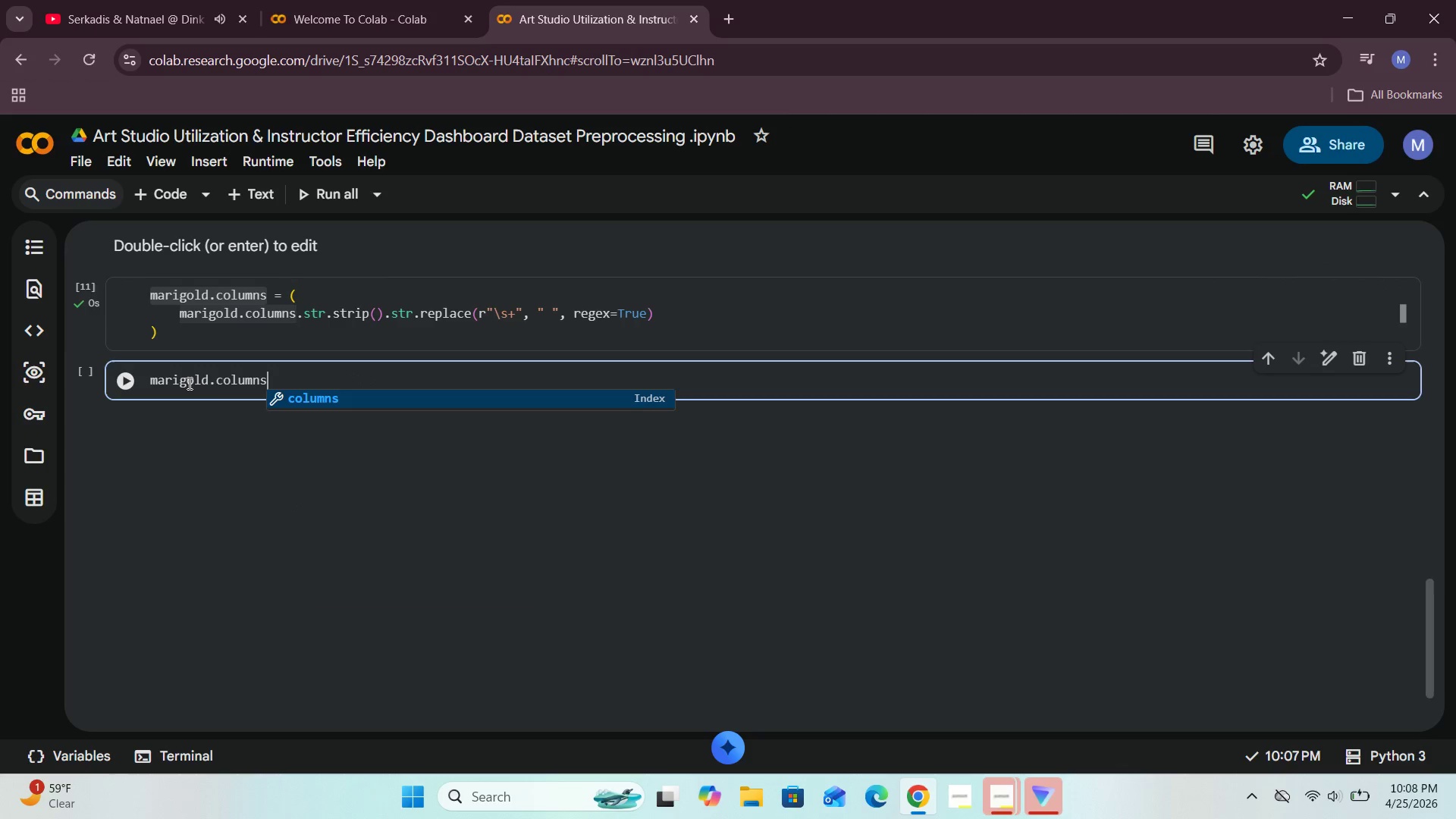 
hold_key(key=Backspace, duration=1.08)
 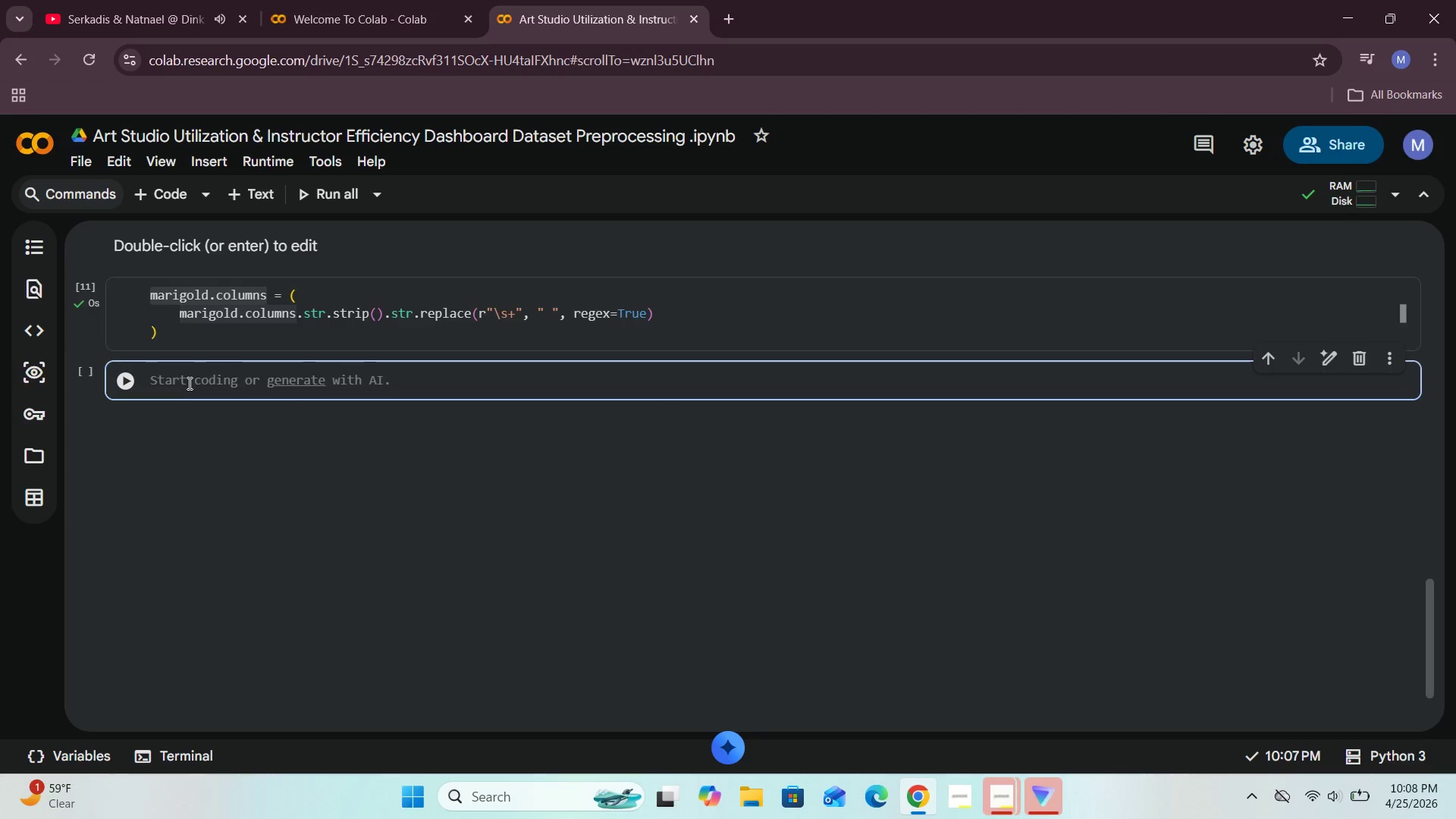 
type(for col in marigold.columns)
 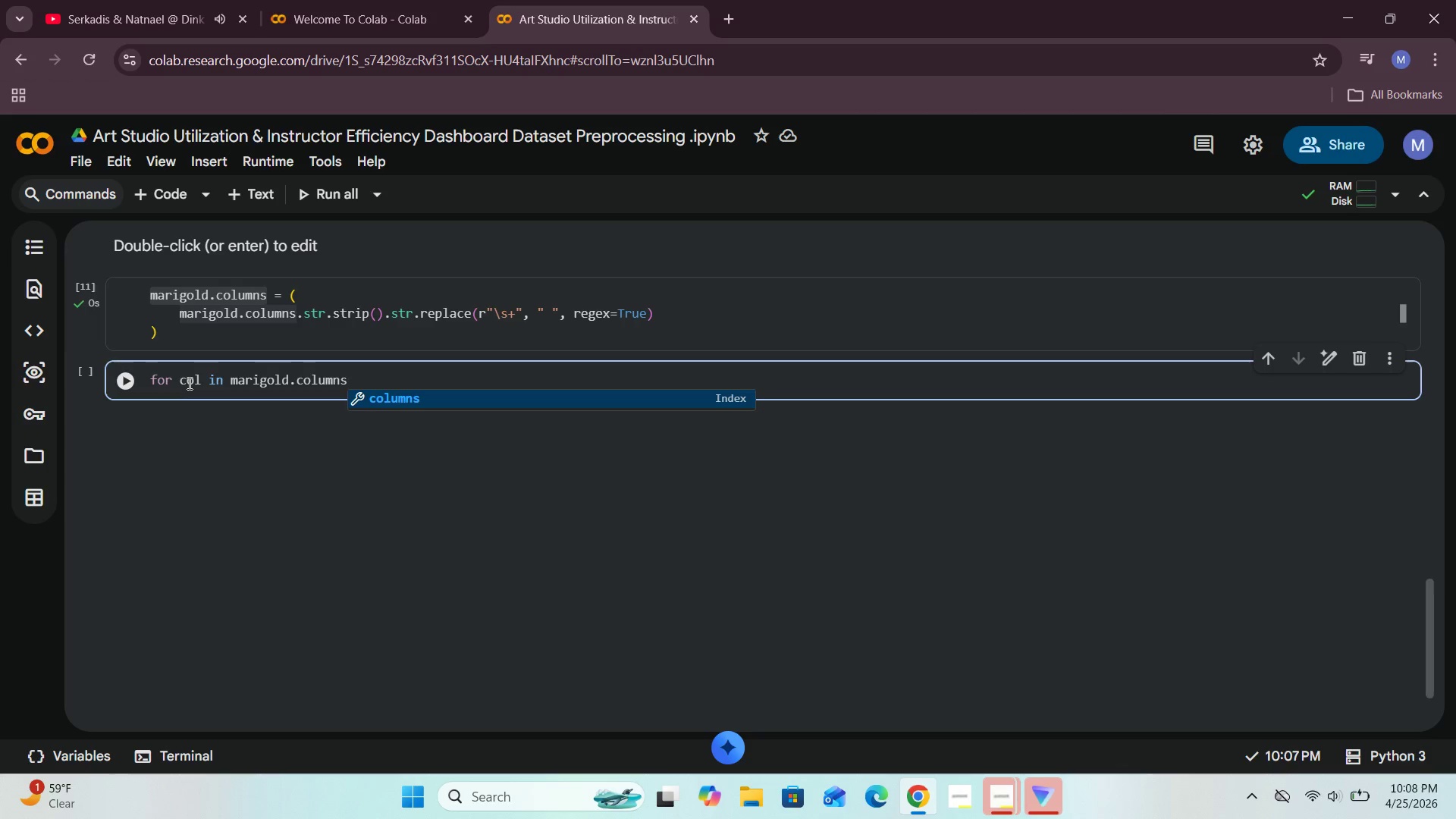 
key(Shift+Semicolon)
 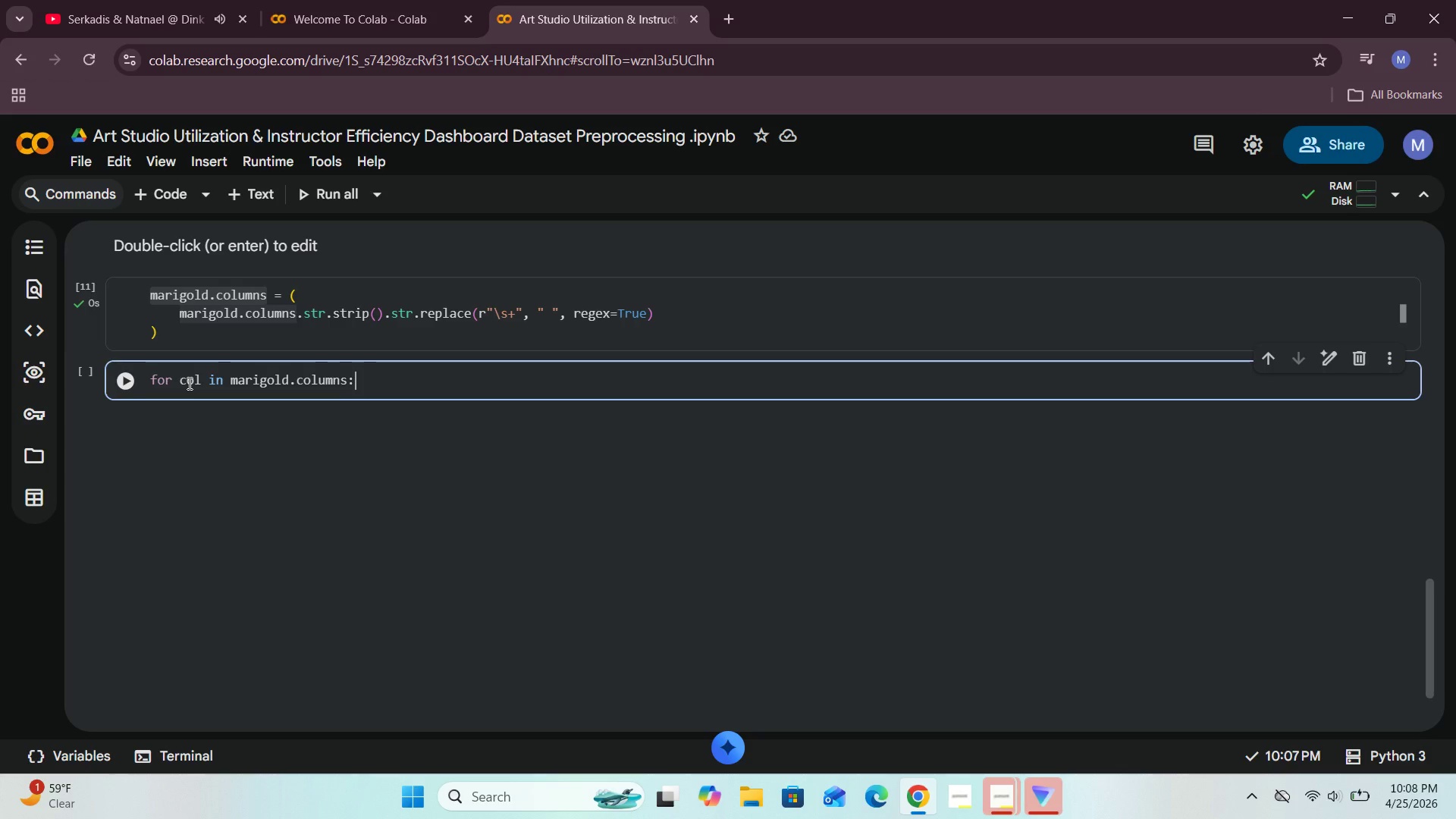 
key(Enter)
 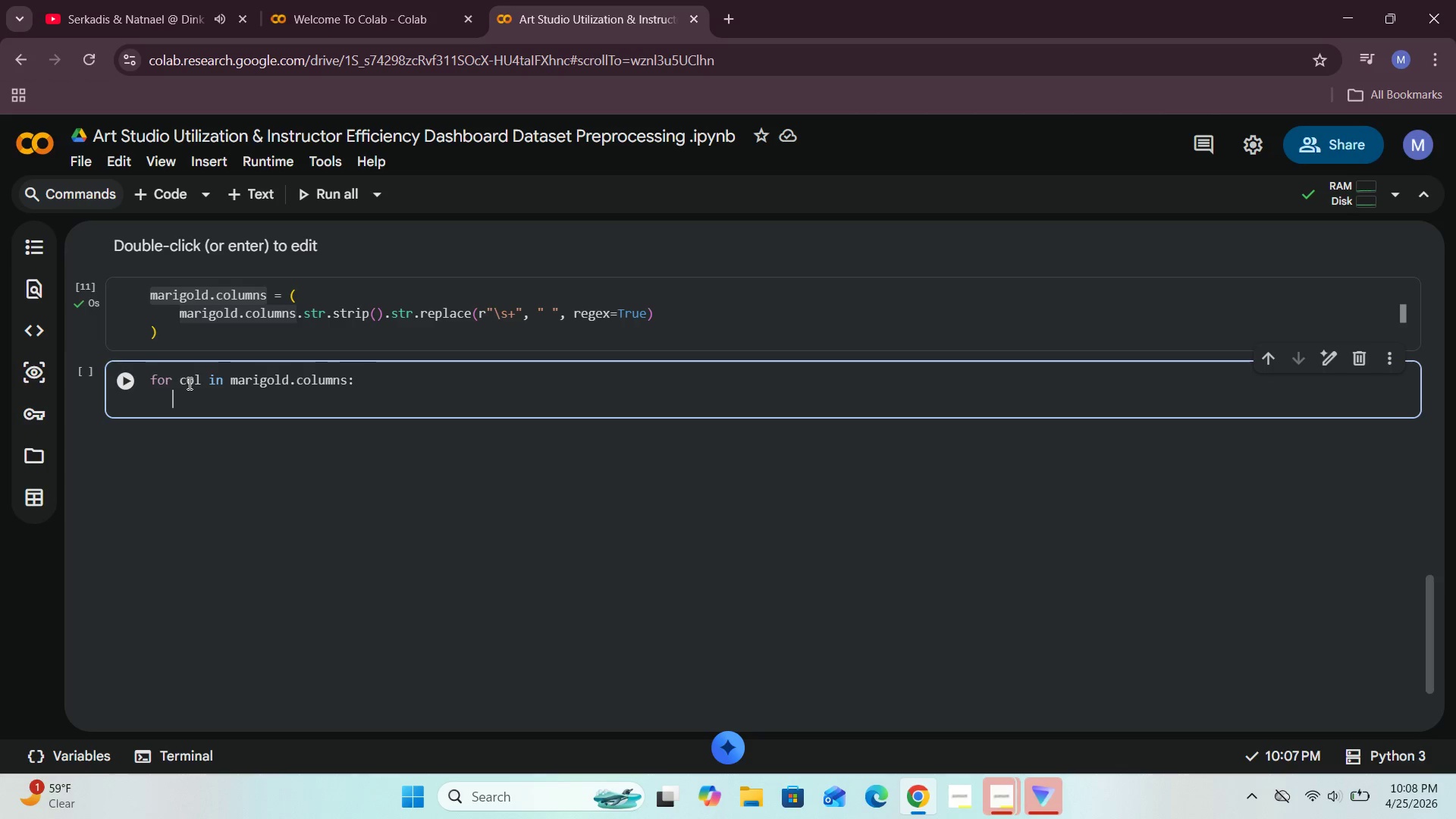 
type(  print(repr)
 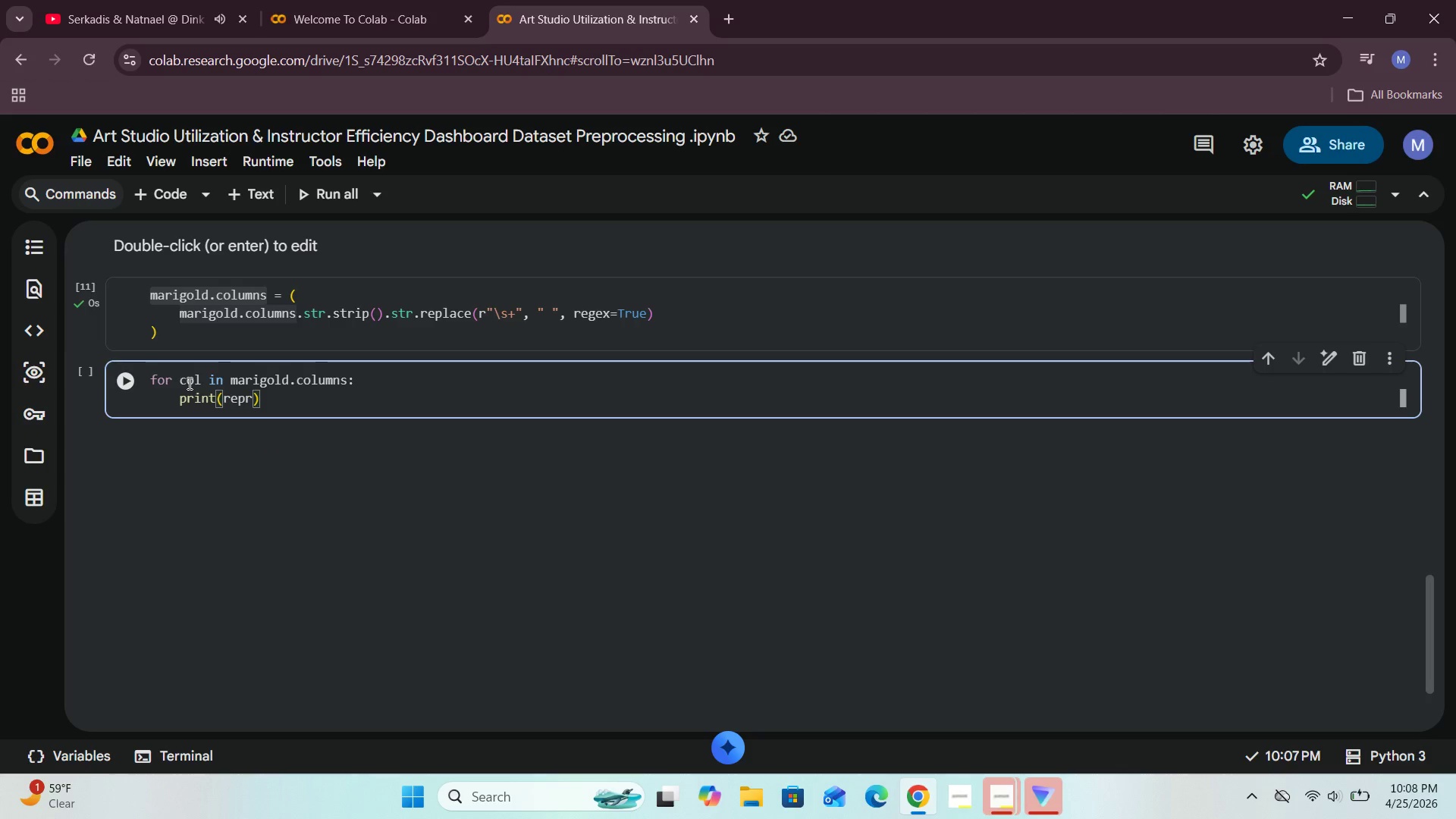 
type((col)
 